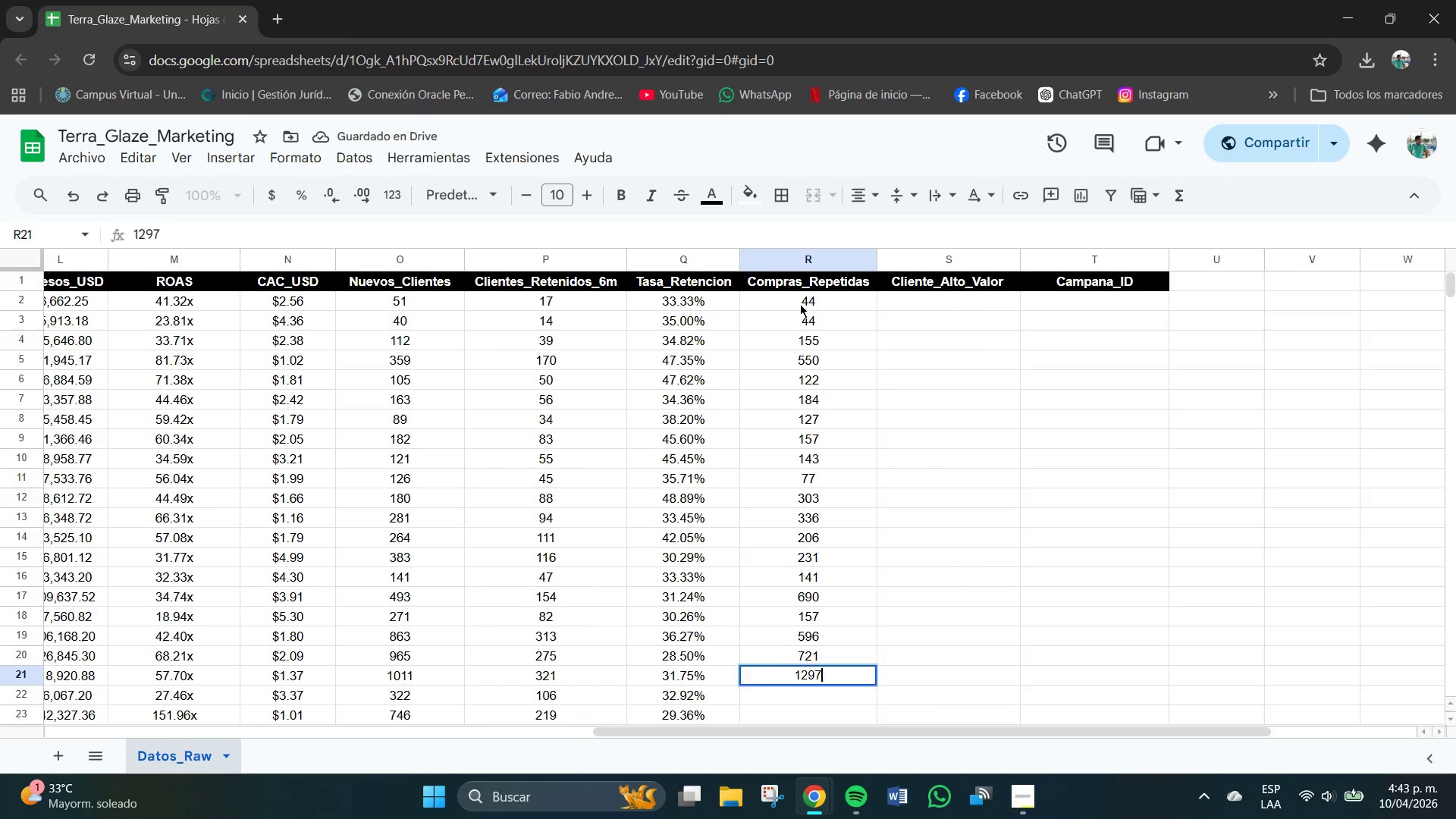 
key(NumpadEnter)
 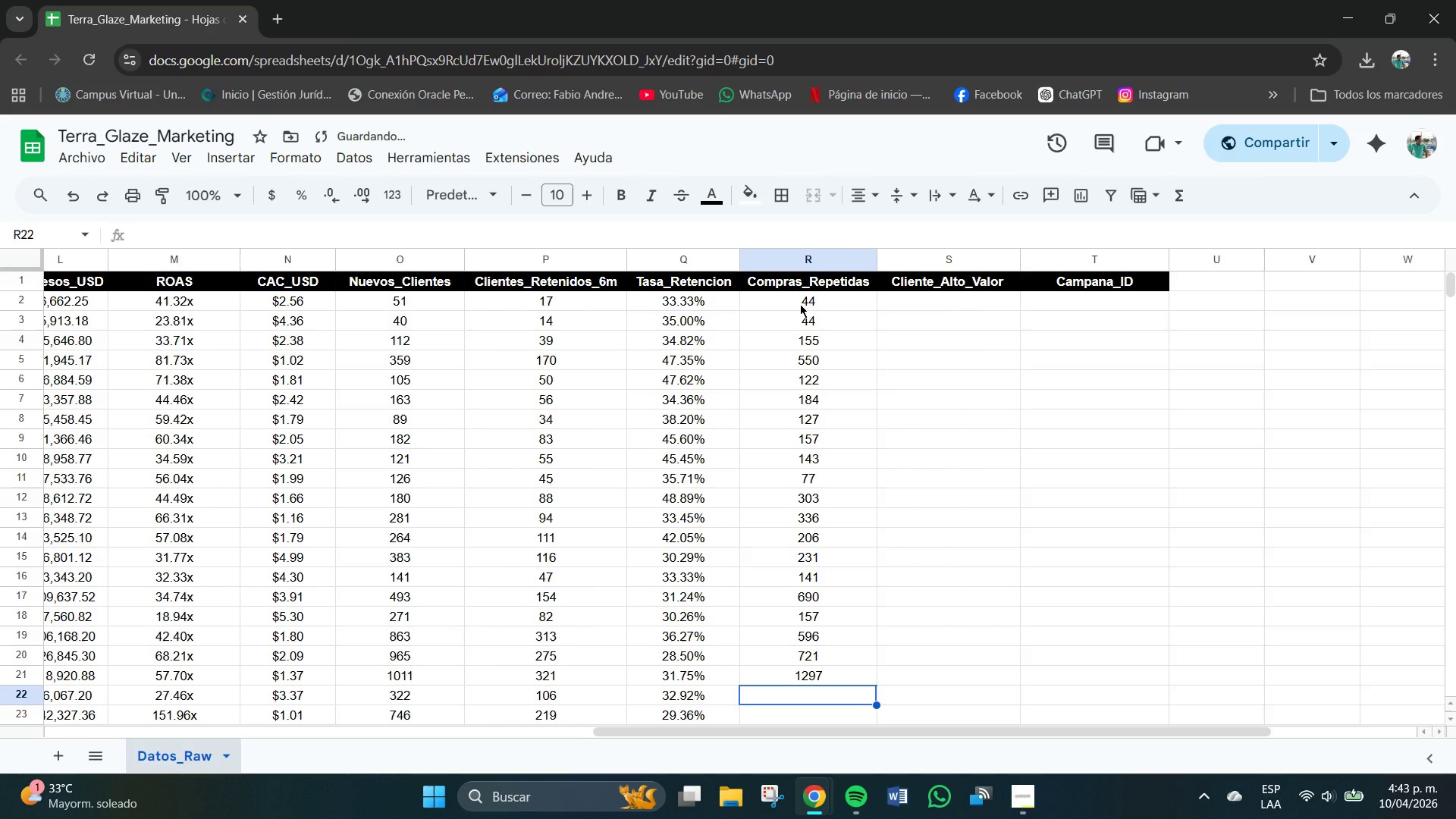 
key(Numpad4)
 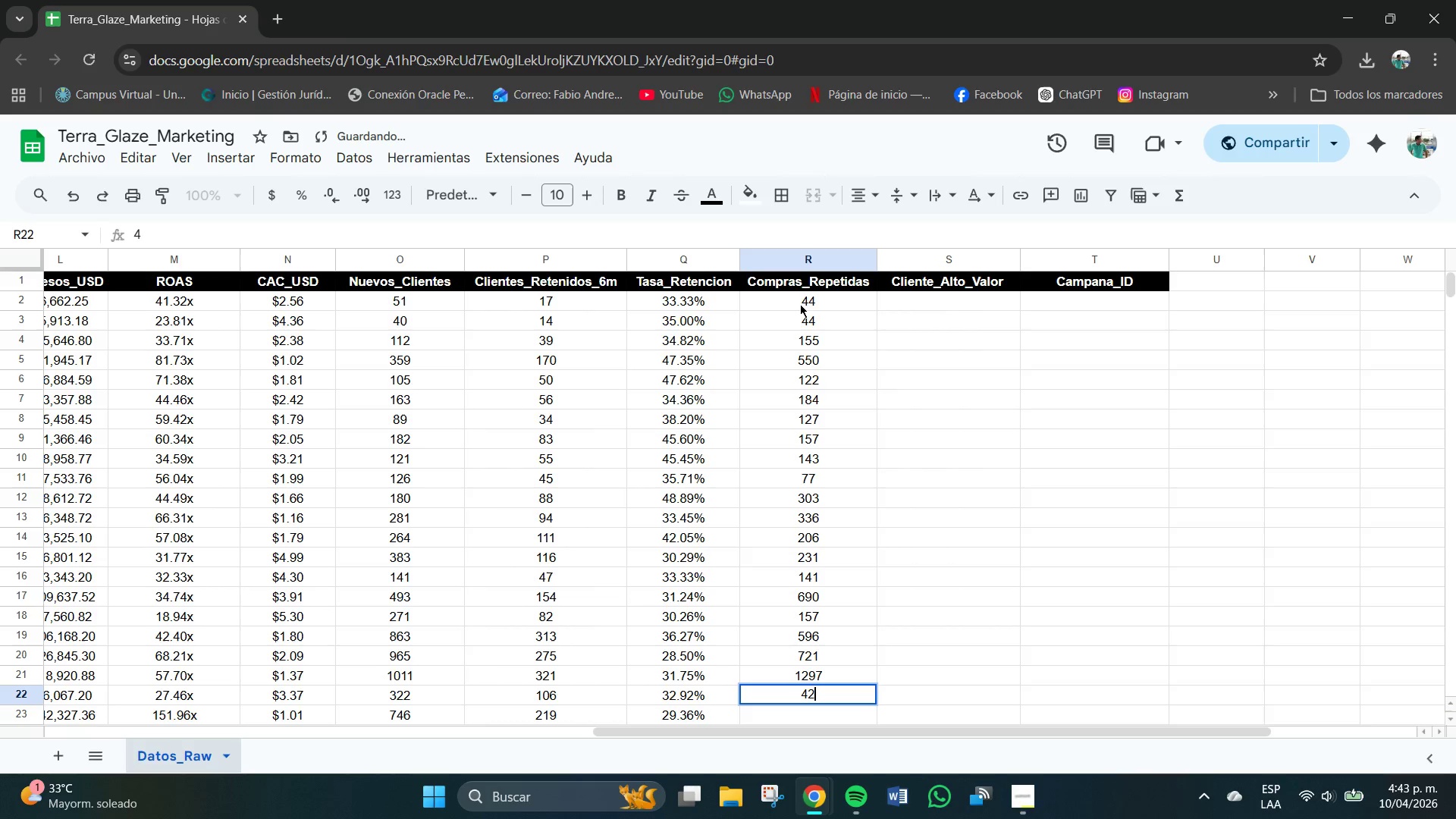 
key(Numpad2)
 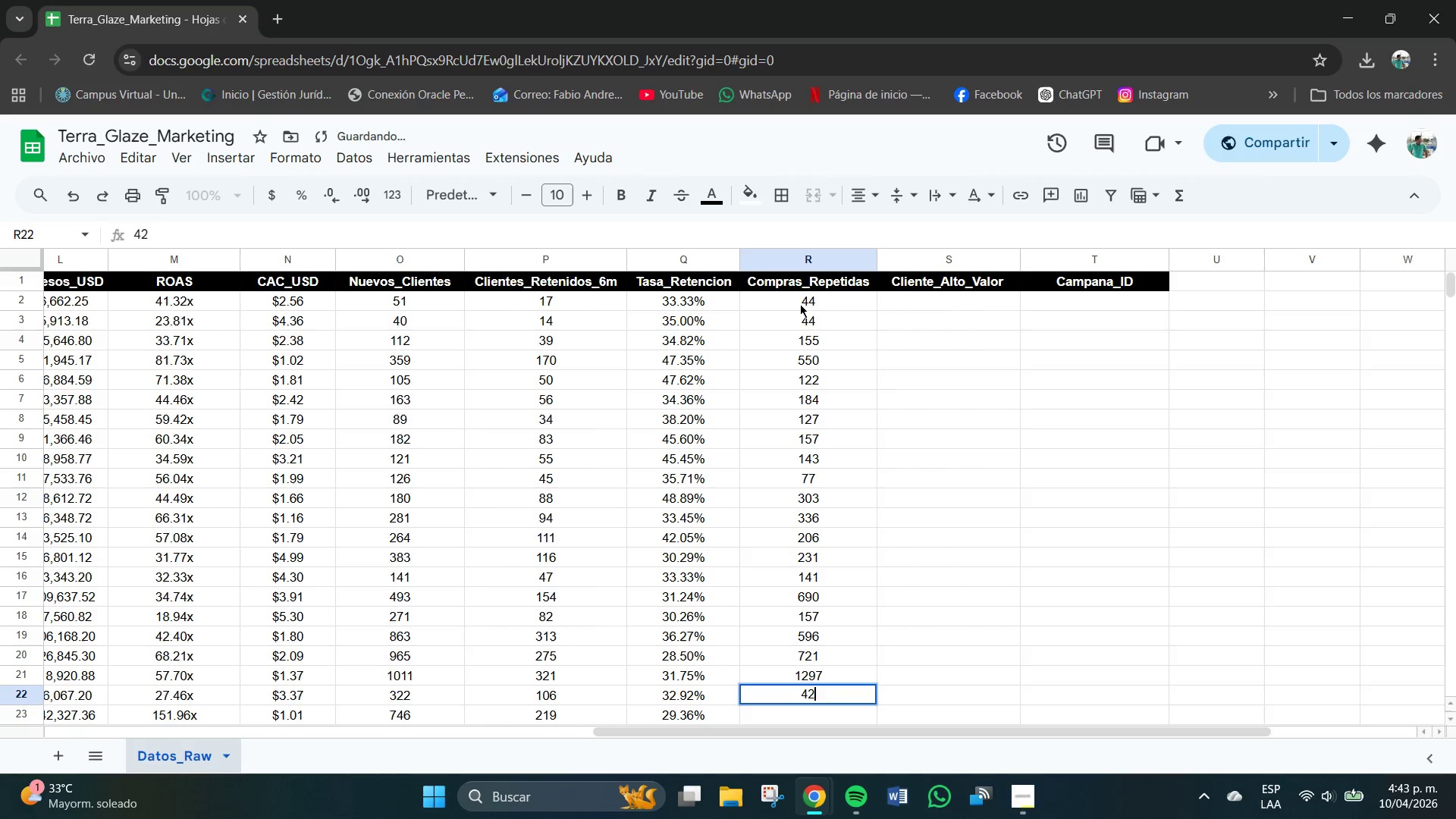 
key(Numpad8)
 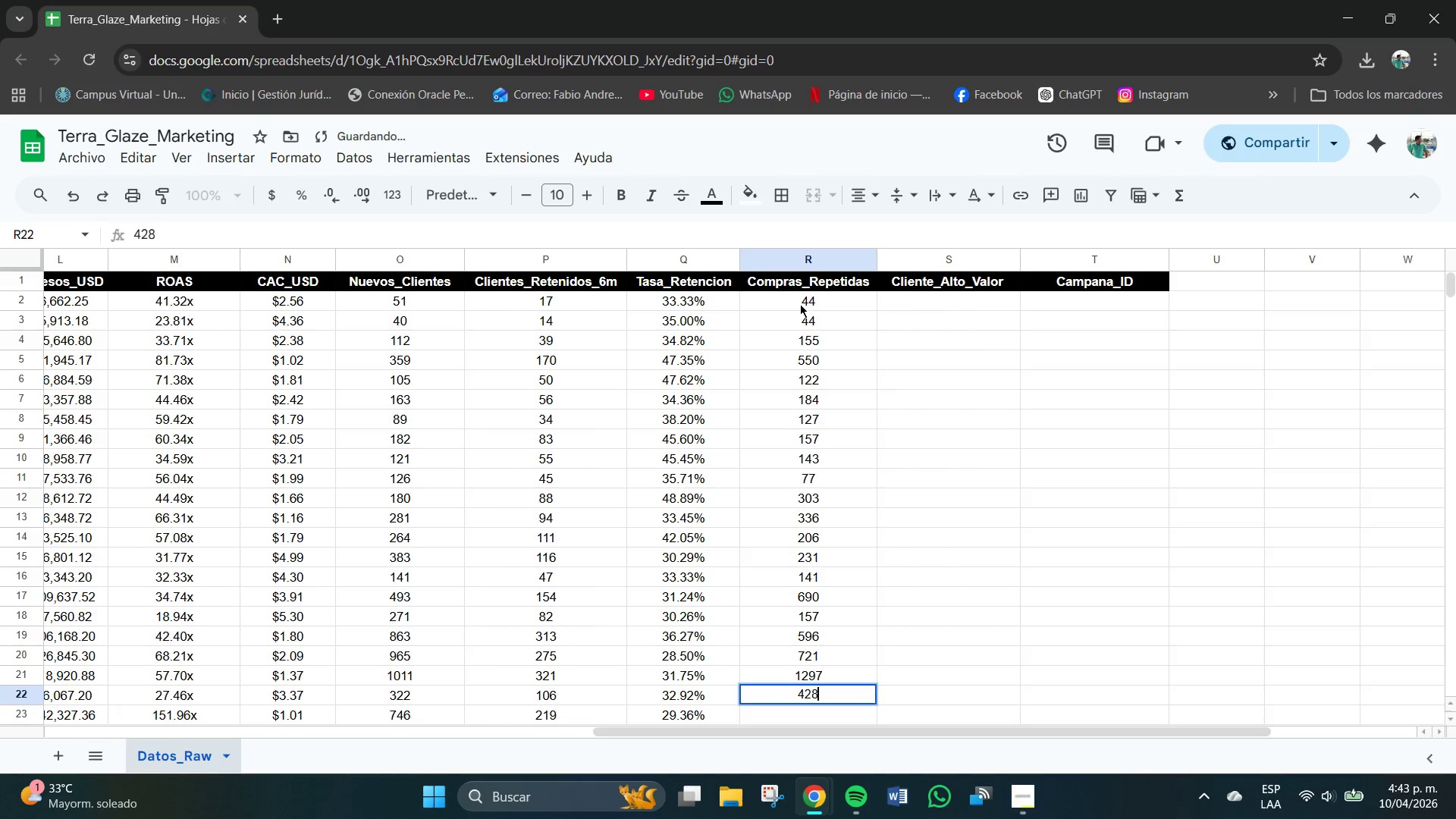 
key(NumpadEnter)
 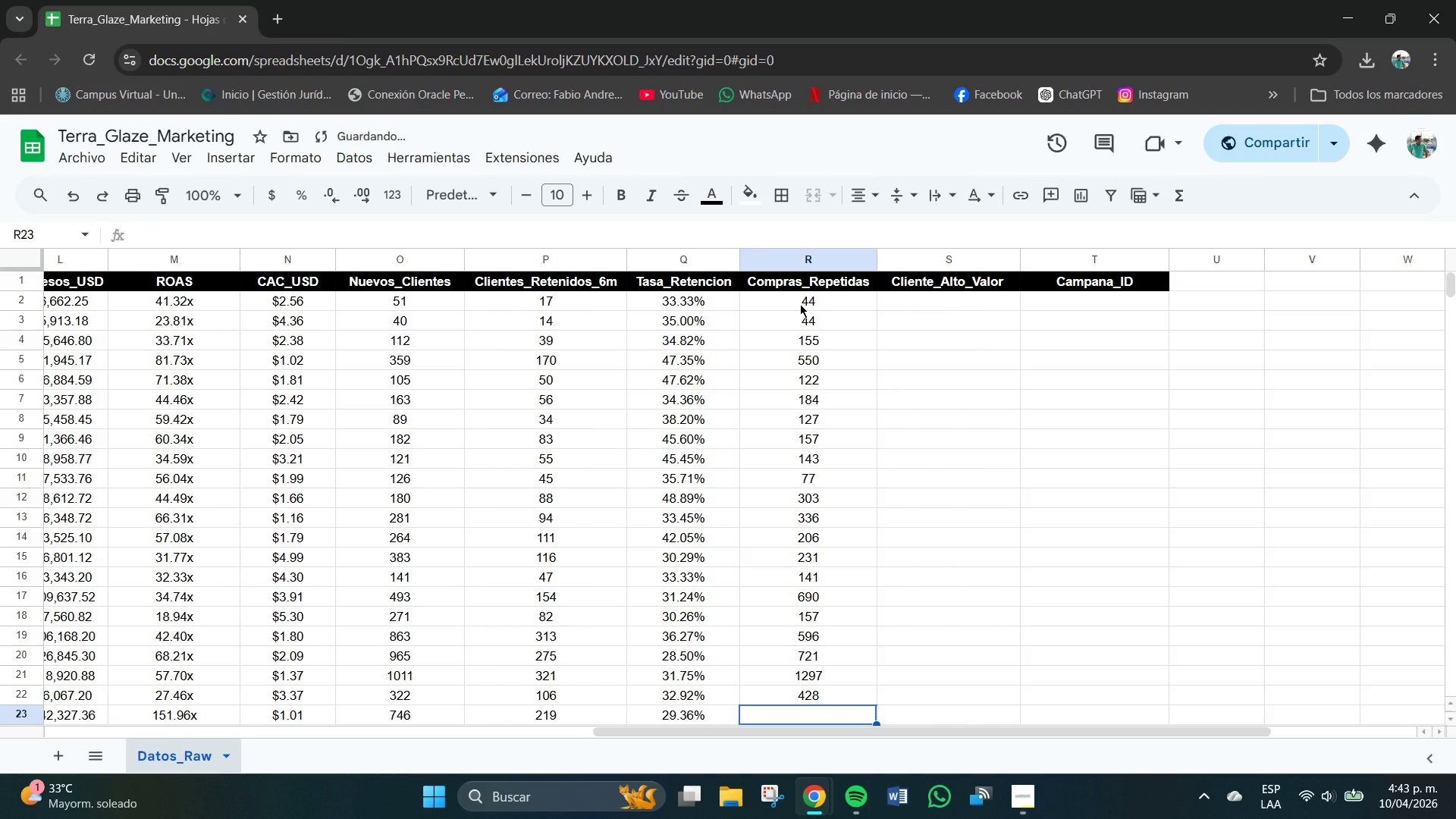 
key(Numpad6)
 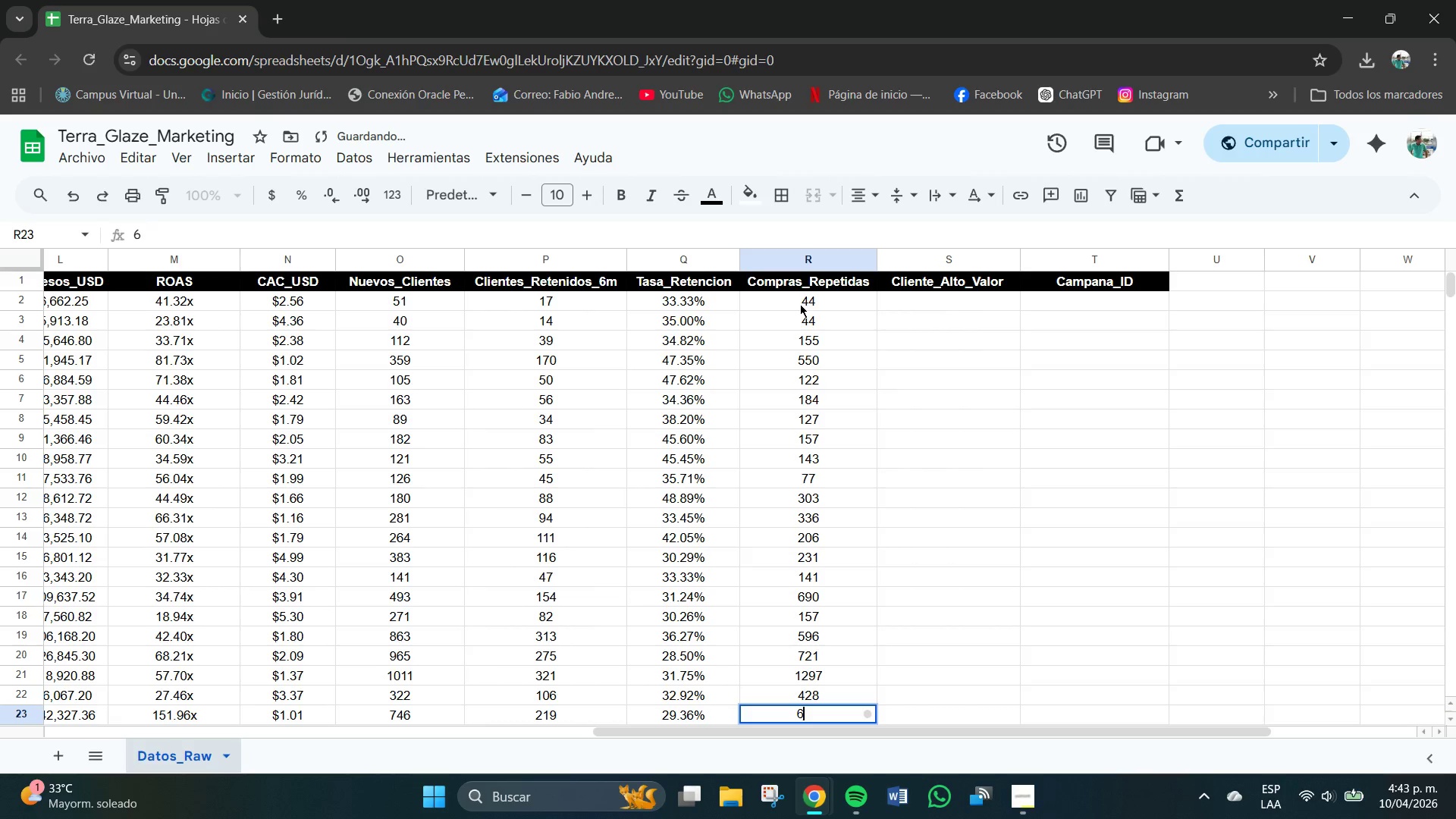 
key(Numpad1)
 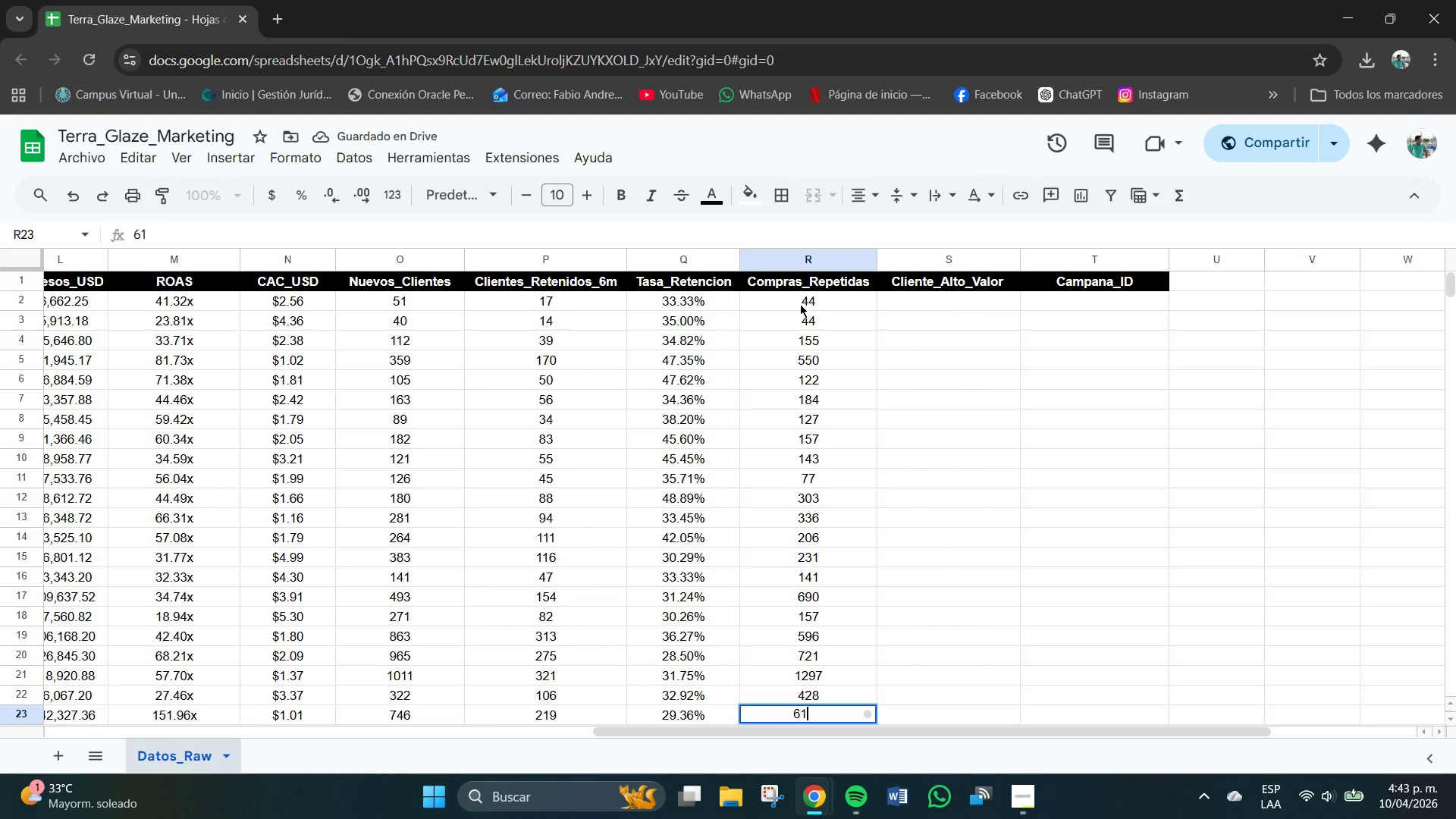 
key(Numpad3)
 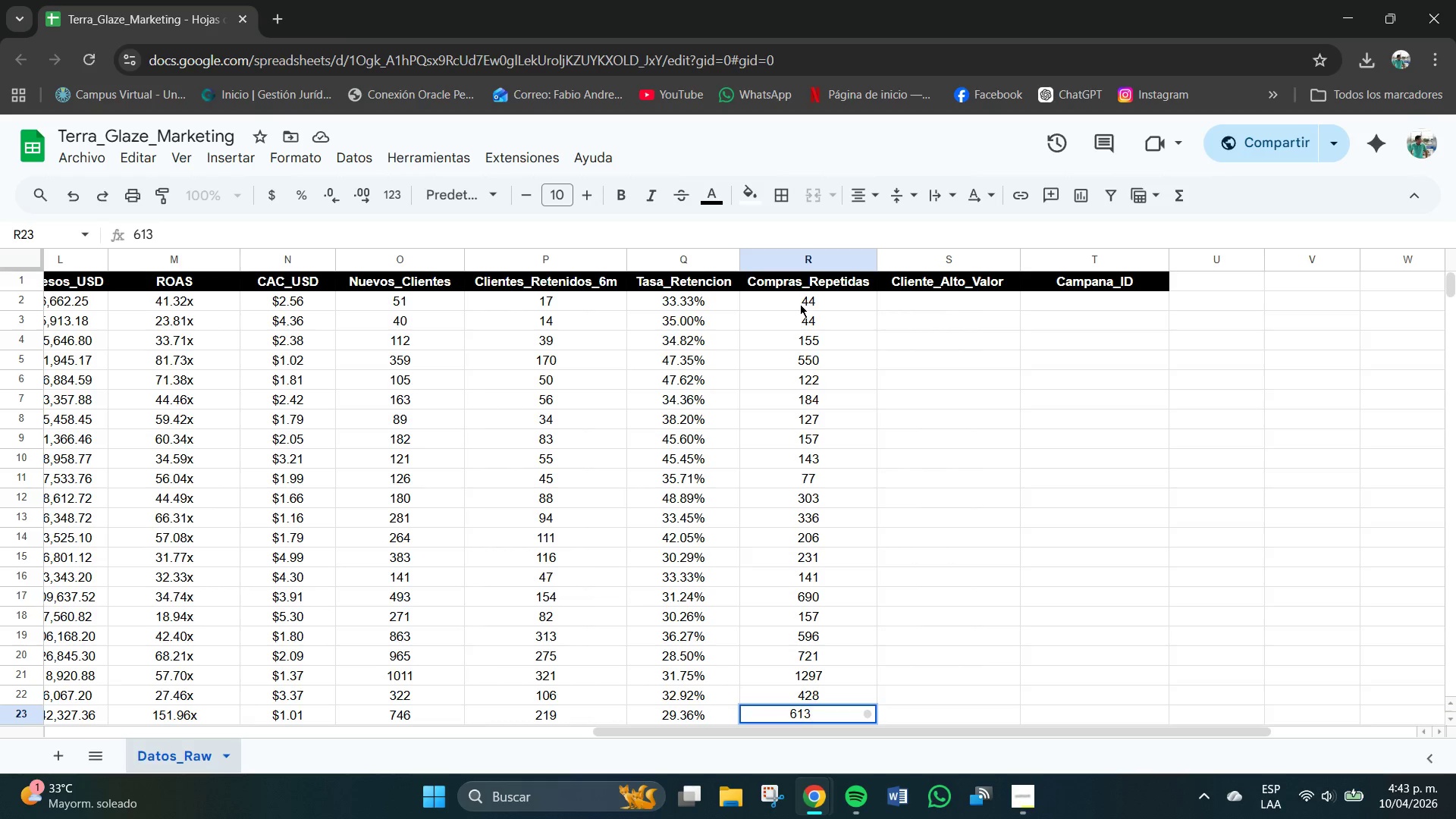 
wait(6.28)
 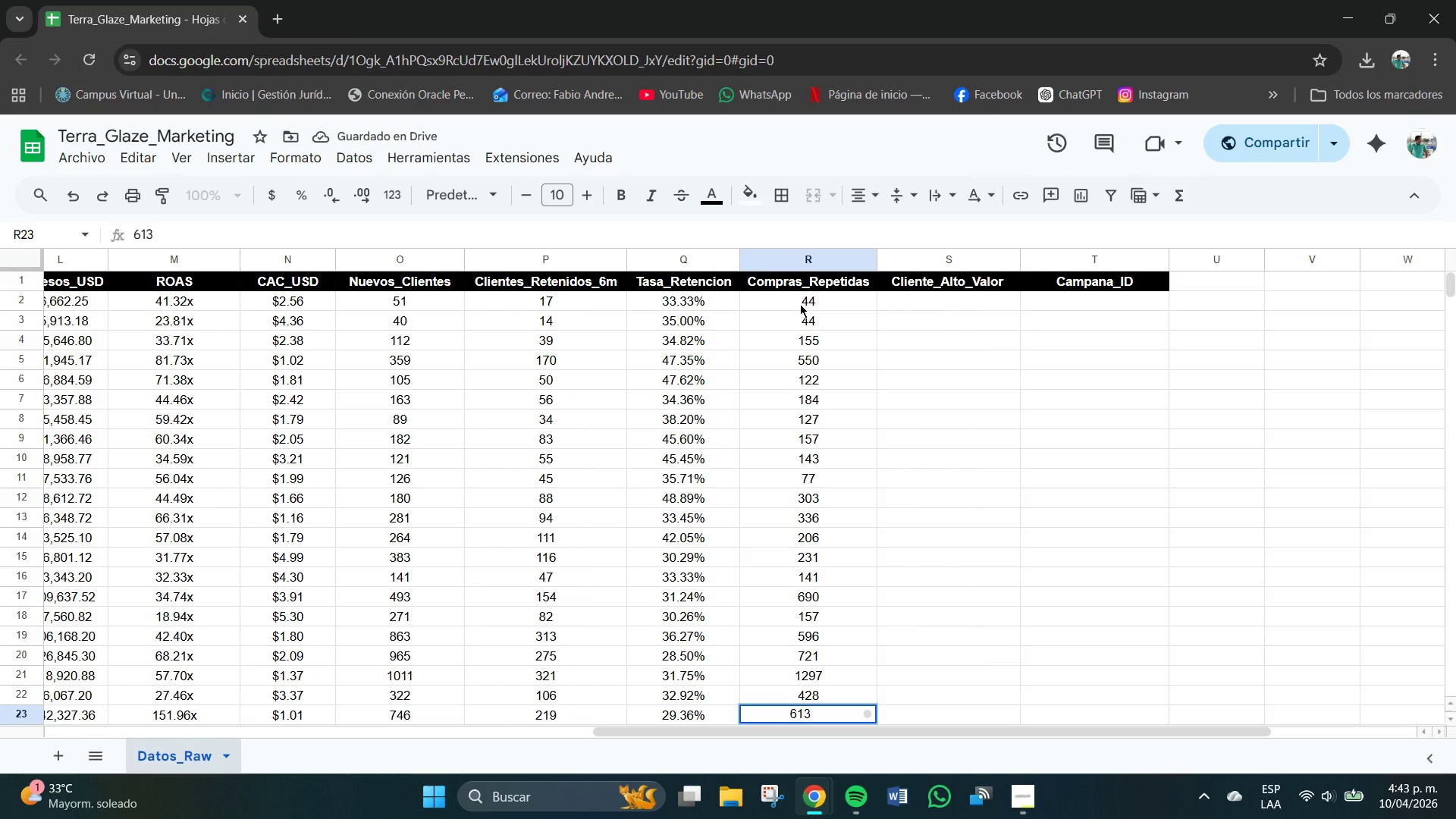 
key(NumpadEnter)
 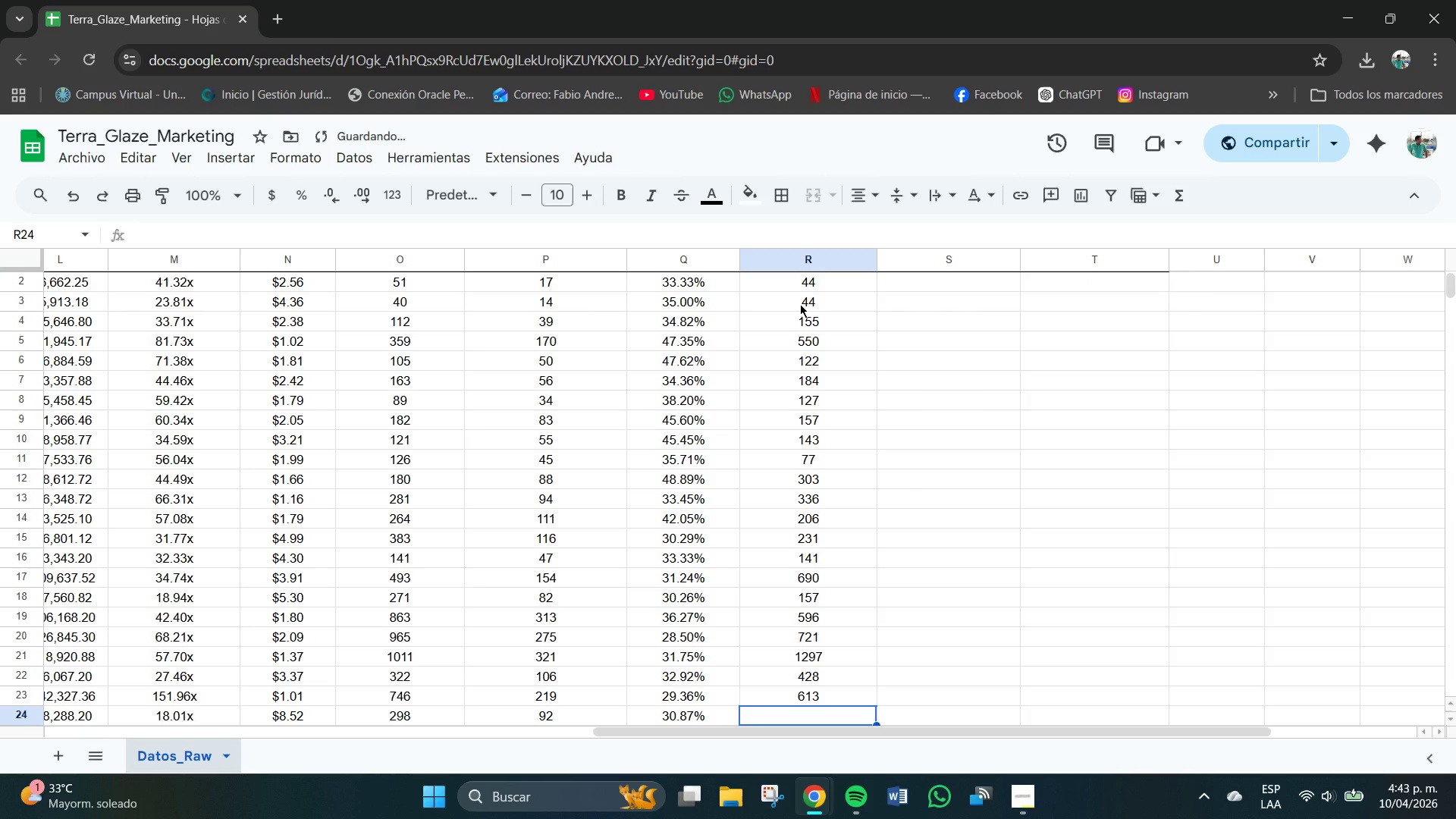 
key(Numpad3)
 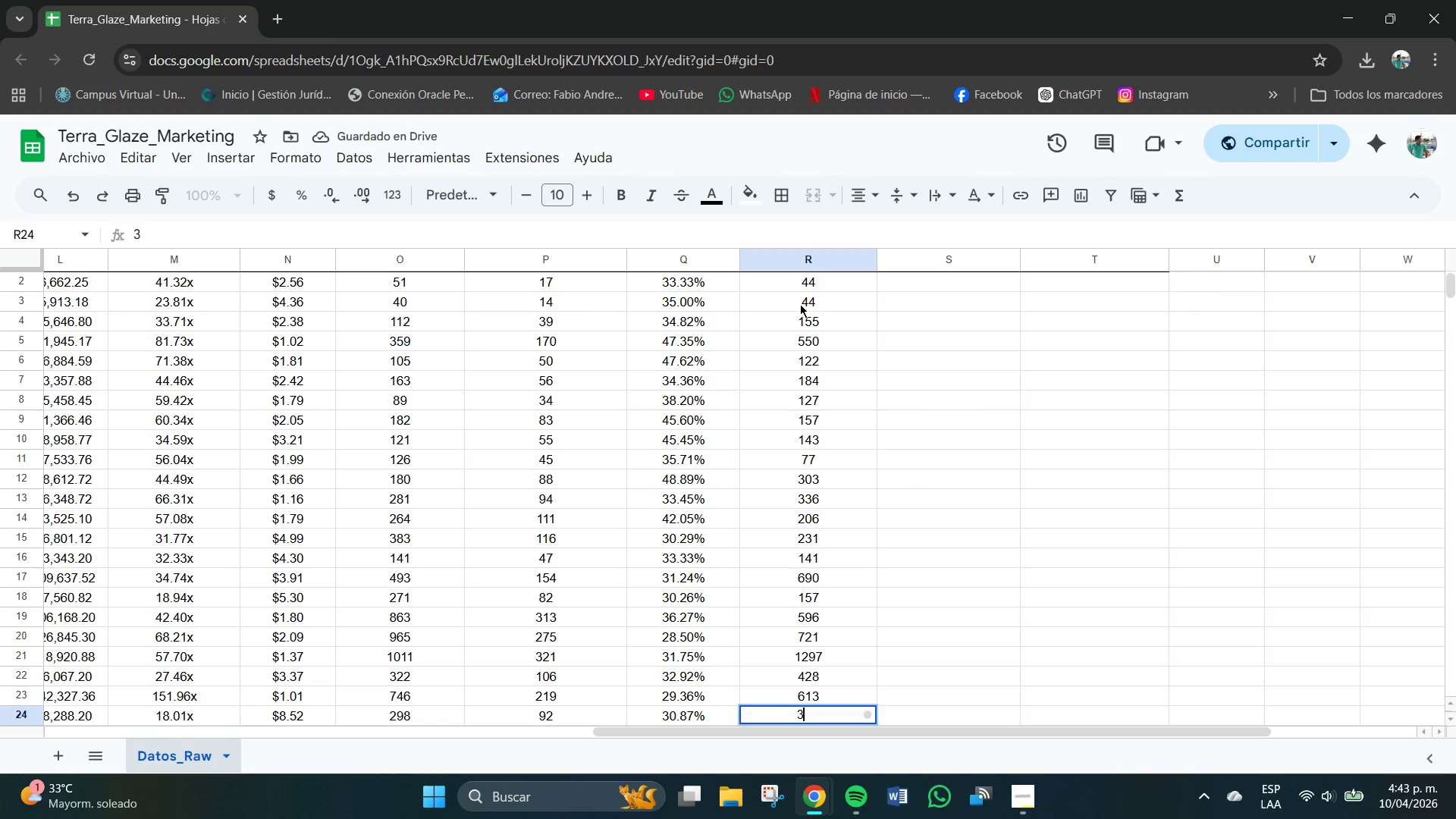 
key(Numpad2)
 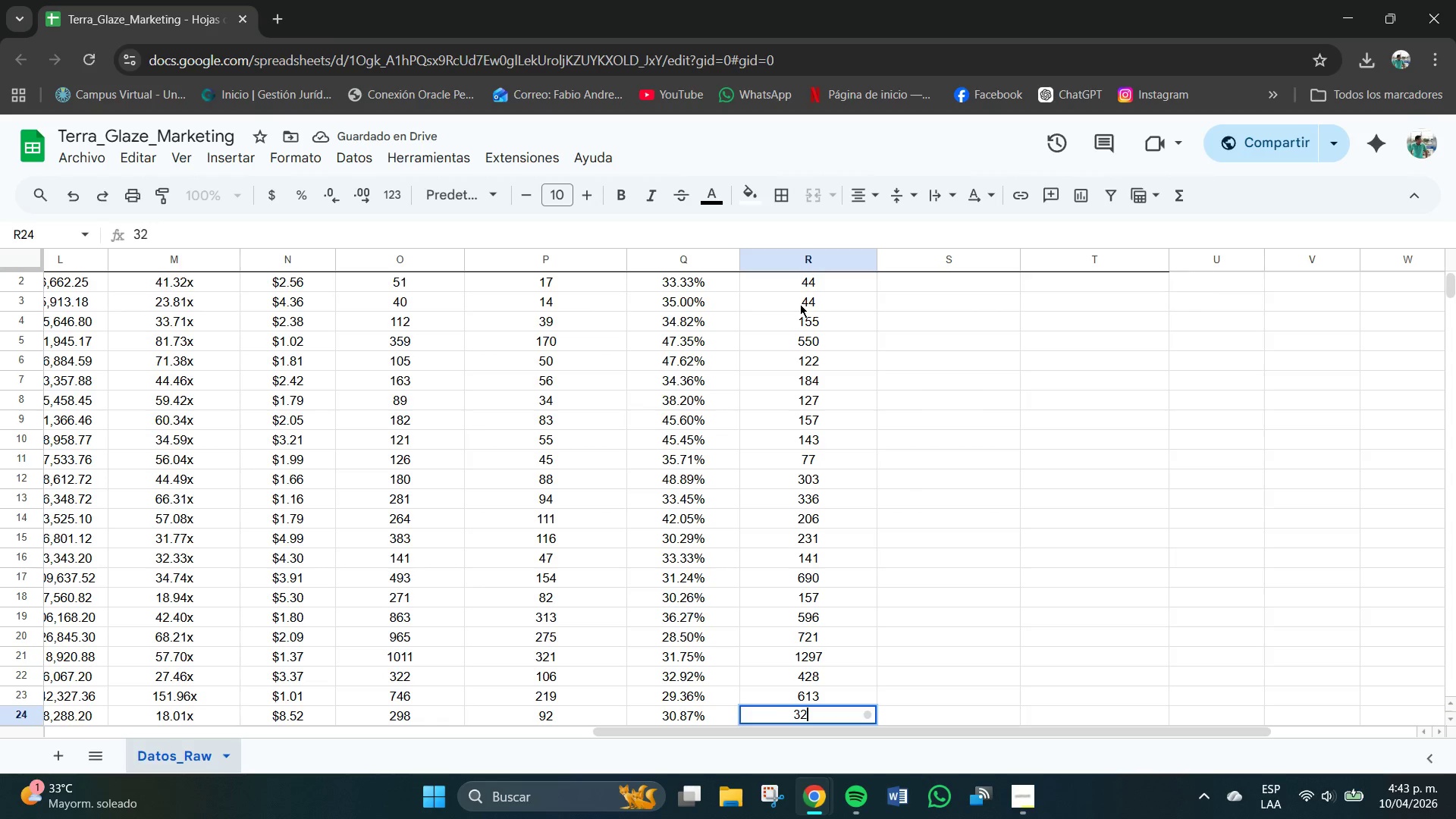 
key(Numpad1)
 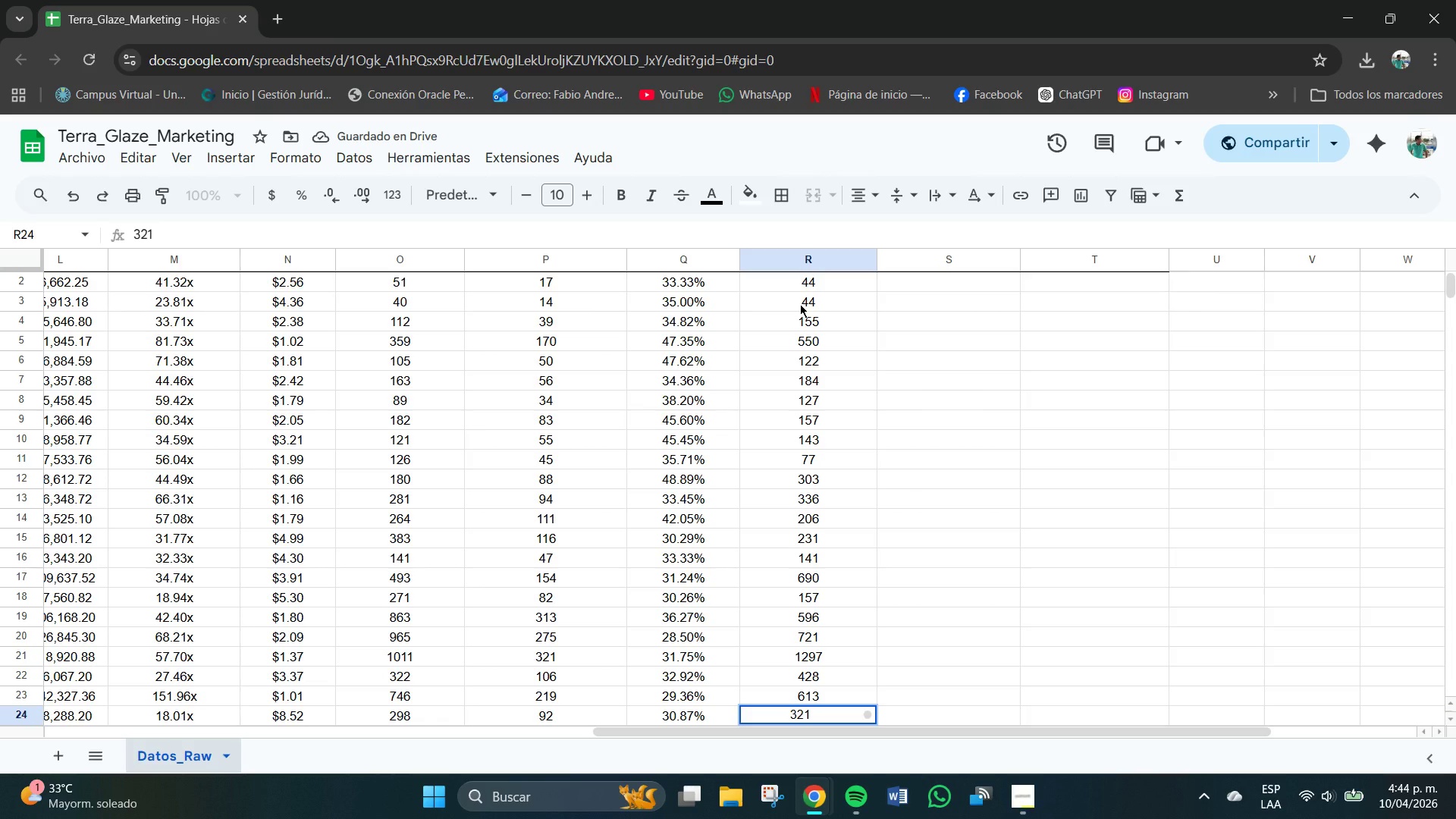 
key(NumpadEnter)
 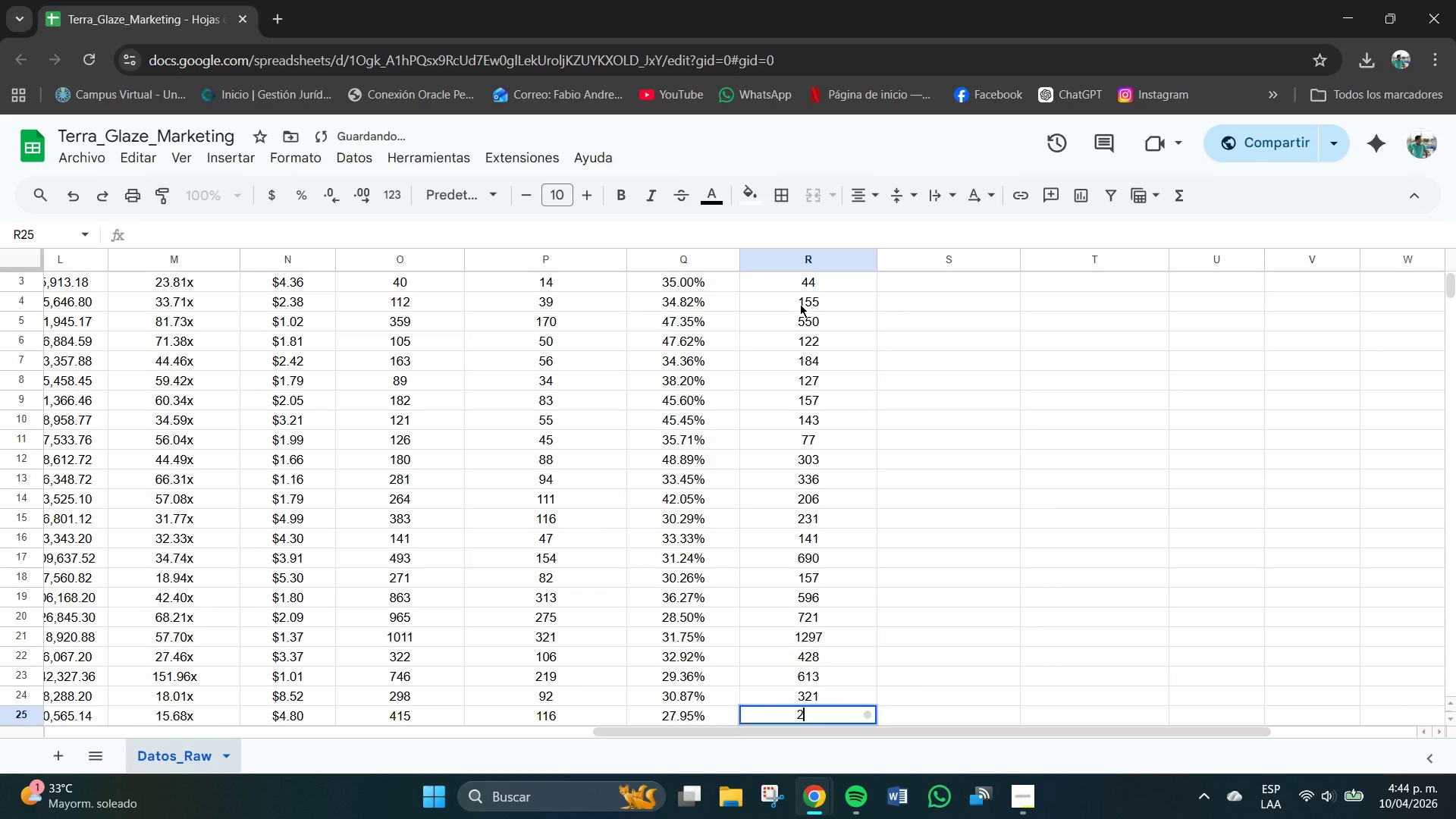 
key(Numpad2)
 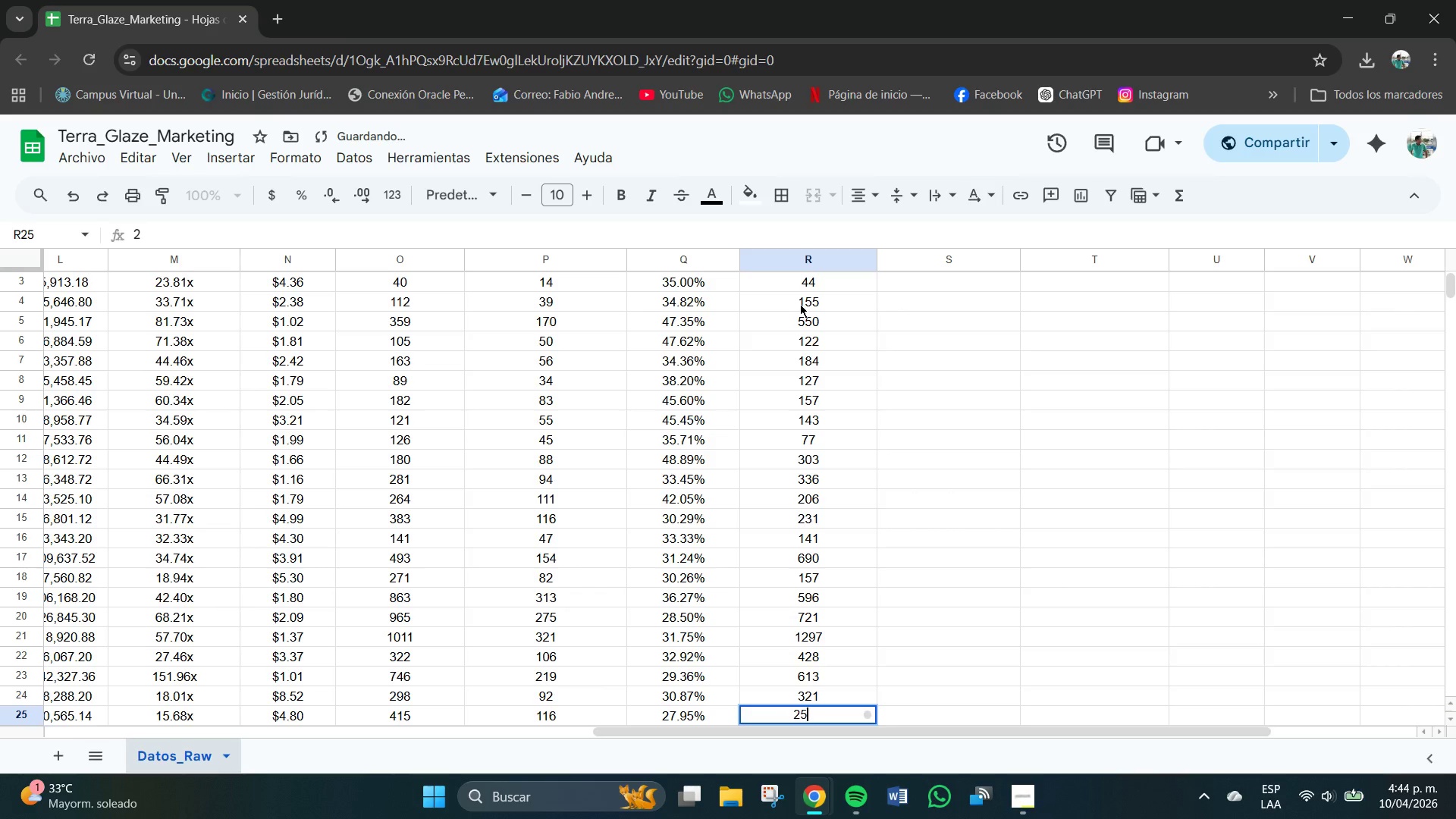 
key(Numpad5)
 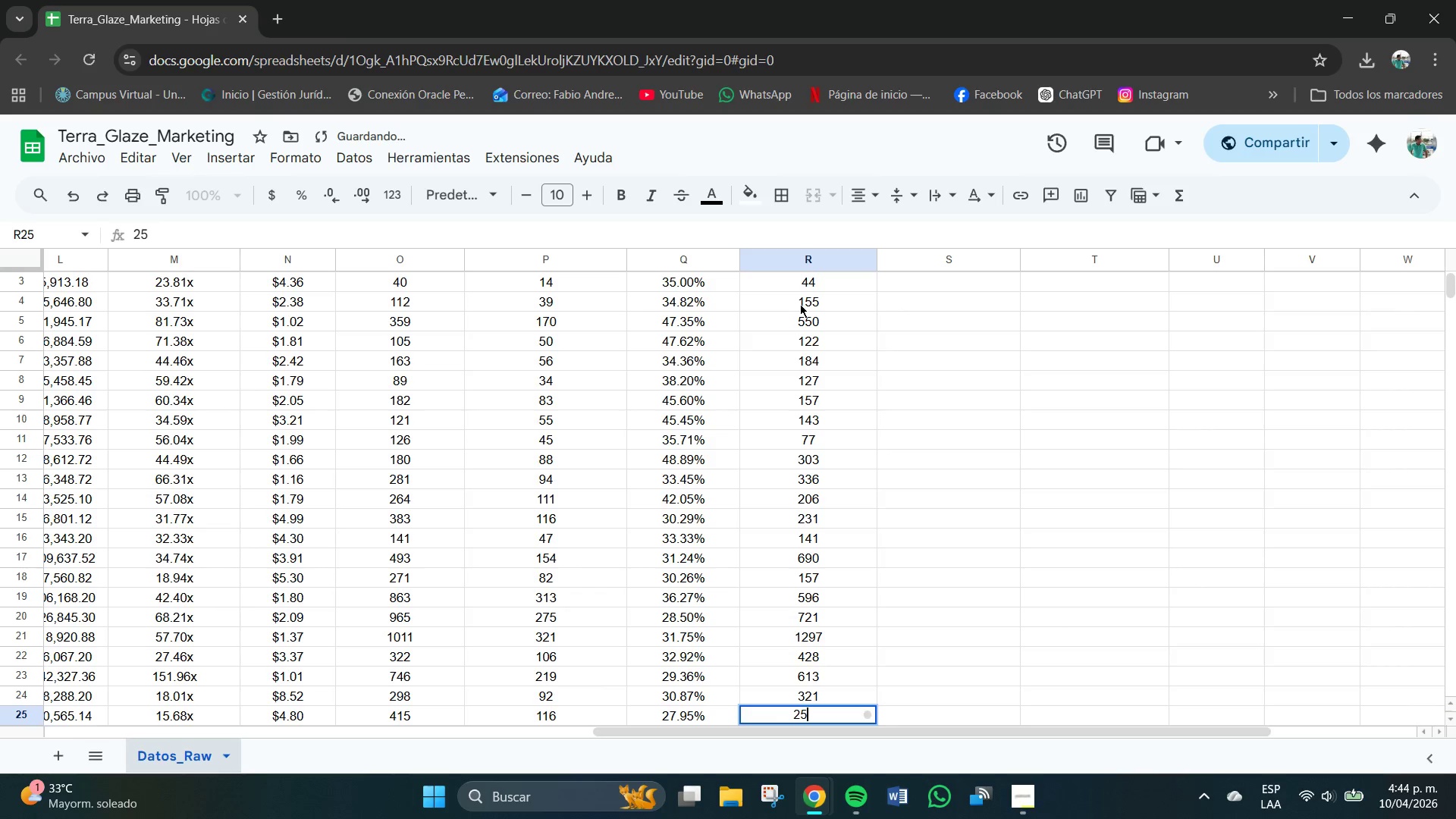 
key(Numpad9)
 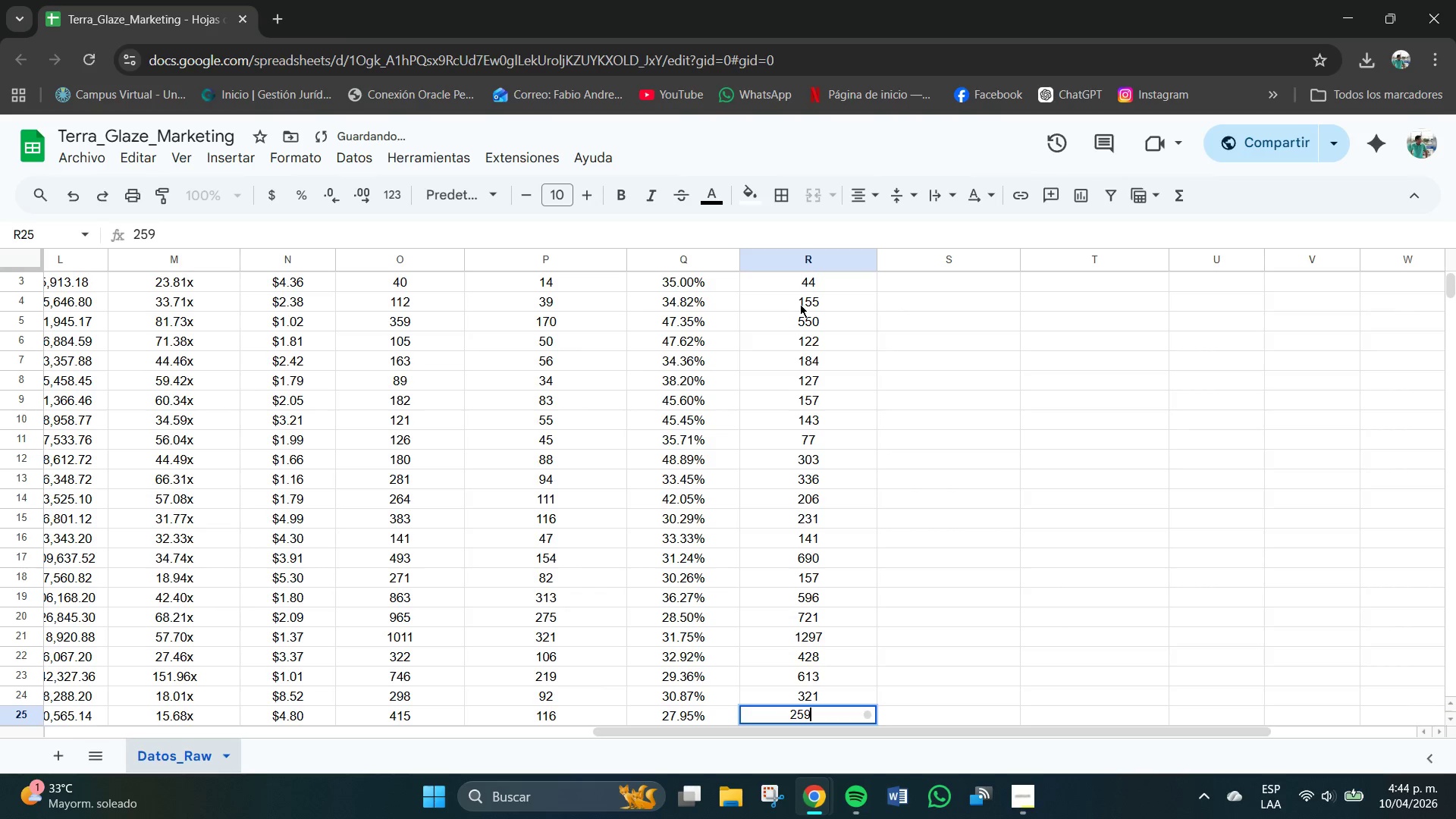 
key(NumpadEnter)
 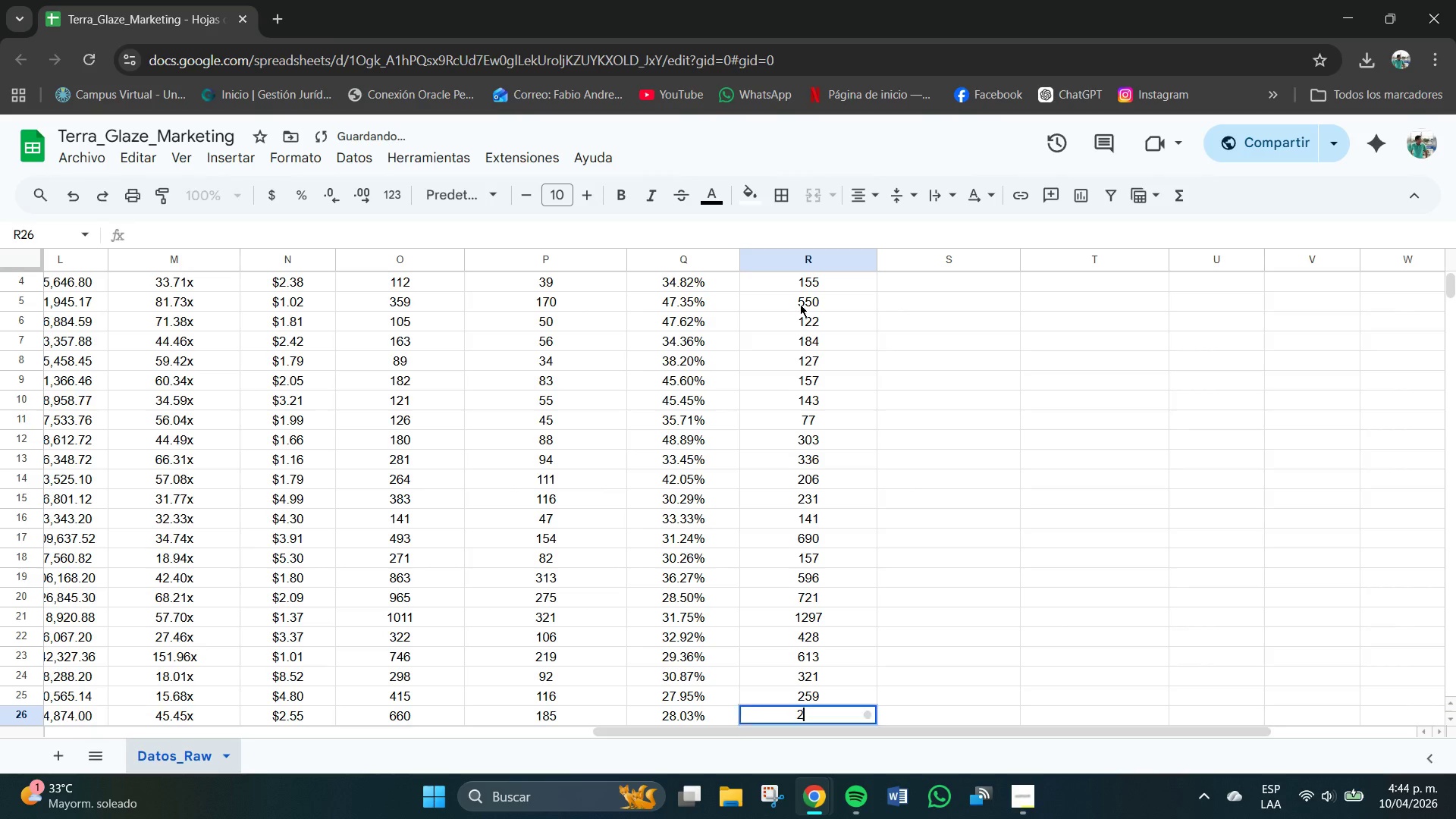 
key(Numpad2)
 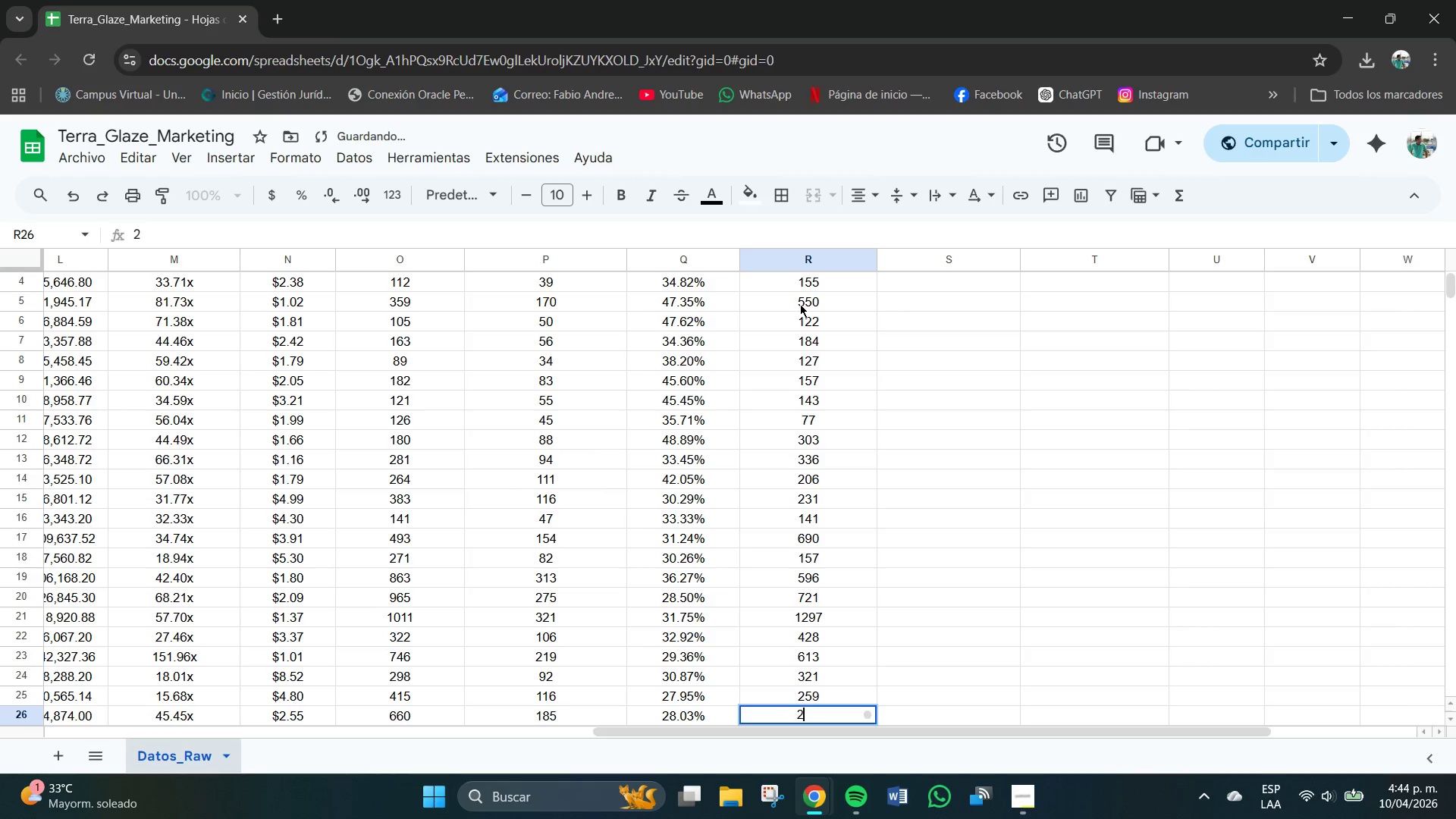 
key(Numpad6)
 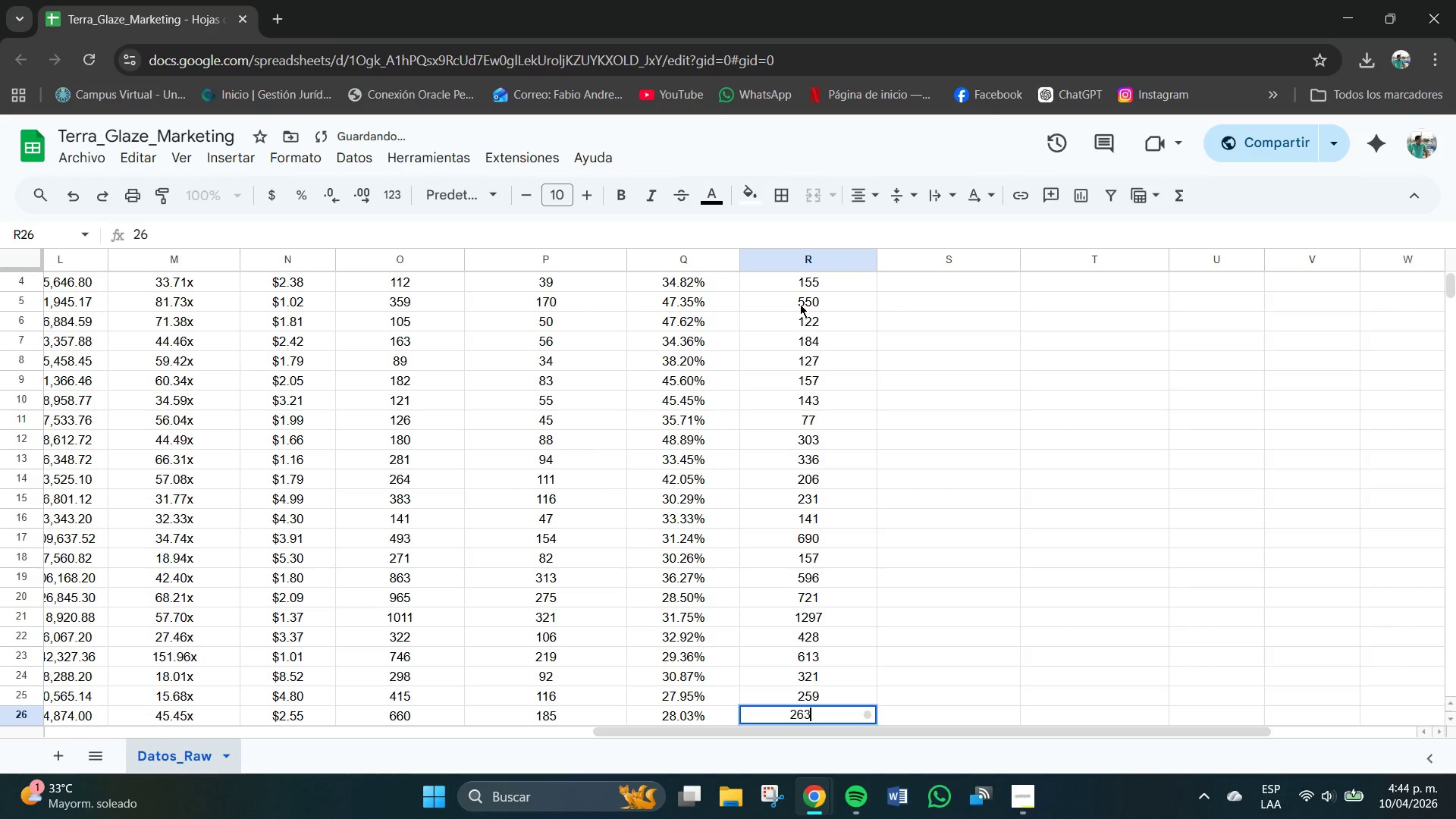 
key(Numpad3)
 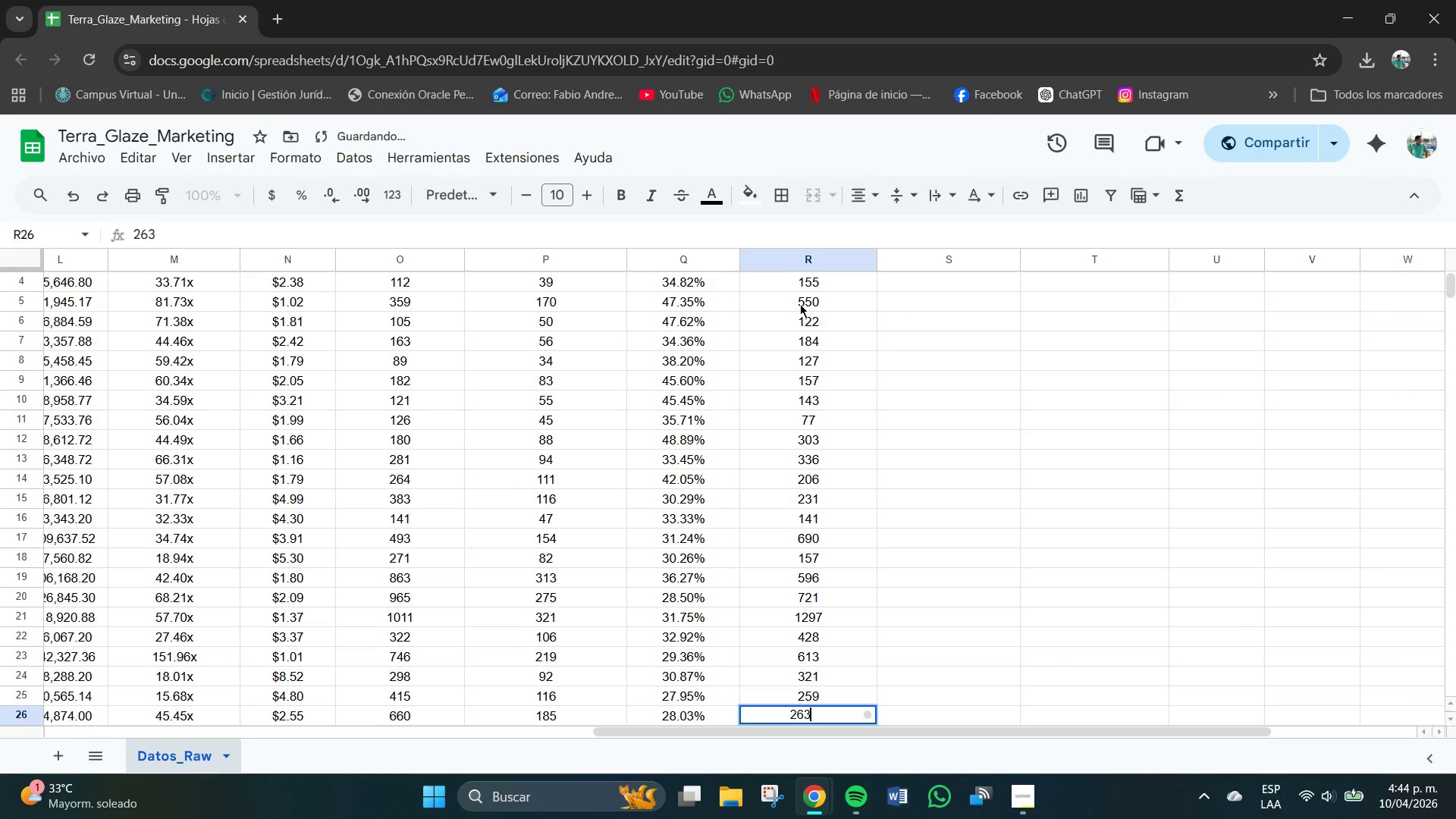 
key(NumpadEnter)
 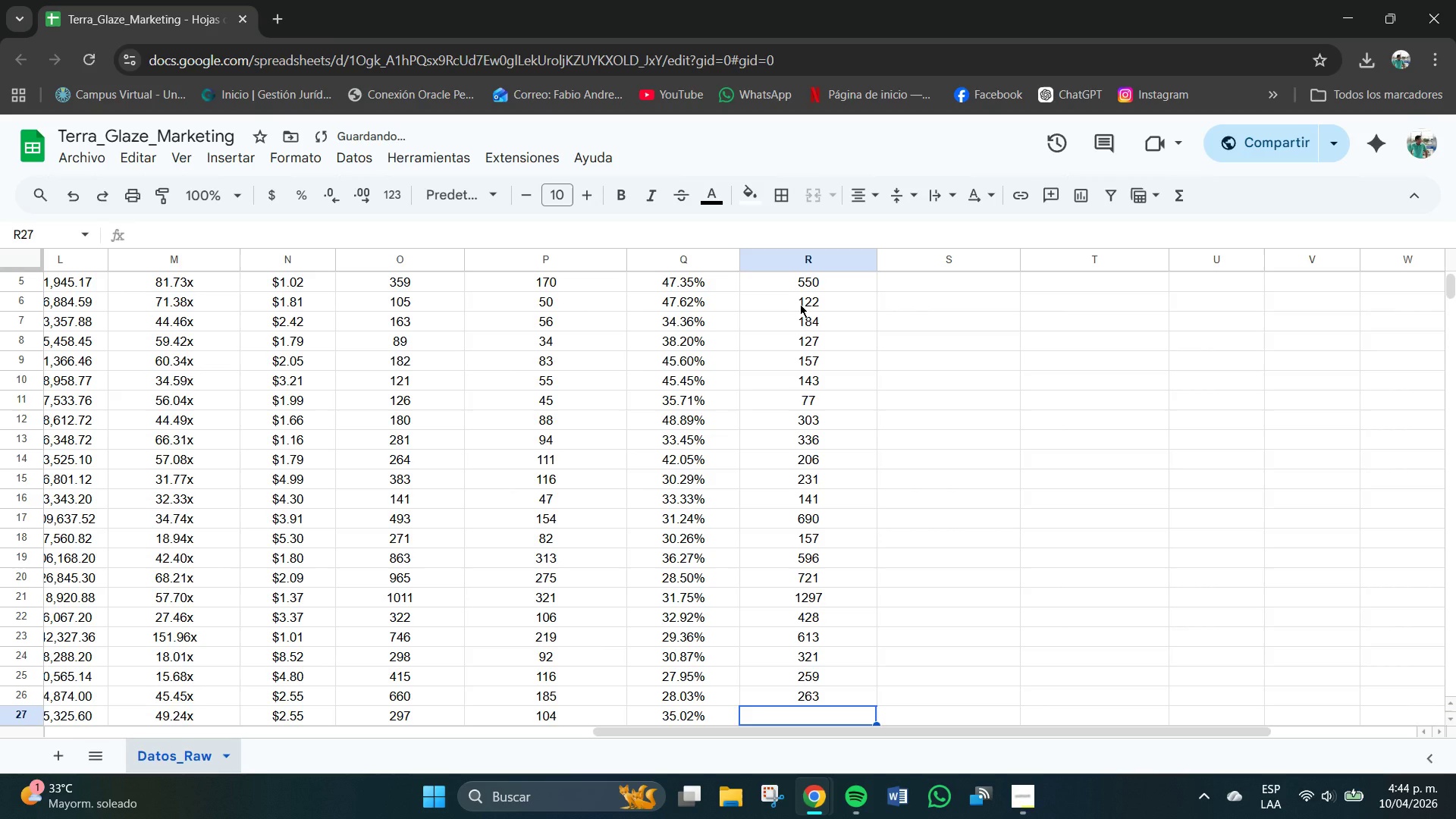 
key(Numpad3)
 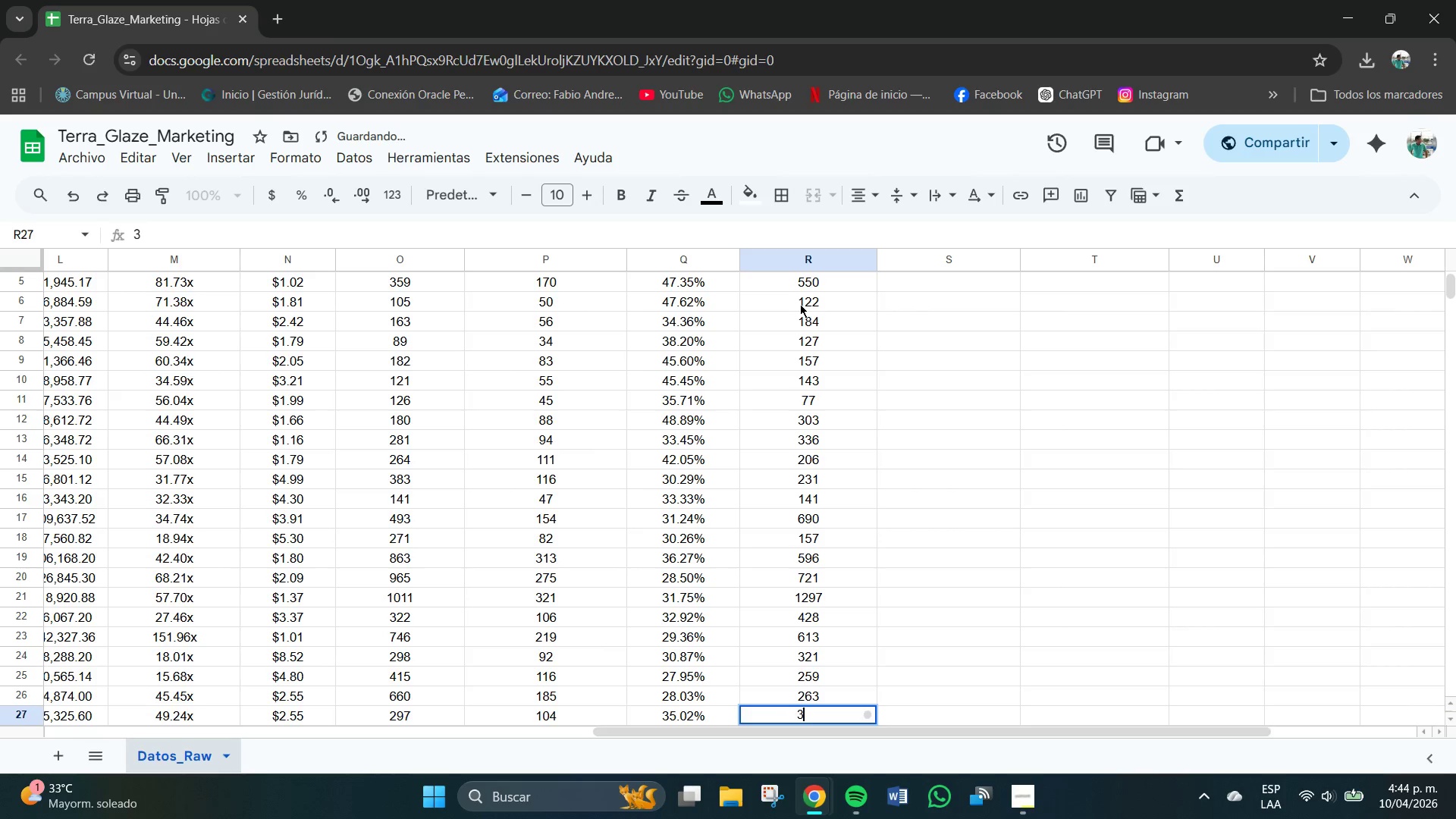 
key(Numpad0)
 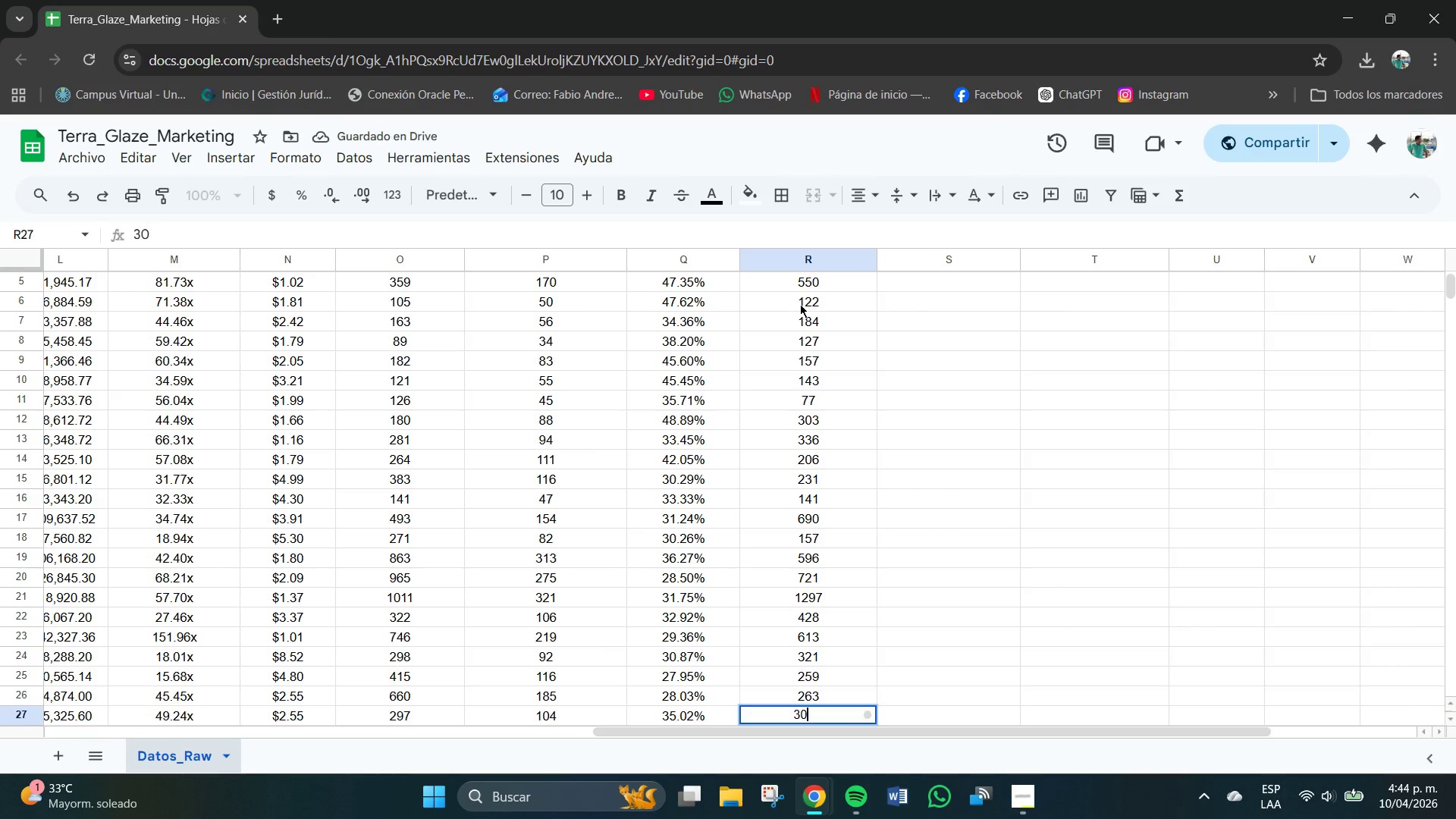 
key(Numpad4)
 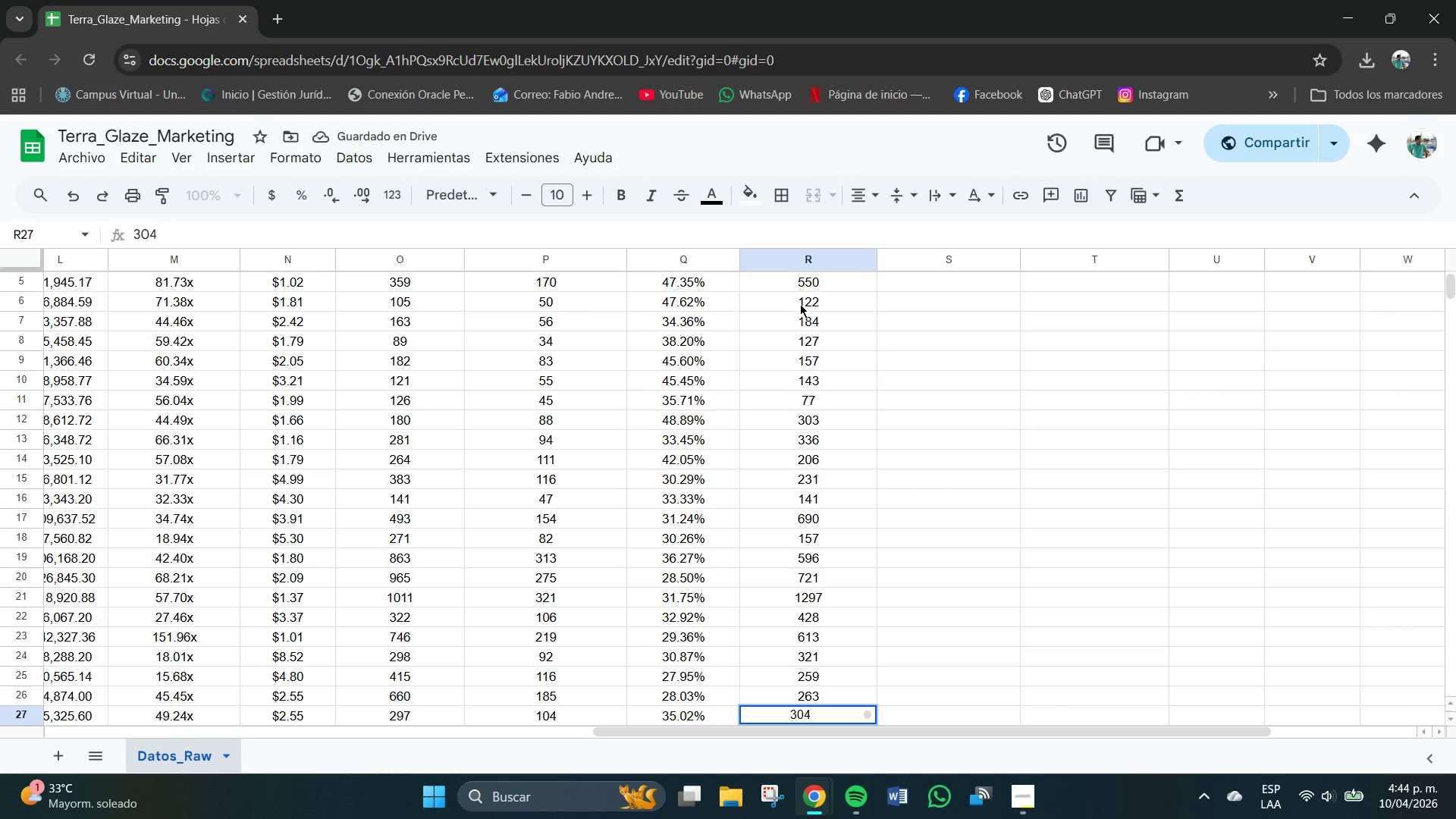 
key(NumpadEnter)
 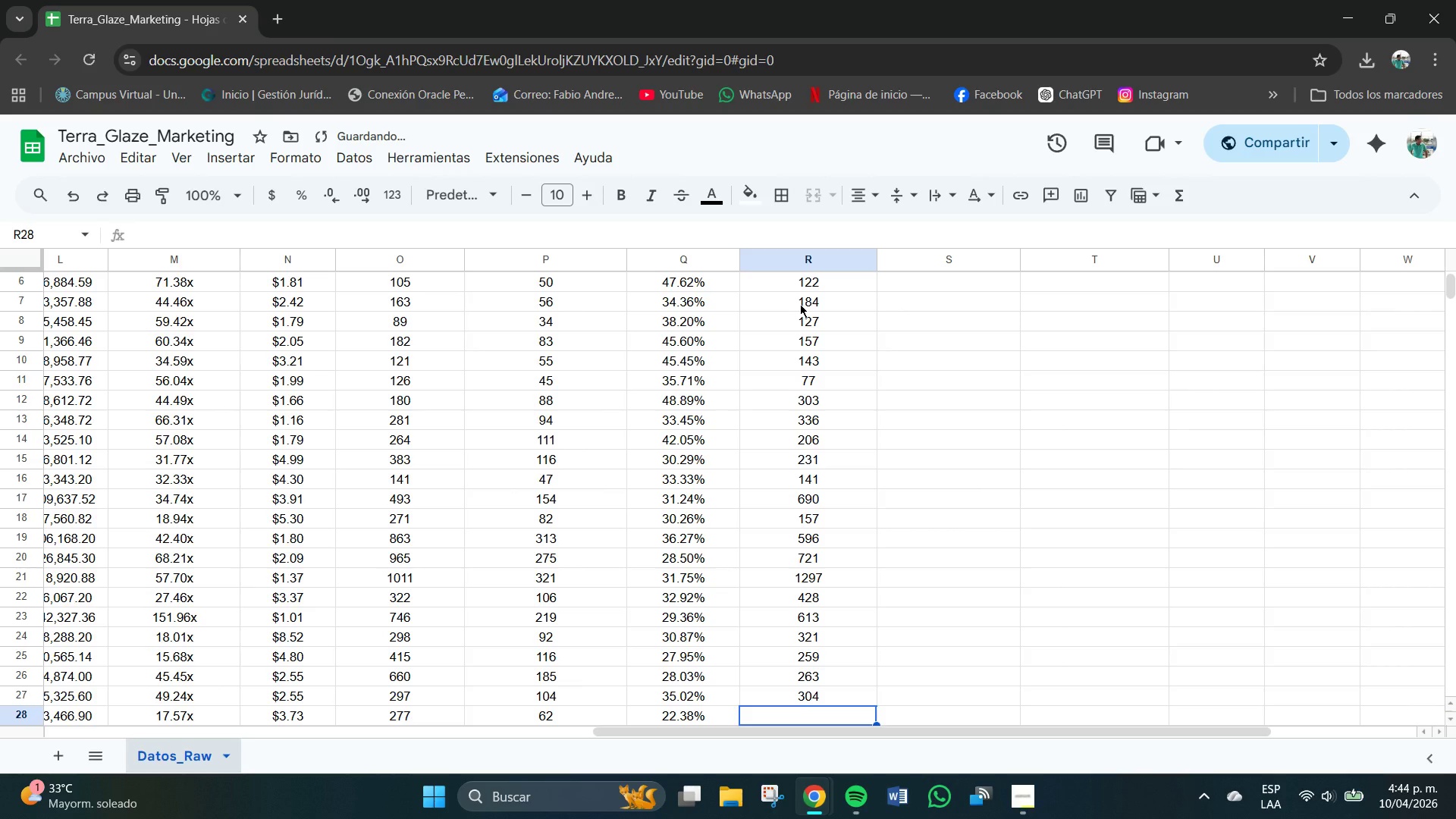 
key(Numpad1)
 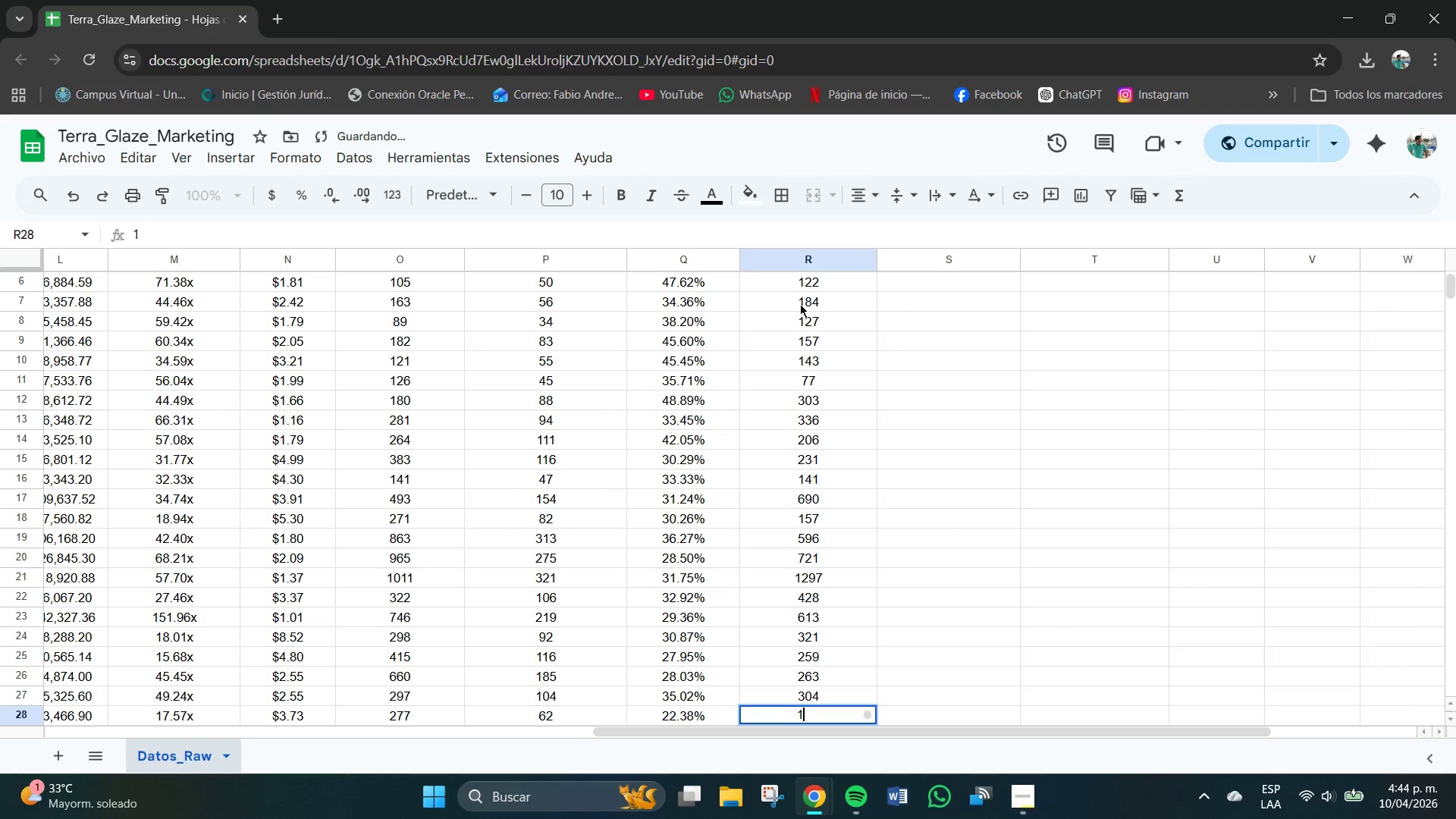 
key(Numpad6)
 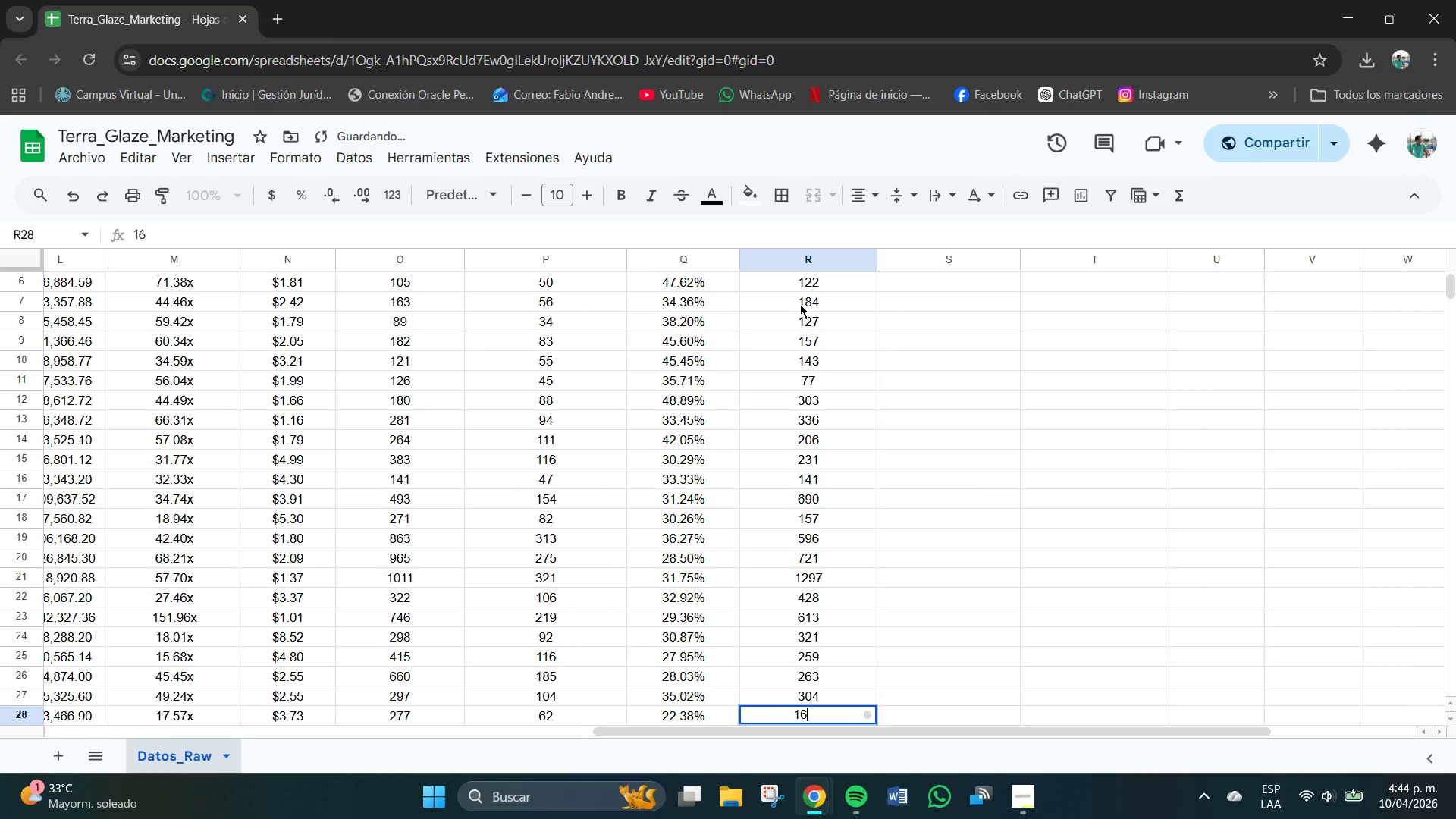 
key(Numpad8)
 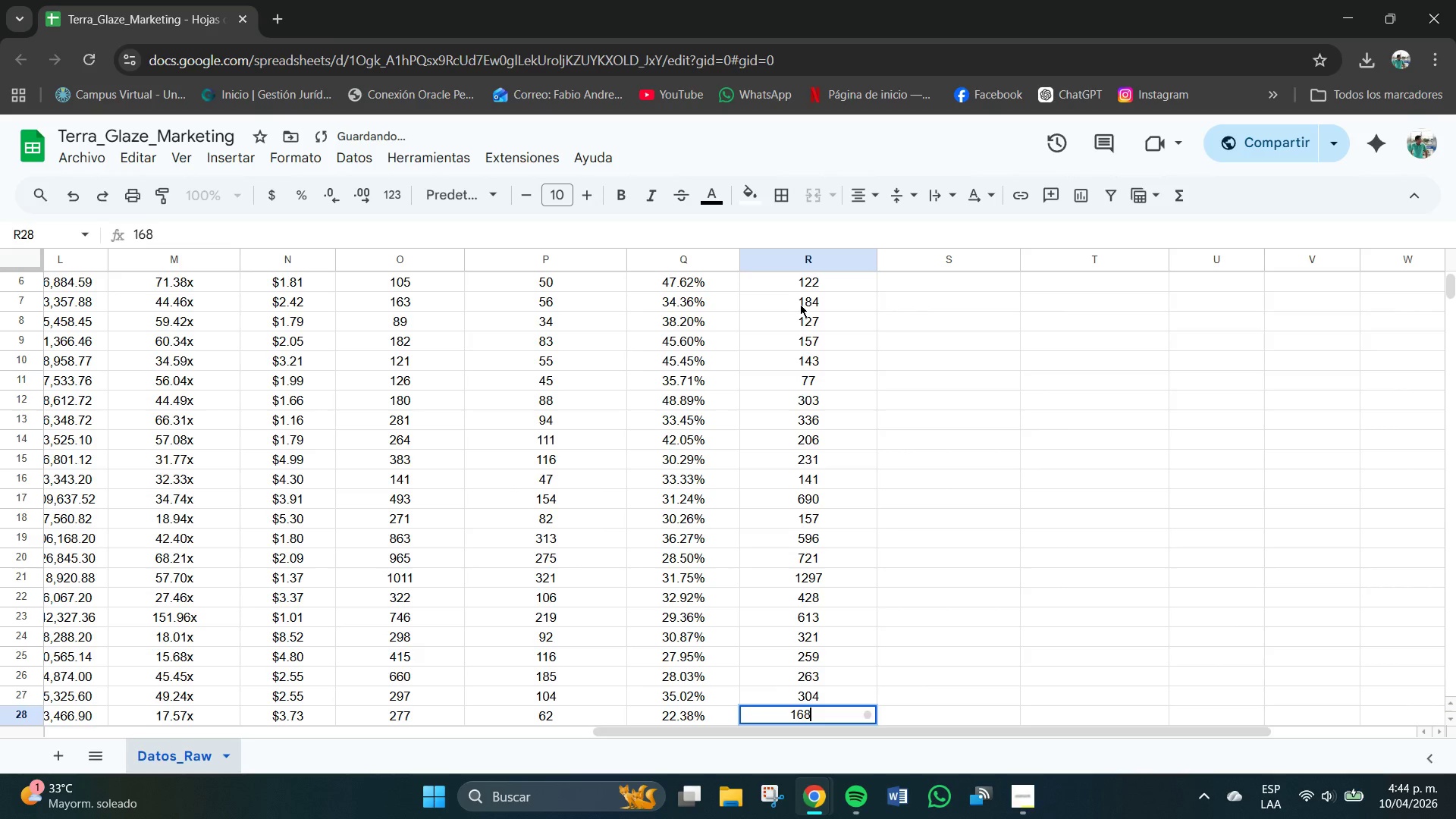 
key(NumpadEnter)
 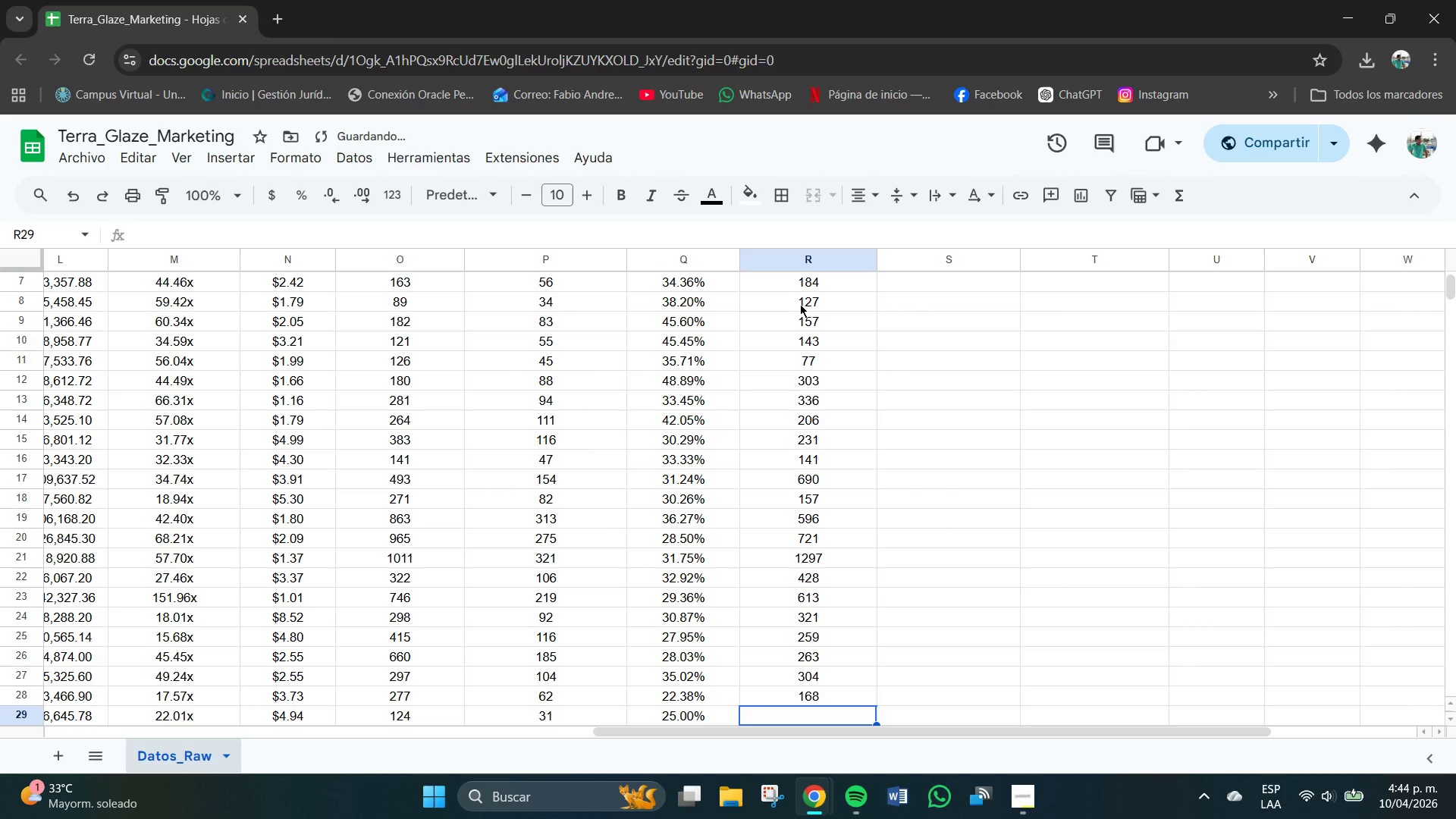 
key(Numpad6)
 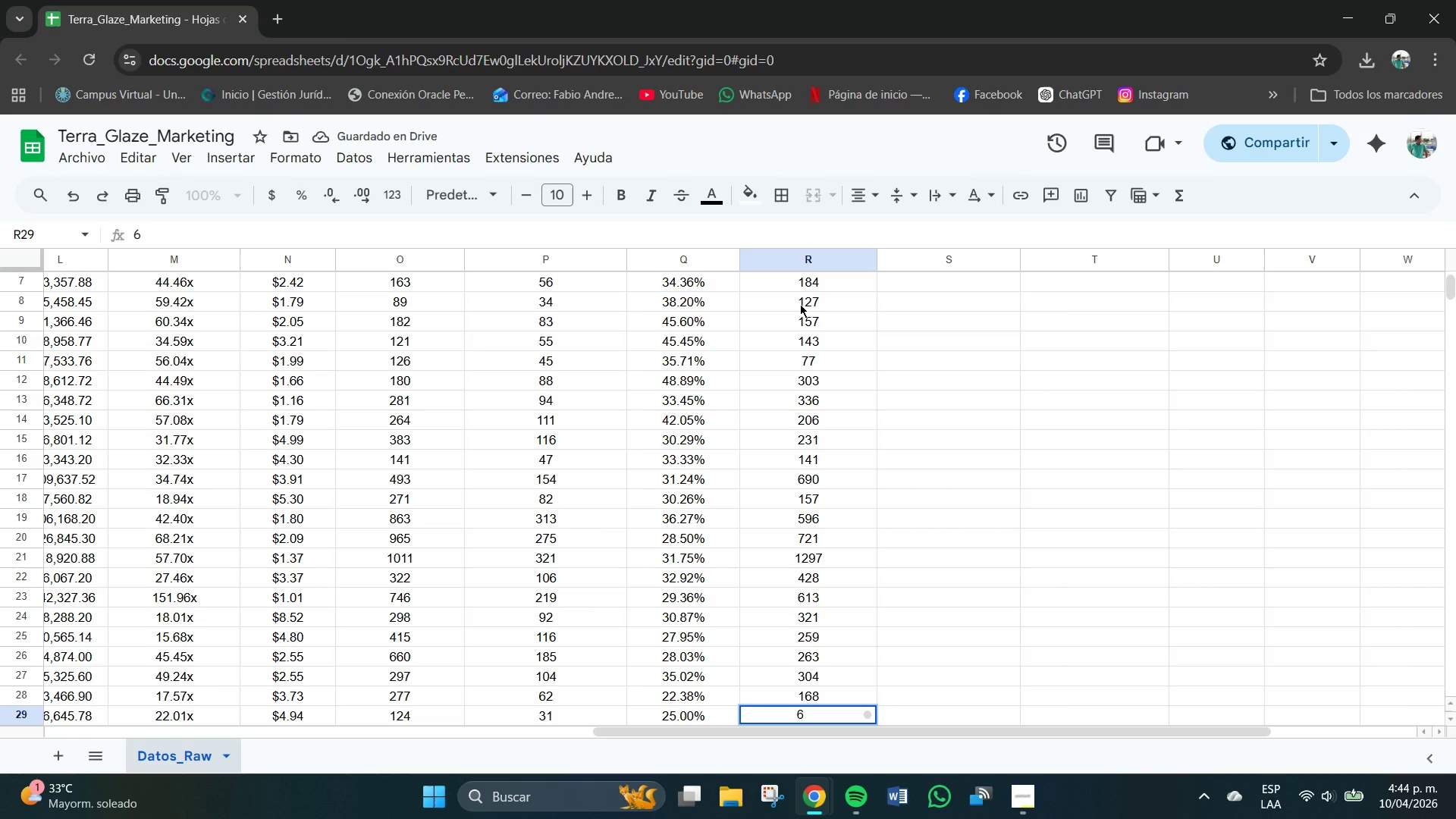 
key(Backspace)
 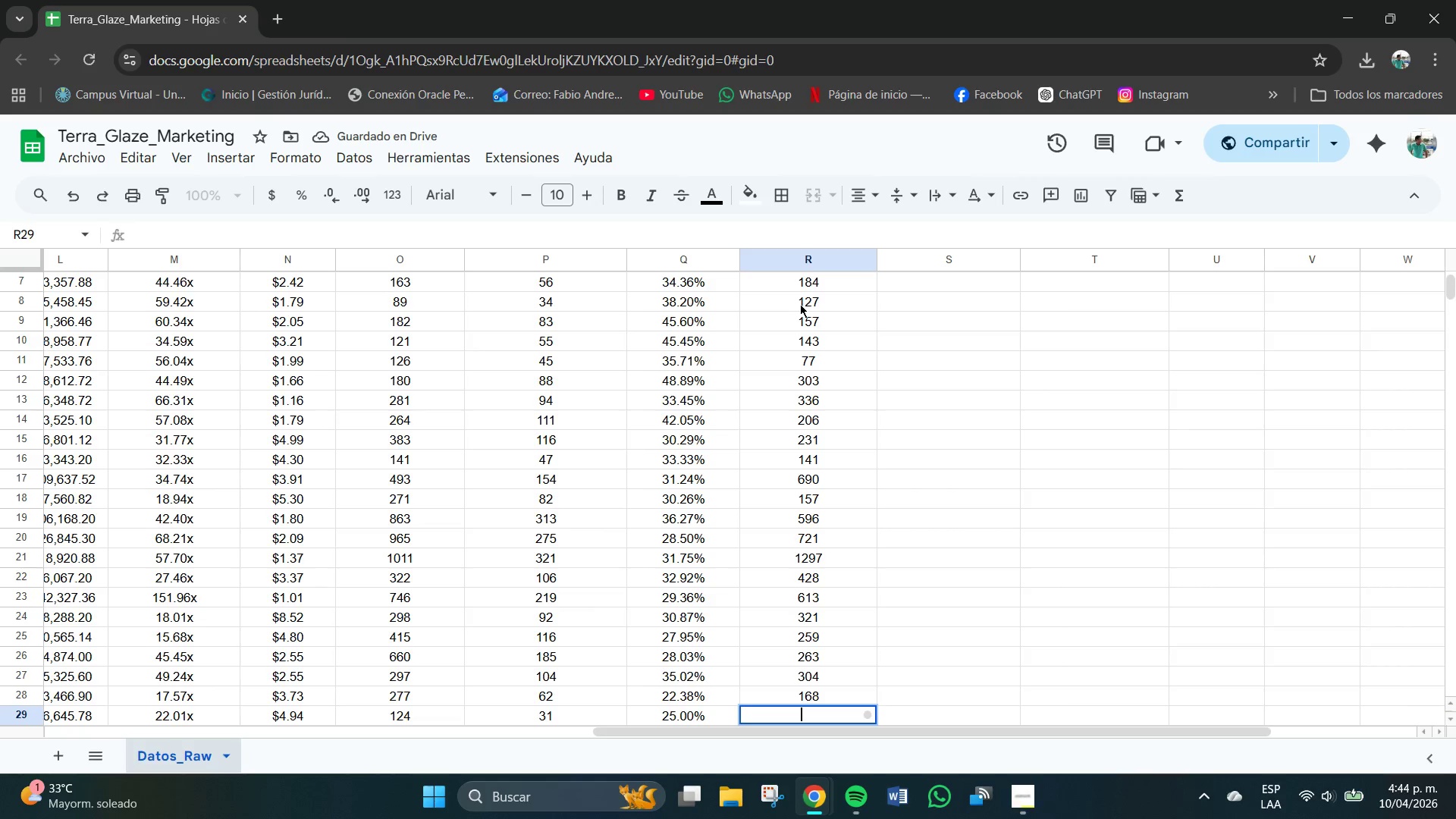 
key(Numpad5)
 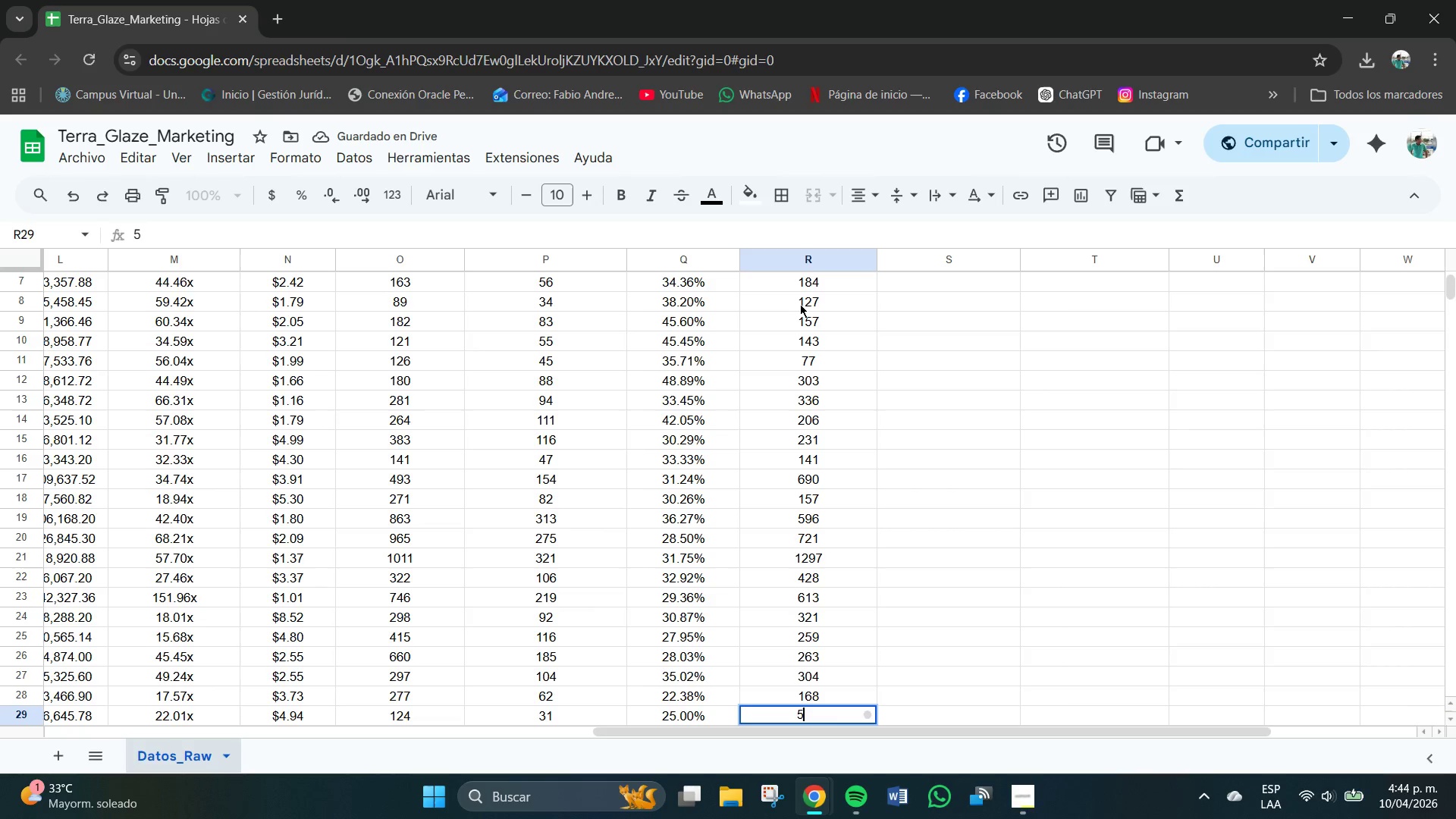 
key(Numpad3)
 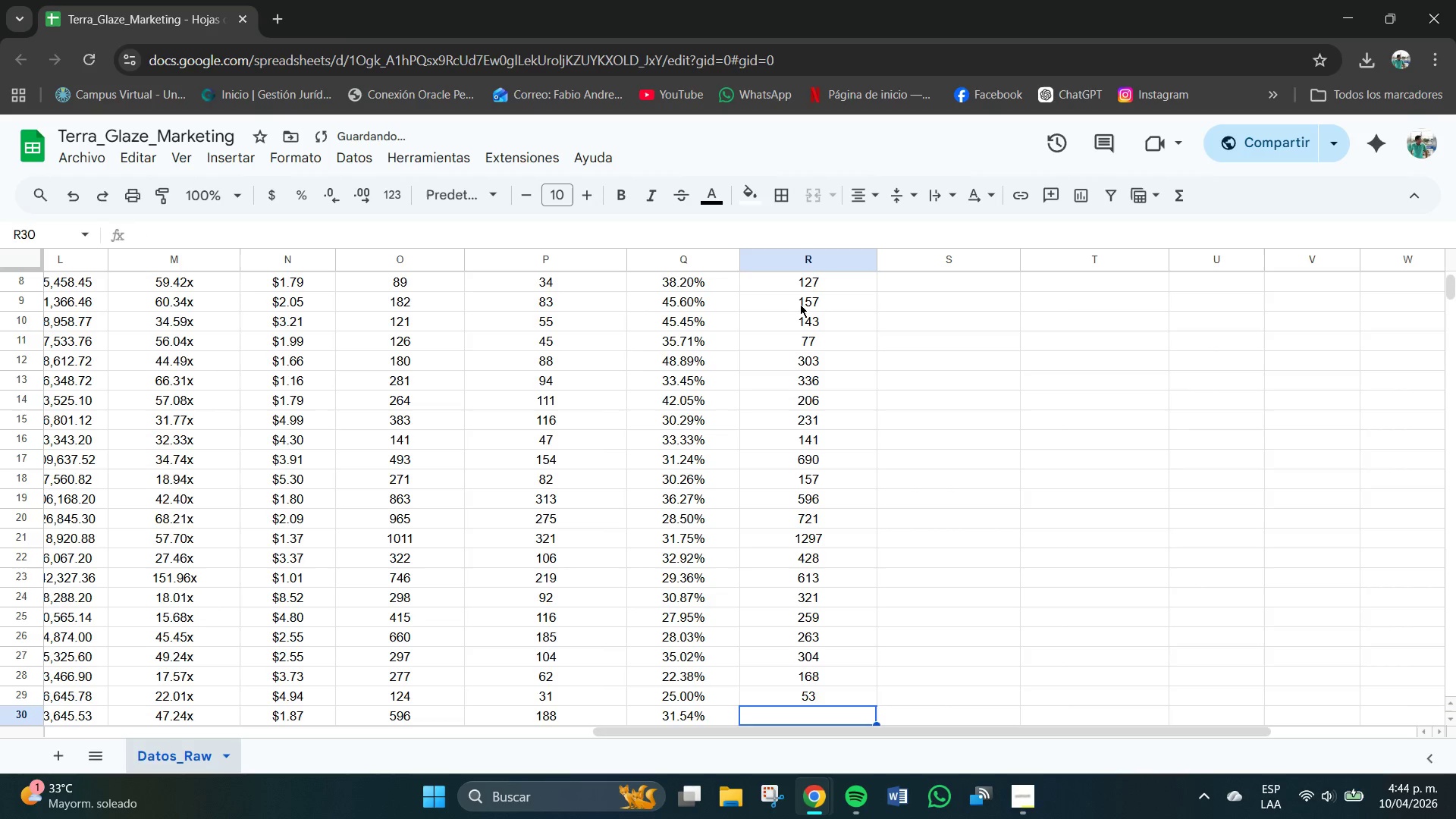 
key(NumpadEnter)
 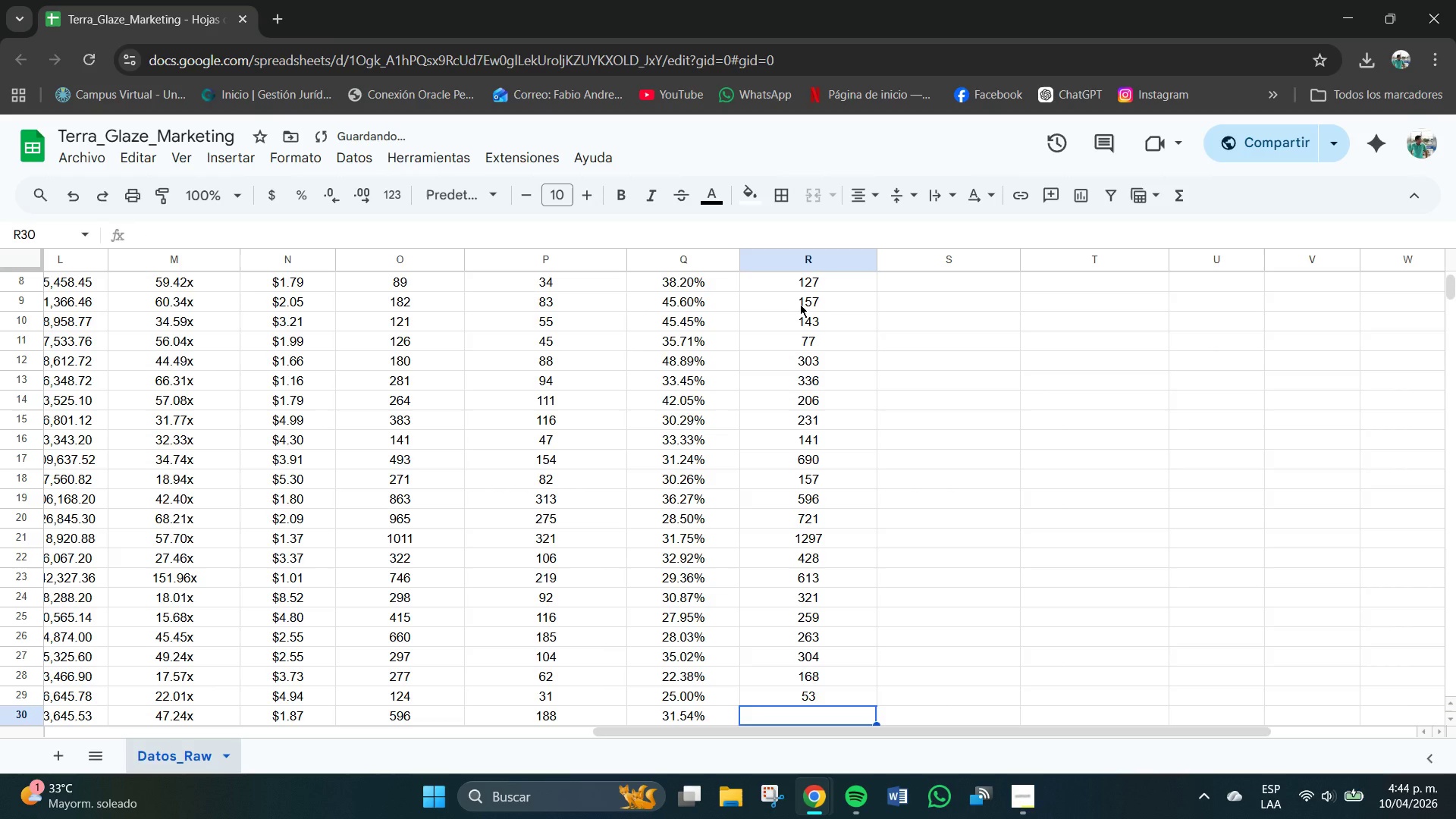 
key(Numpad2)
 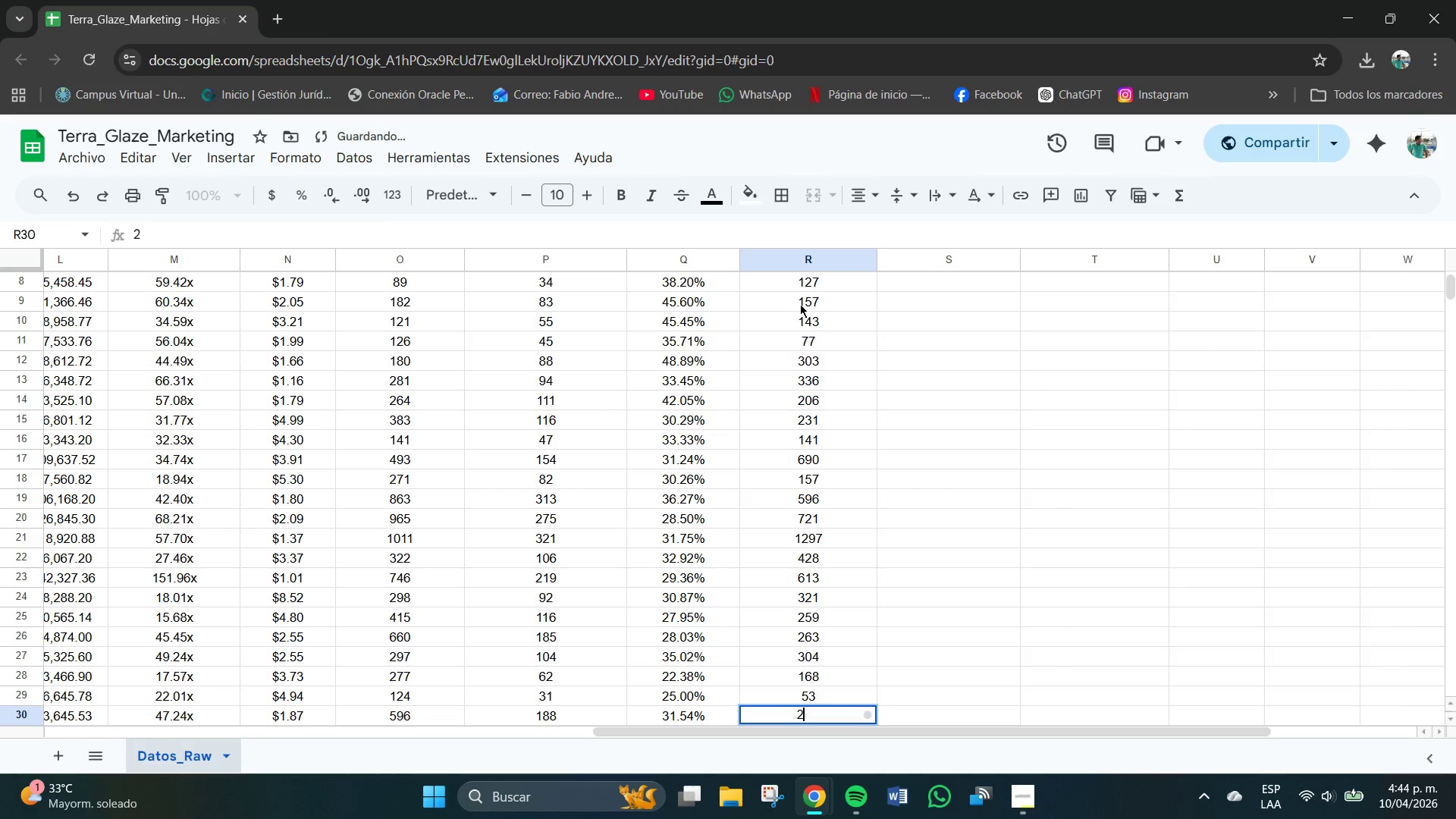 
key(Numpad8)
 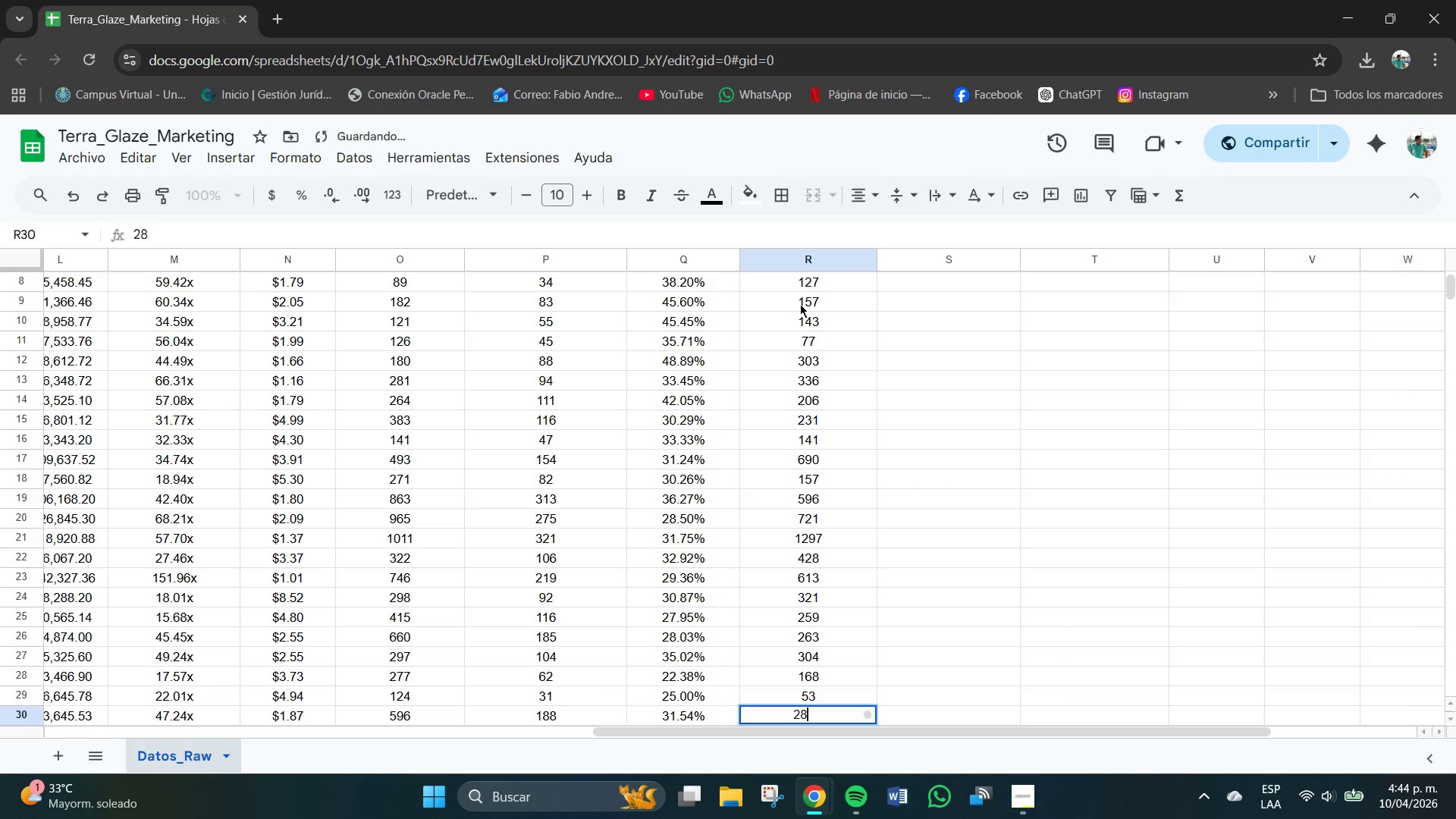 
key(Numpad9)
 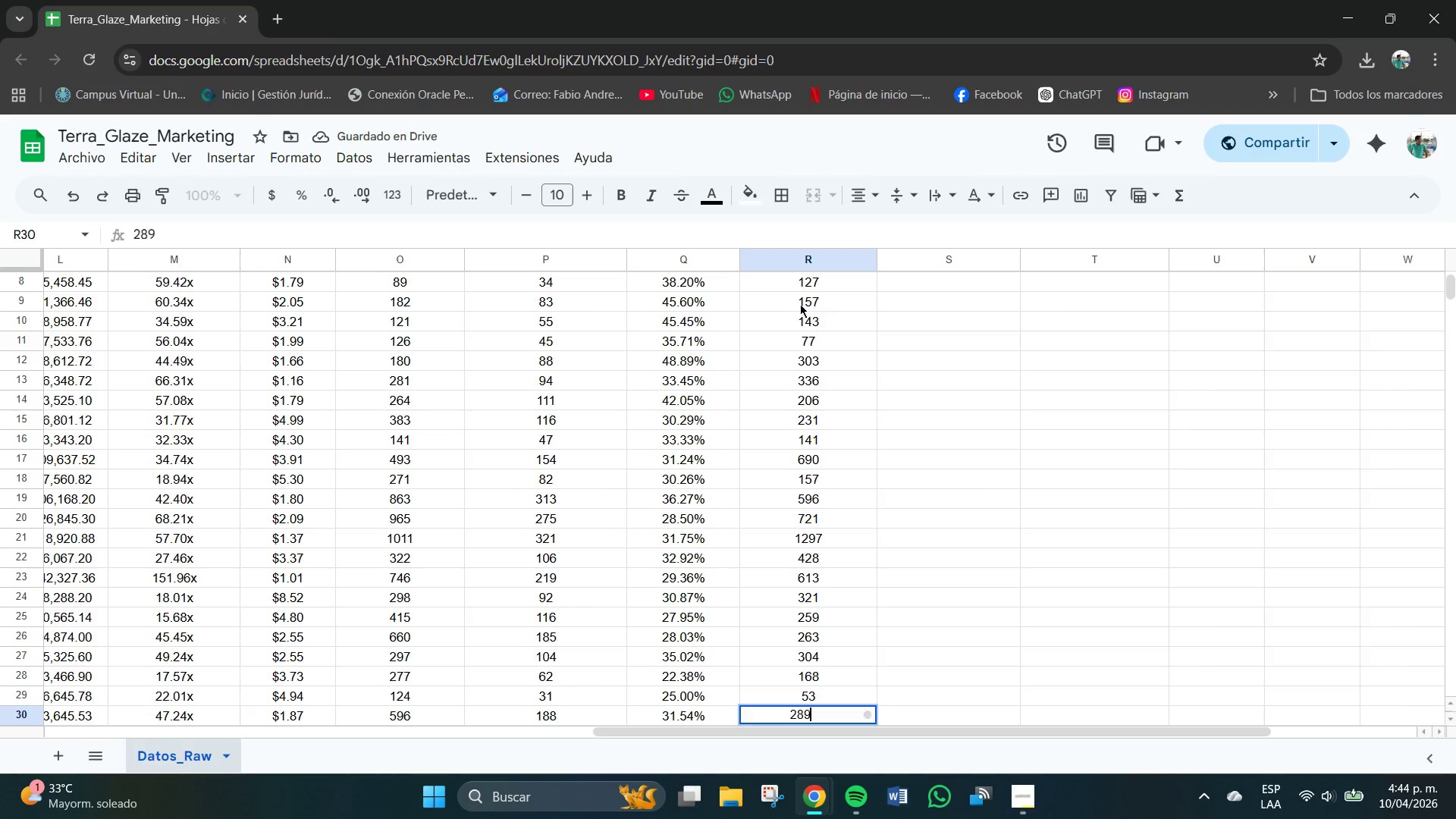 
key(NumpadEnter)
 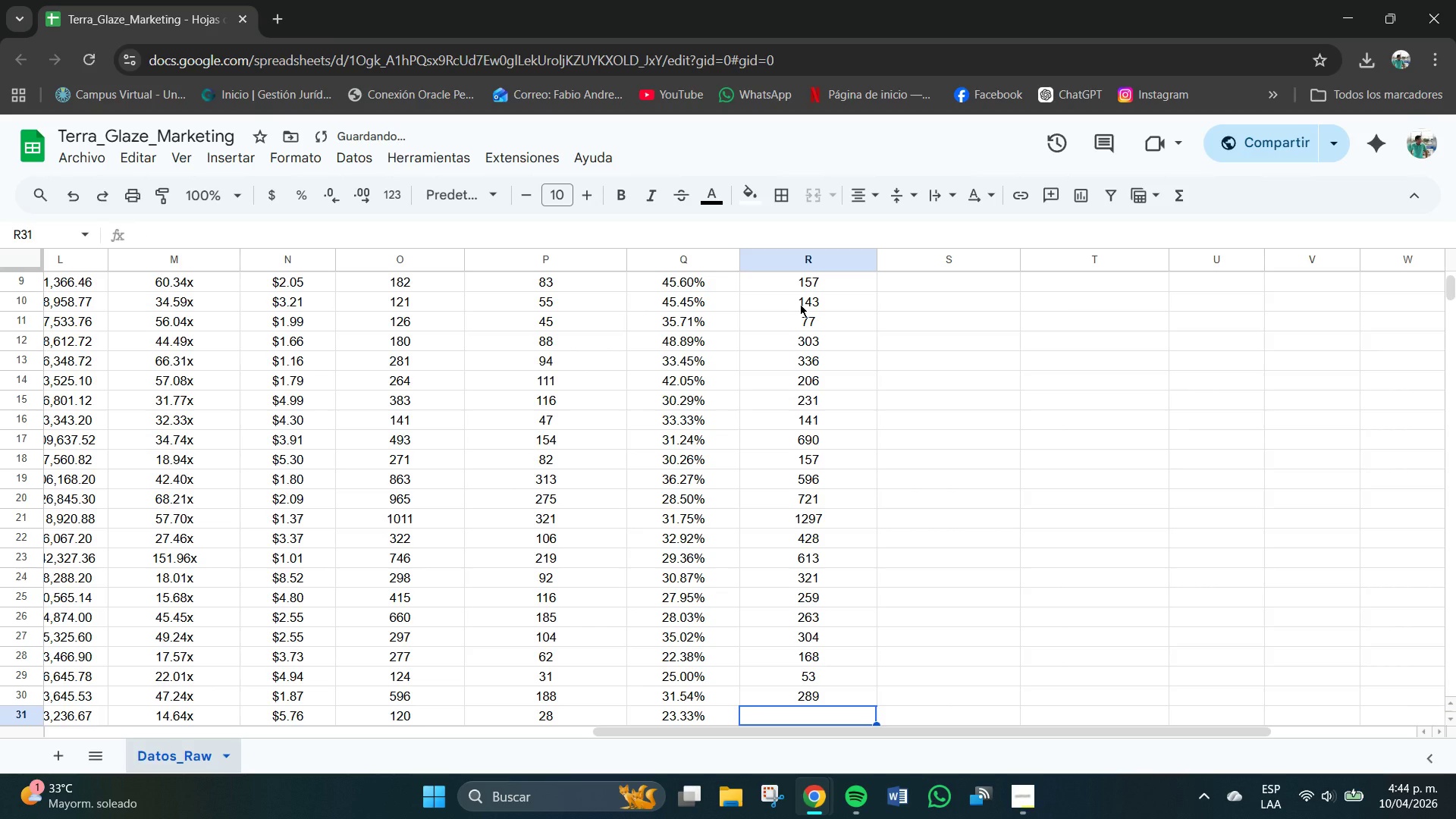 
key(Numpad9)
 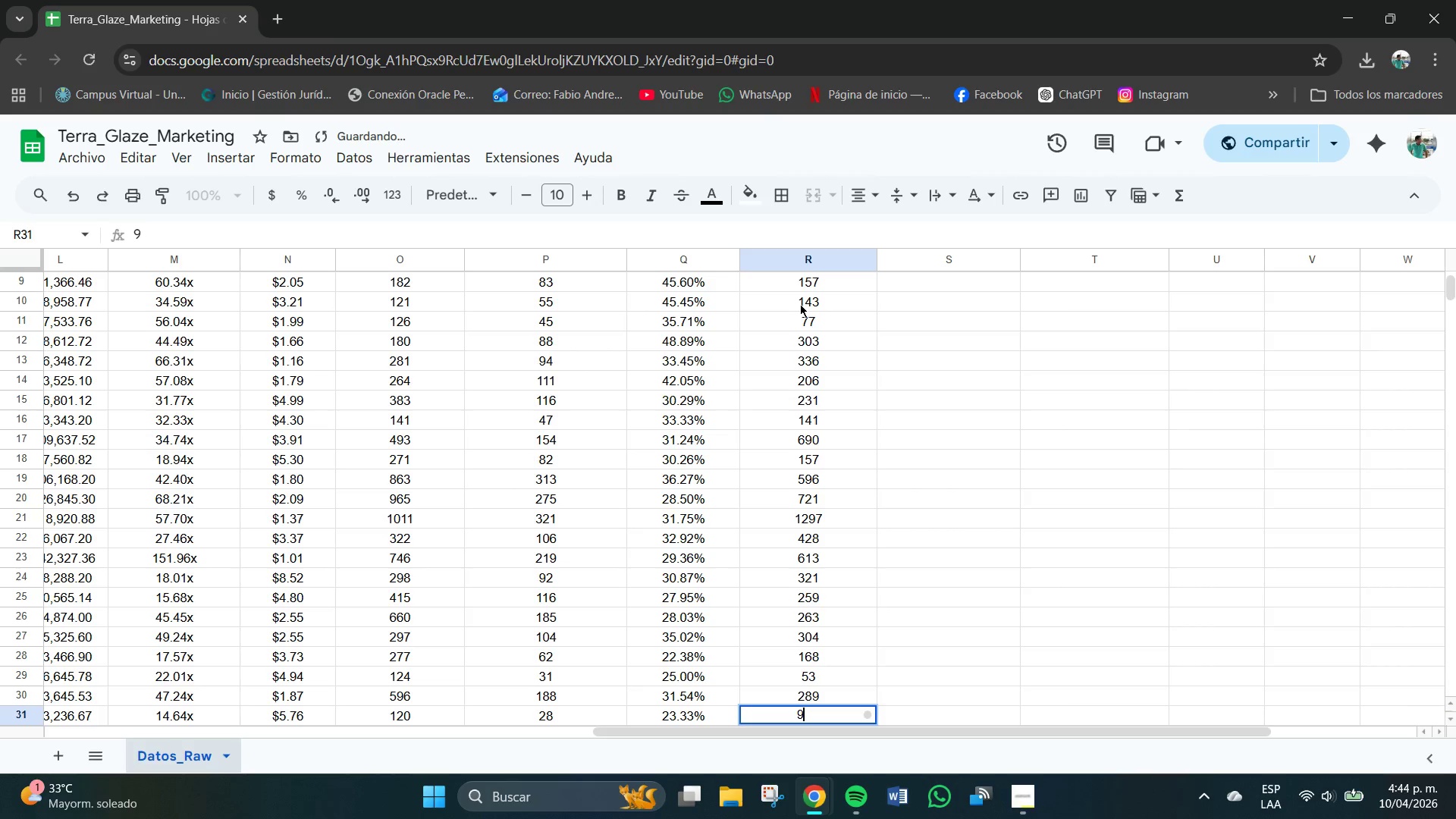 
key(Numpad2)
 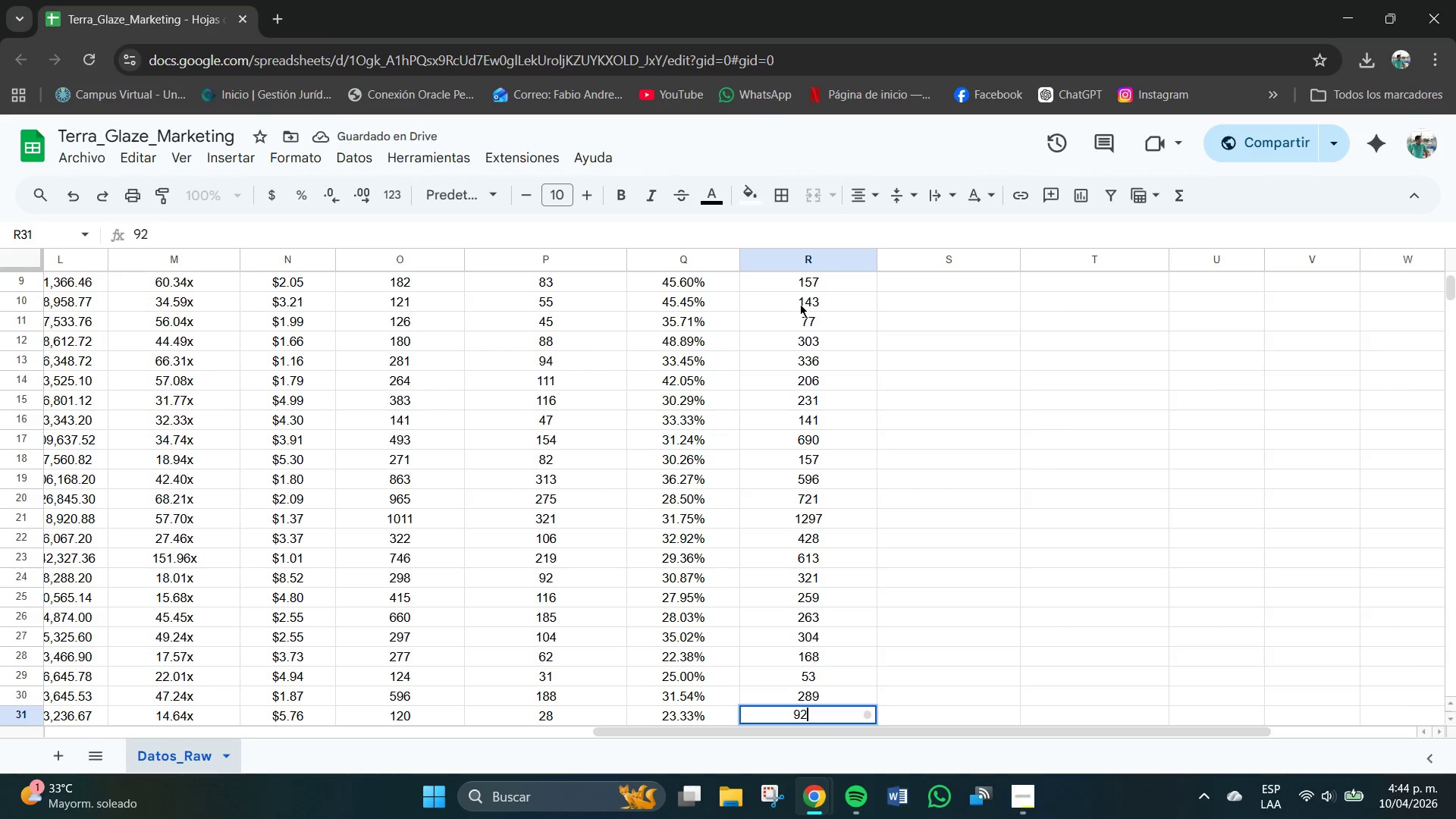 
key(NumpadEnter)
 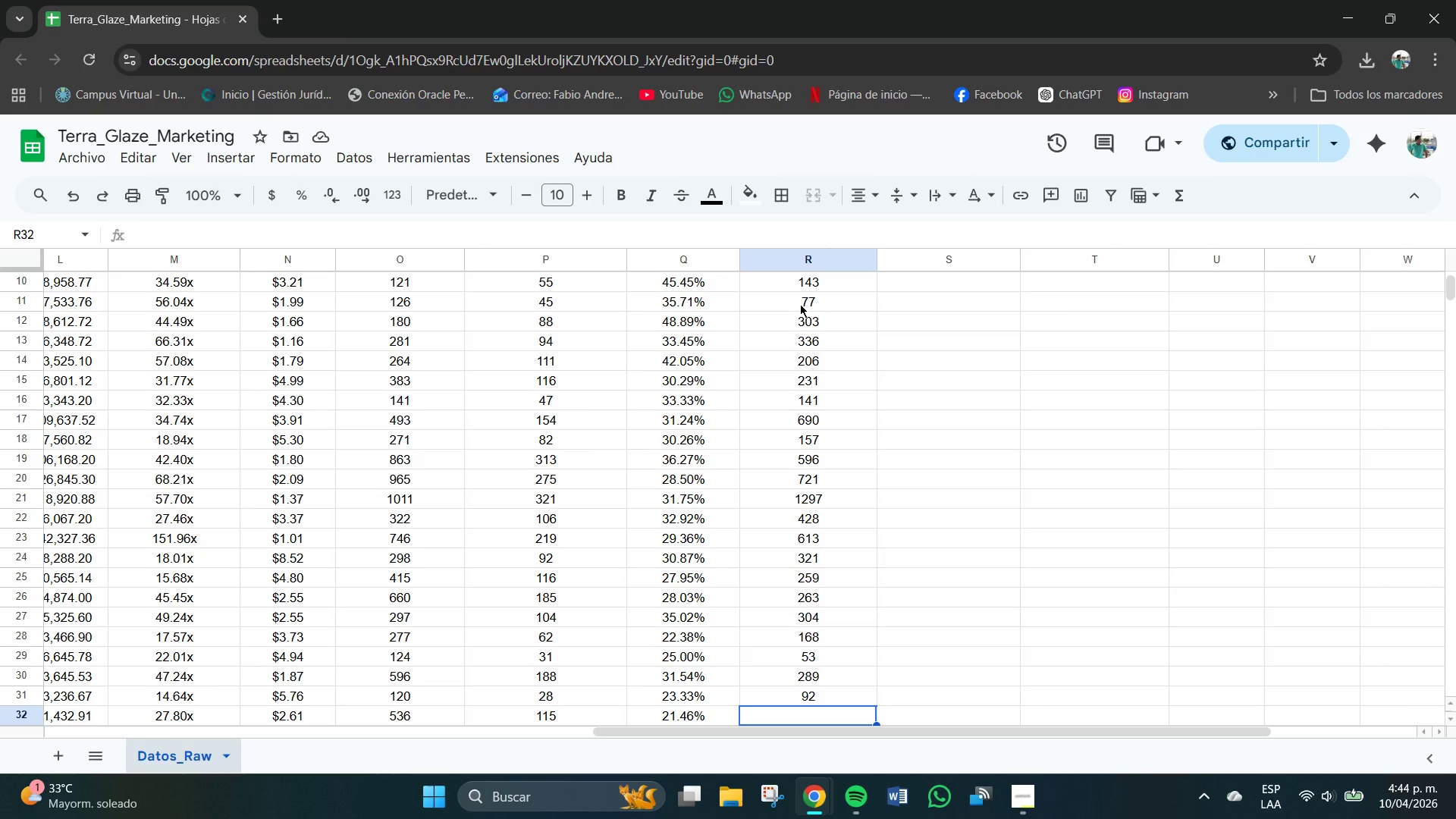 
wait(15.73)
 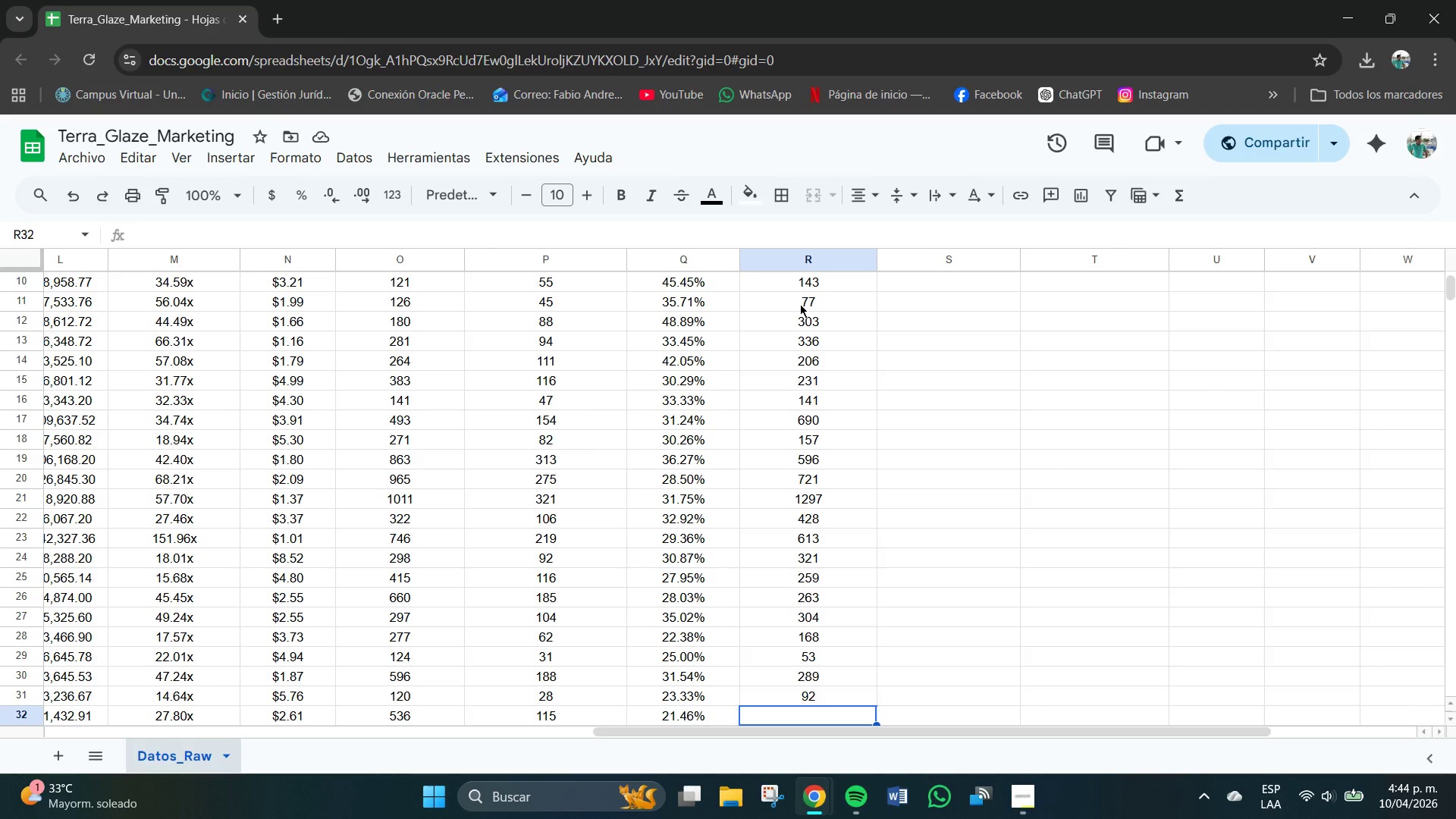 
double_click([814, 699])
 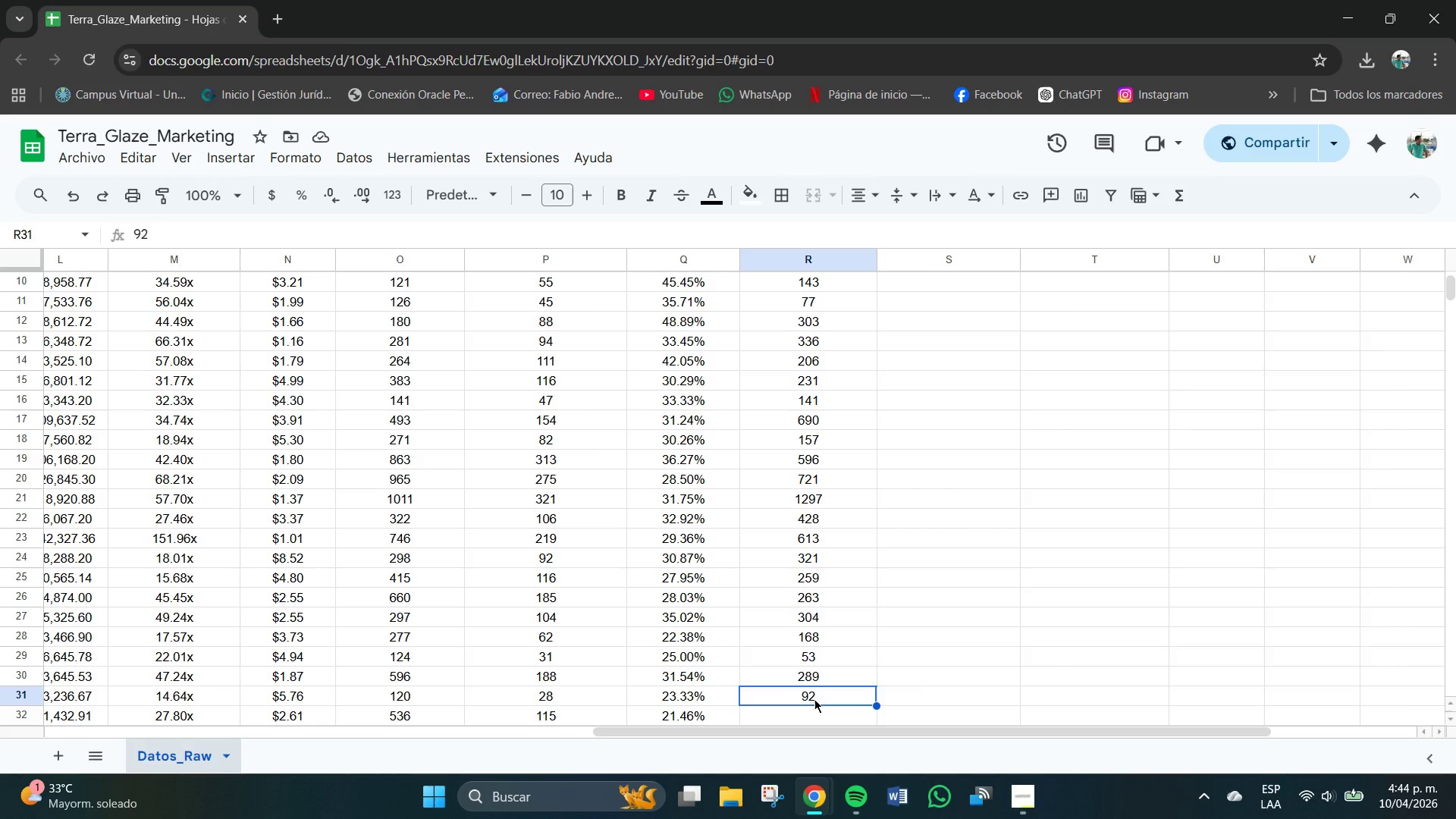 
key(Backspace)
 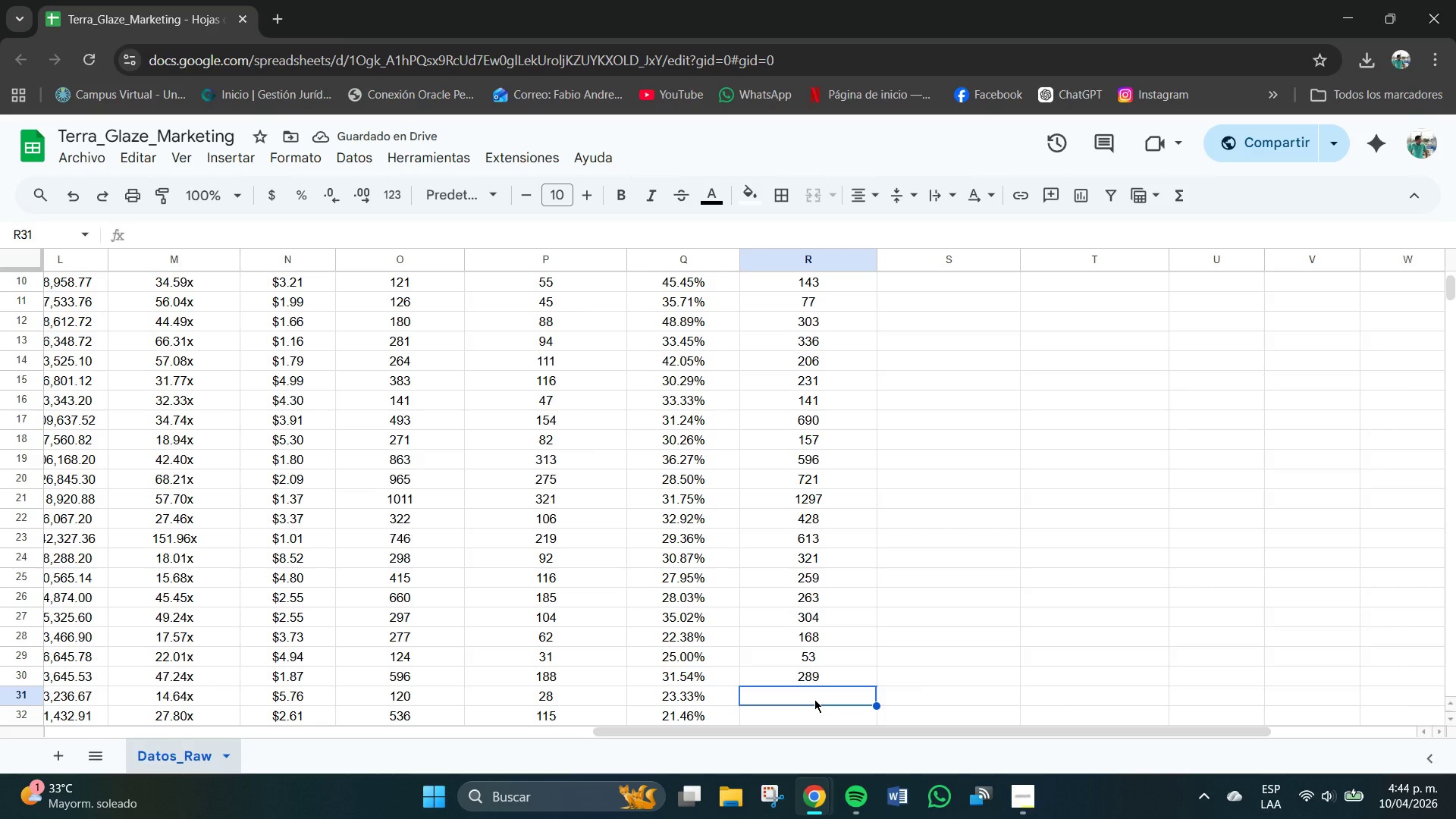 
key(Numpad9)
 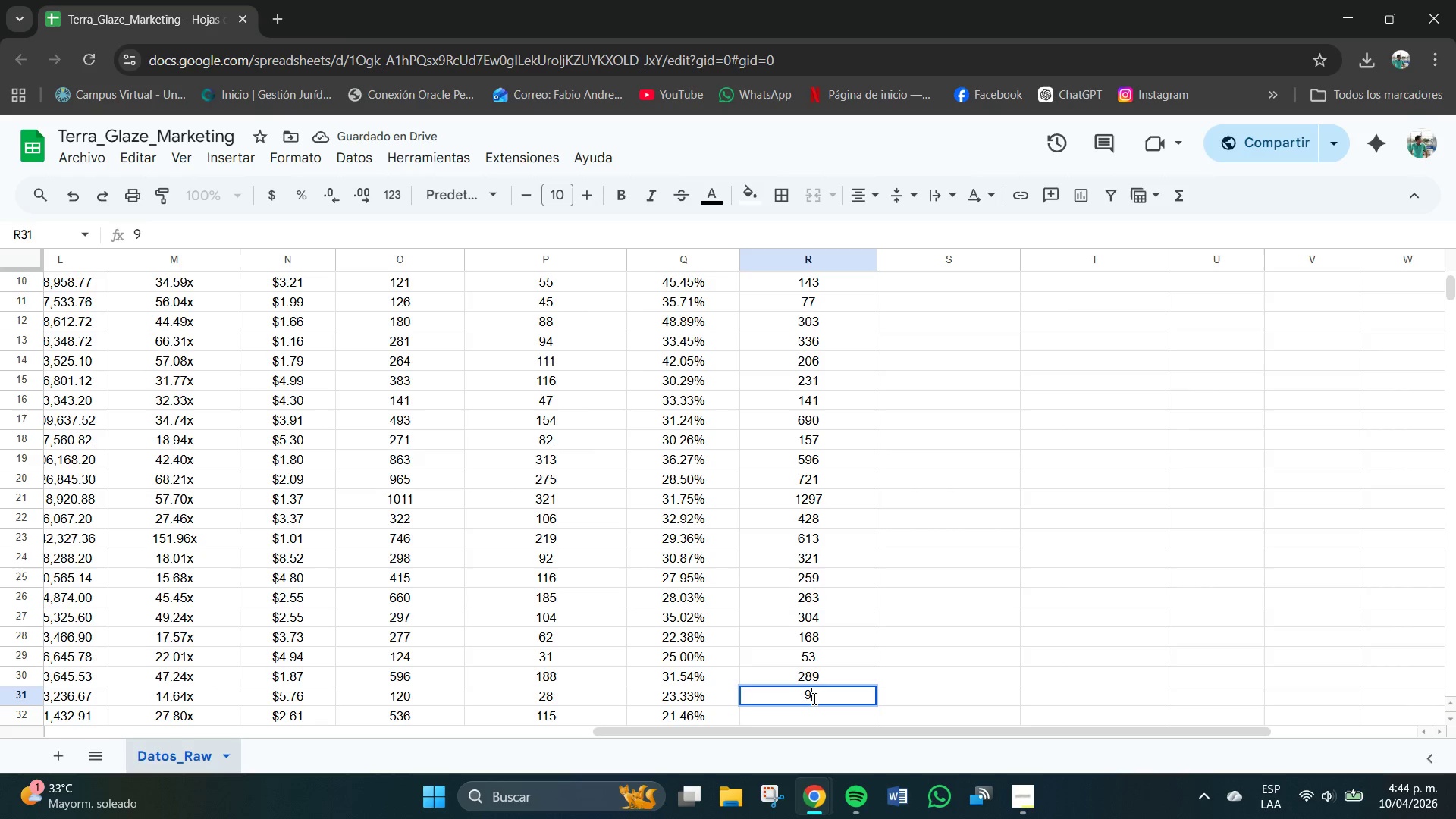 
key(Numpad2)
 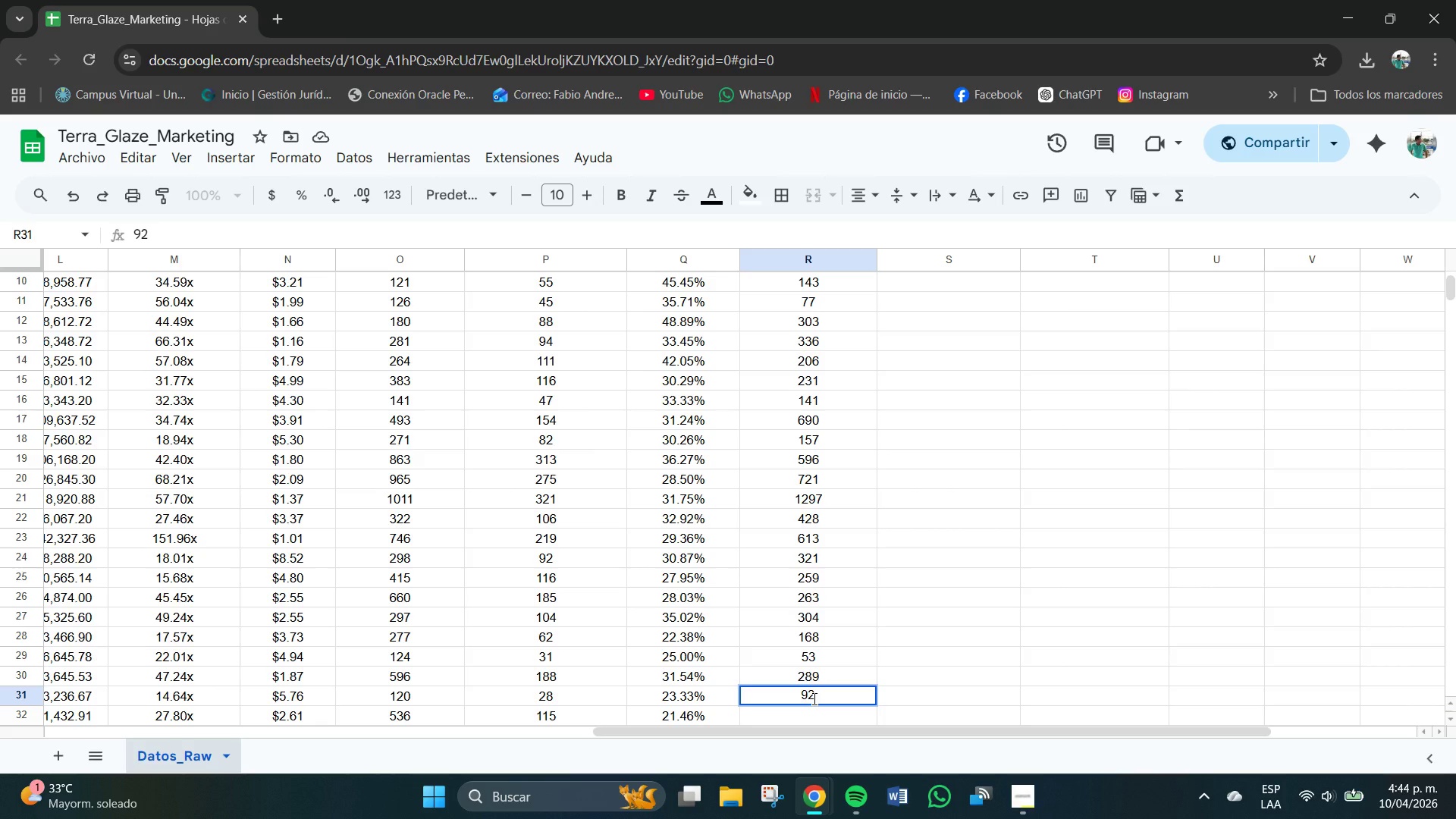 
key(NumpadEnter)
 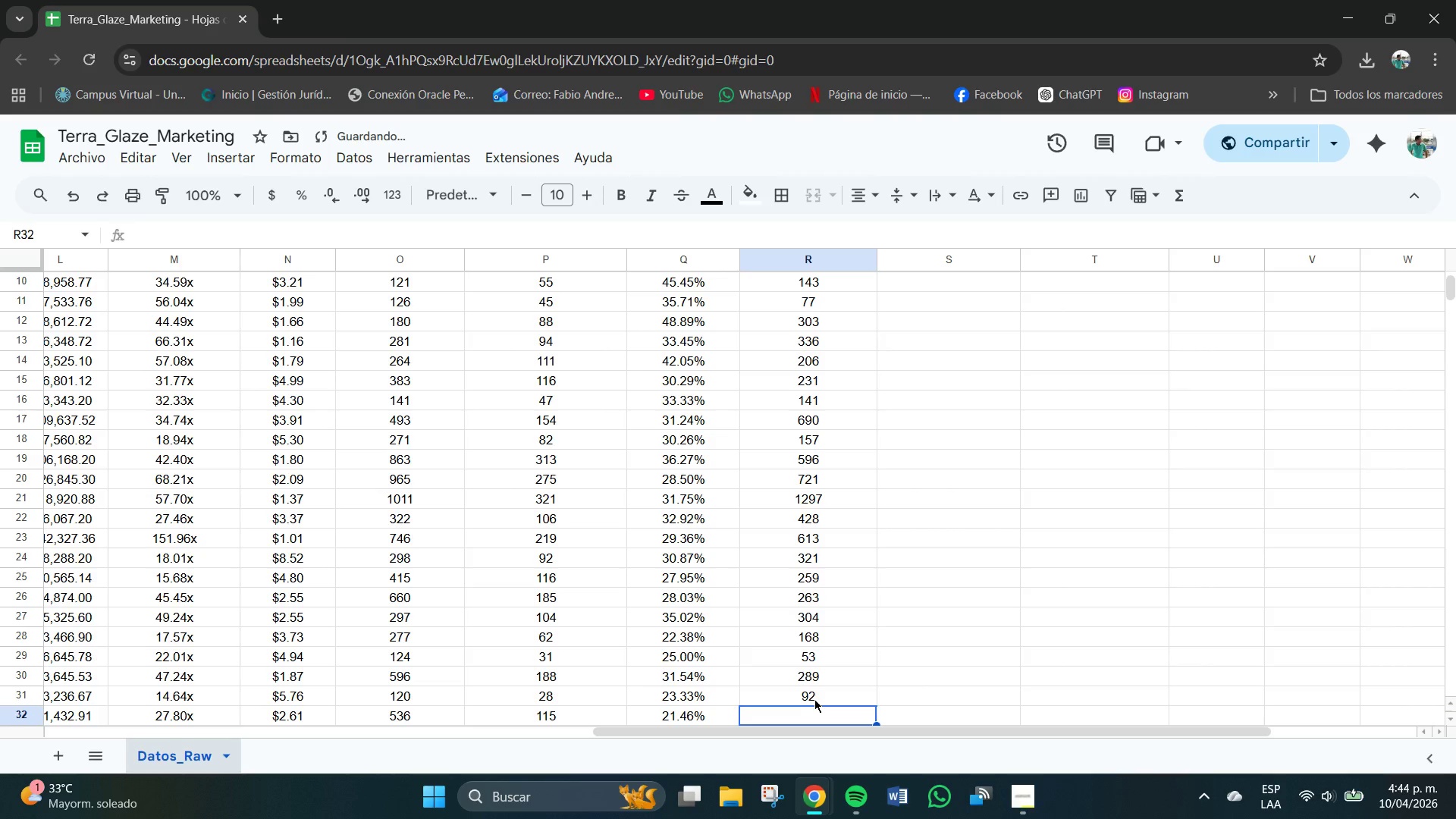 
key(Numpad4)
 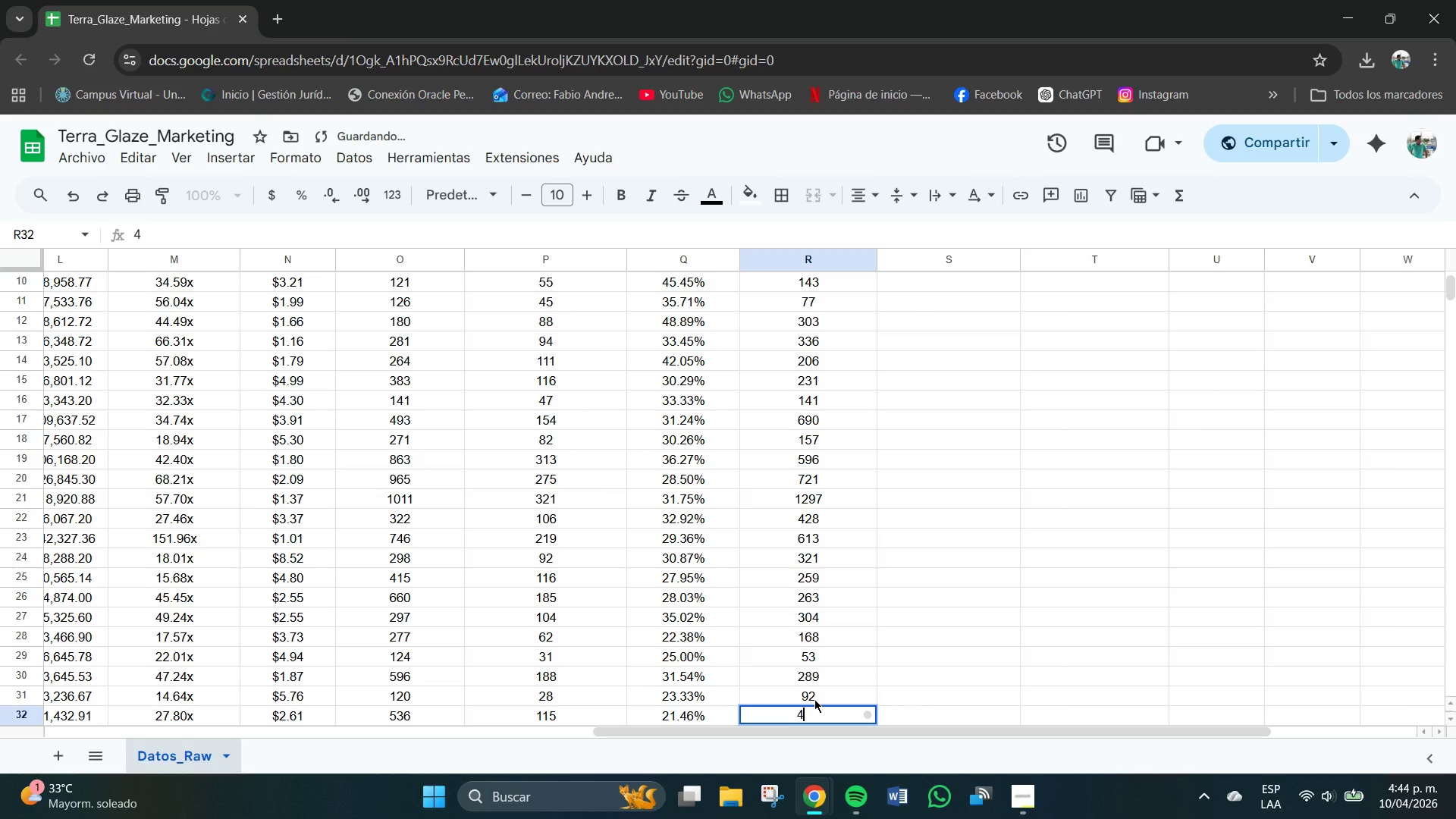 
key(Numpad3)
 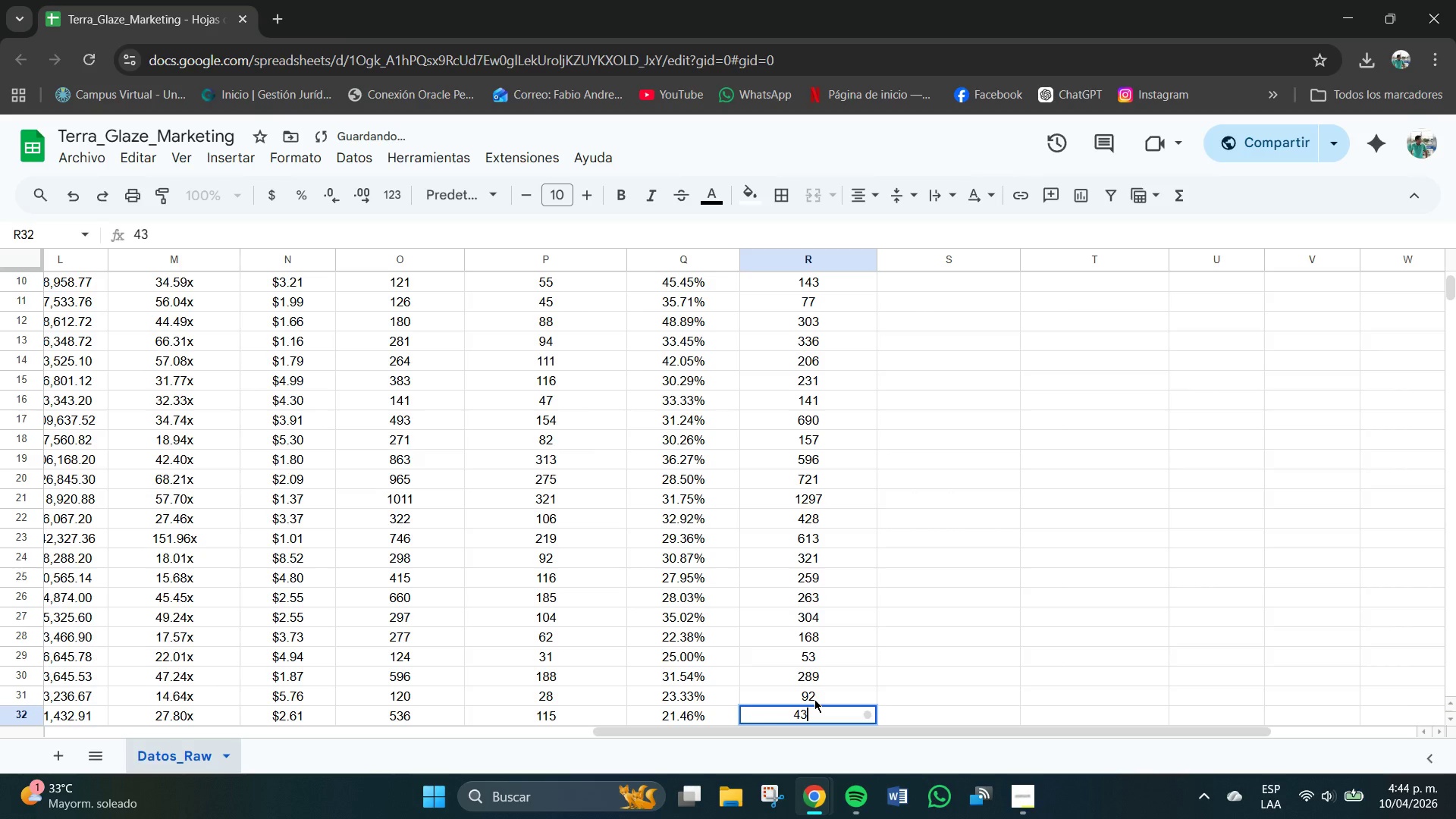 
key(Numpad0)
 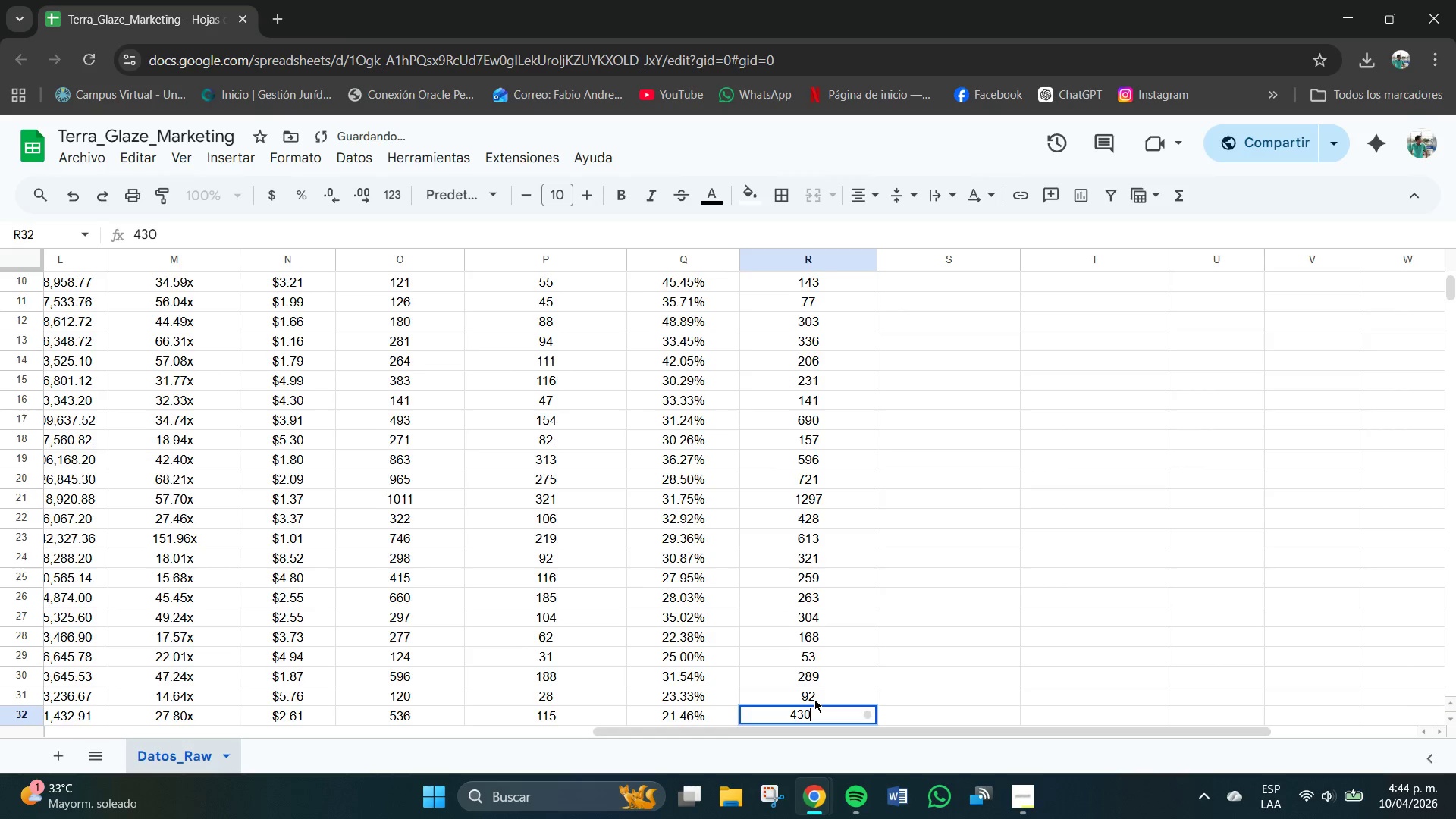 
key(NumpadEnter)
 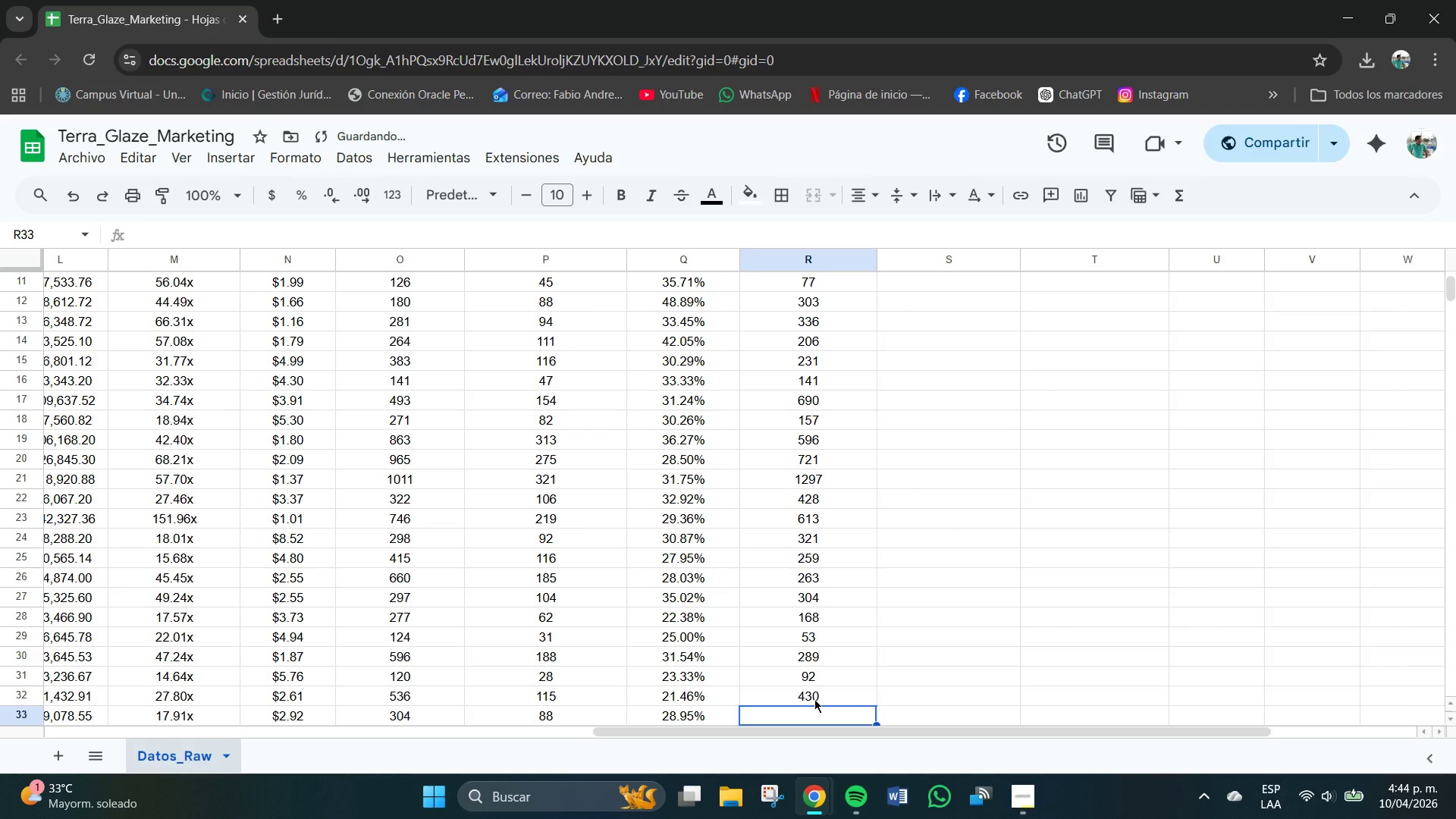 
key(Numpad1)
 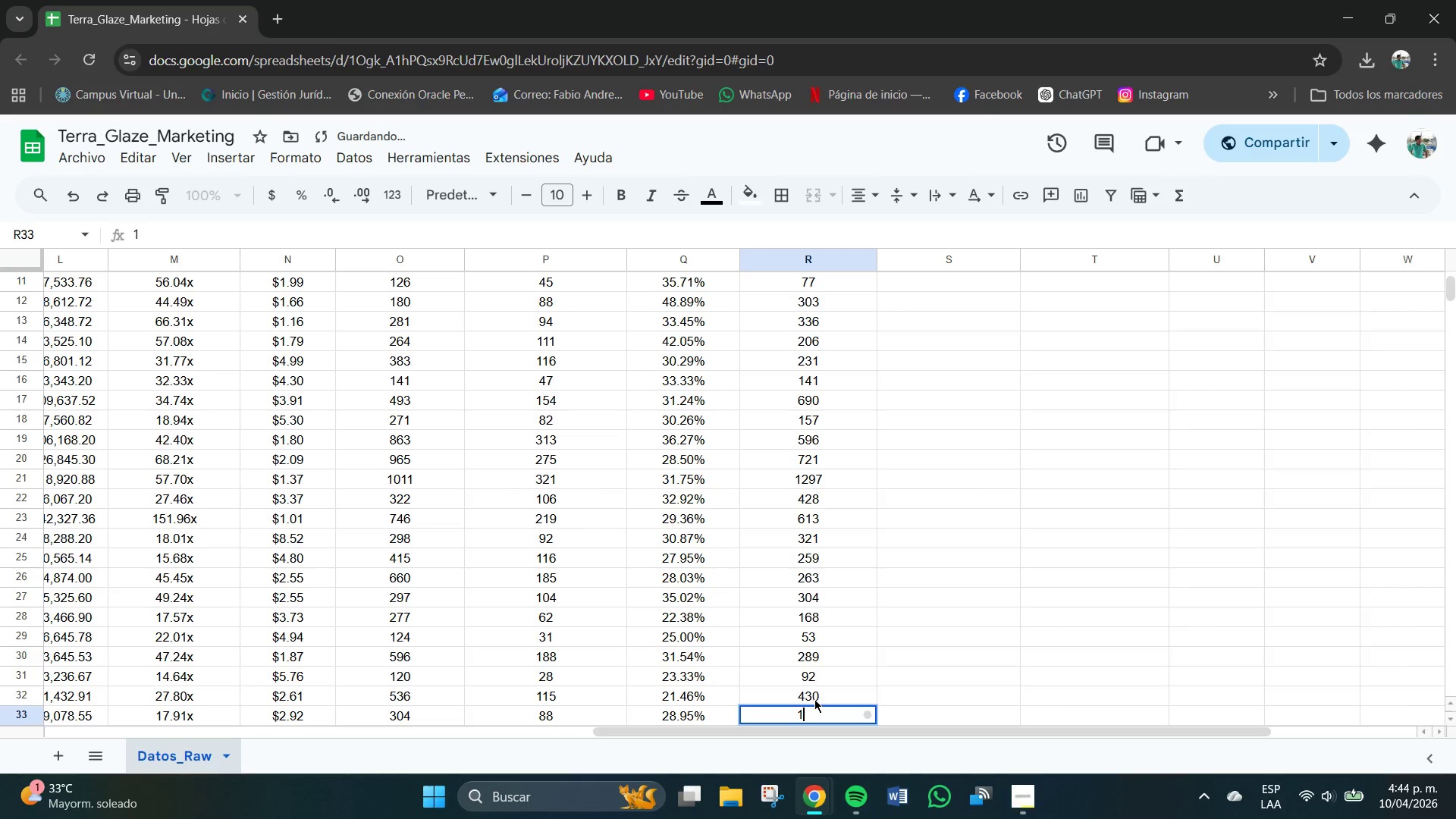 
key(Numpad4)
 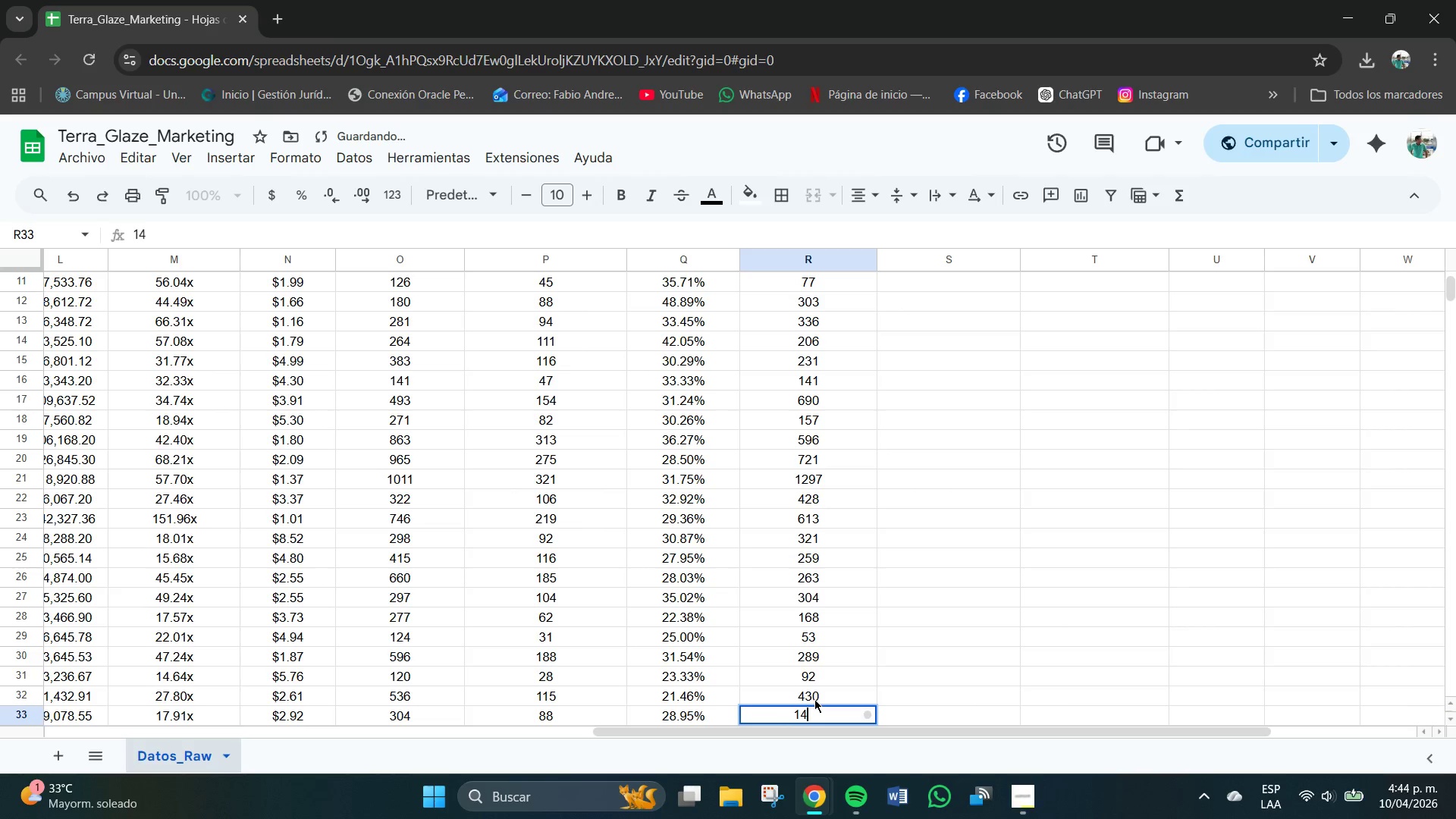 
key(Numpad8)
 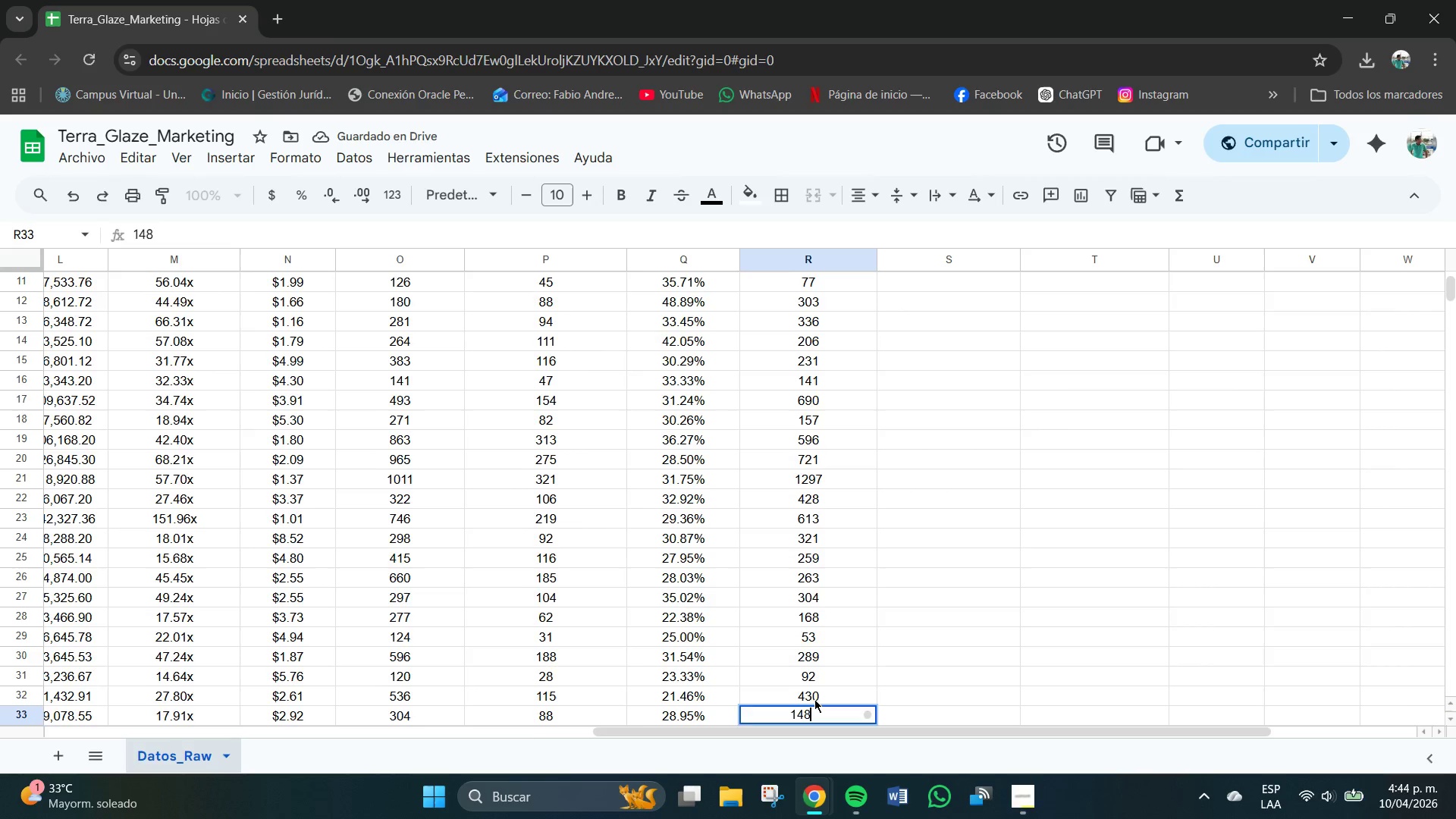 
key(NumpadEnter)
 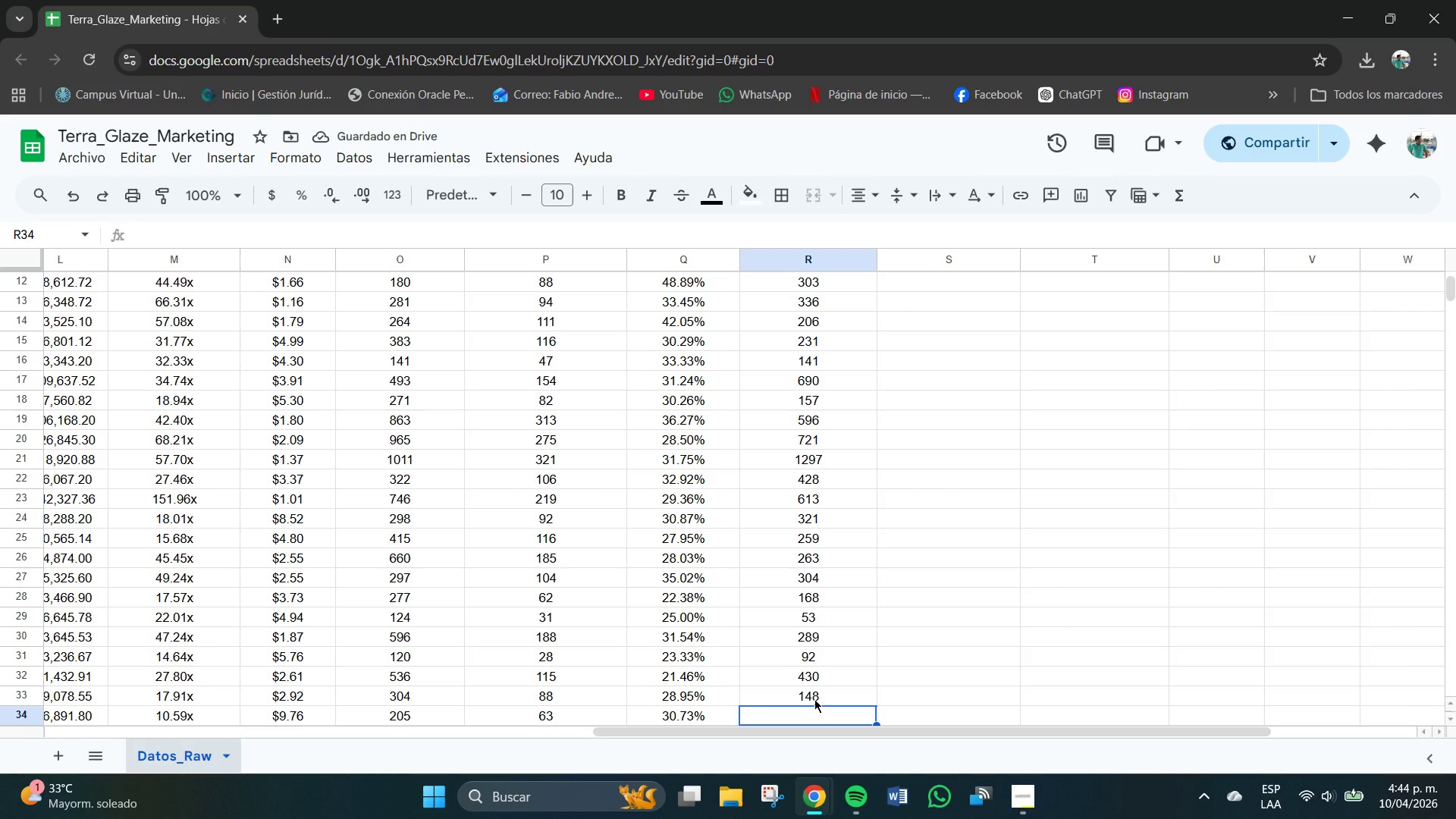 
key(Numpad2)
 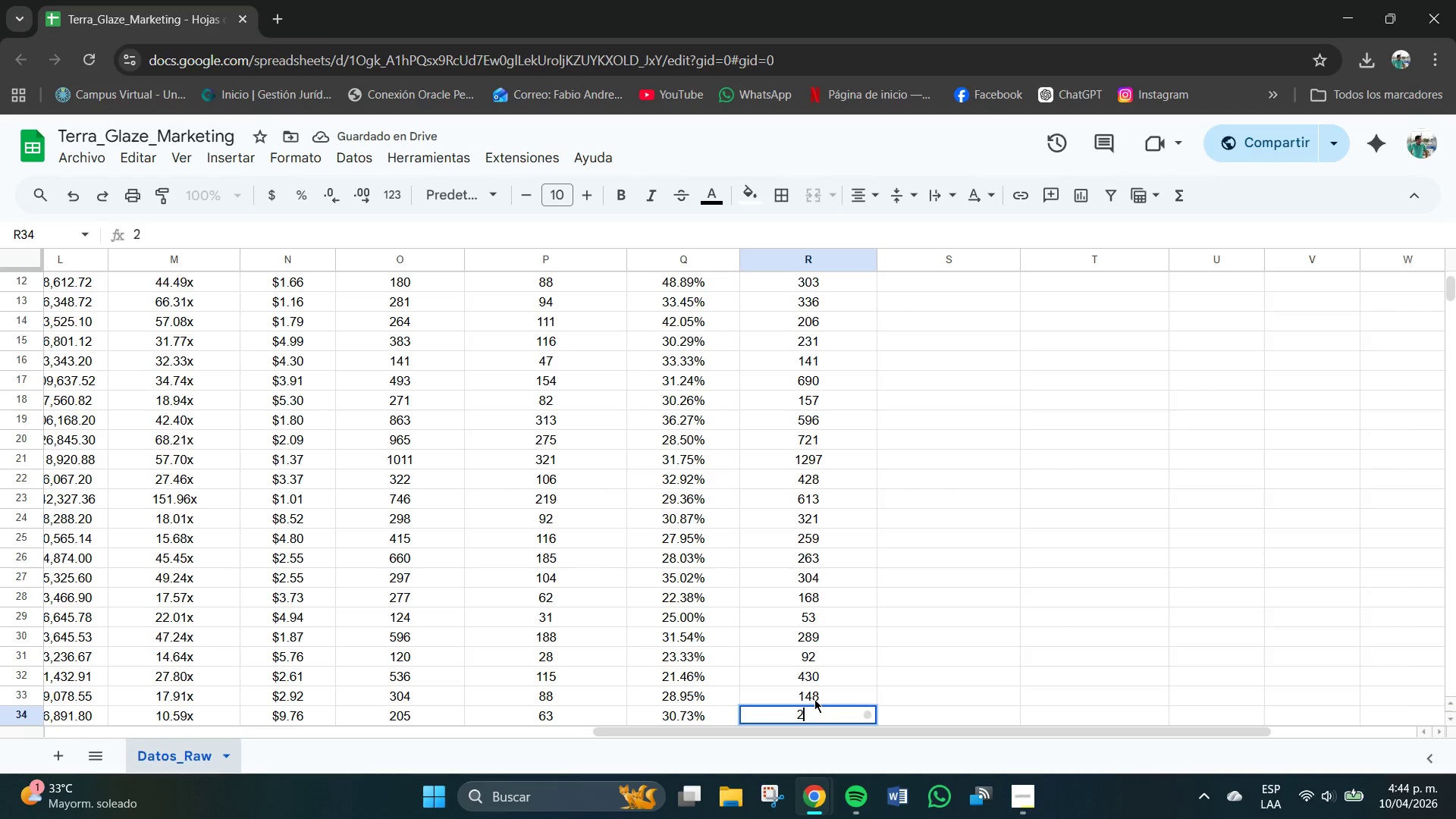 
key(Numpad6)
 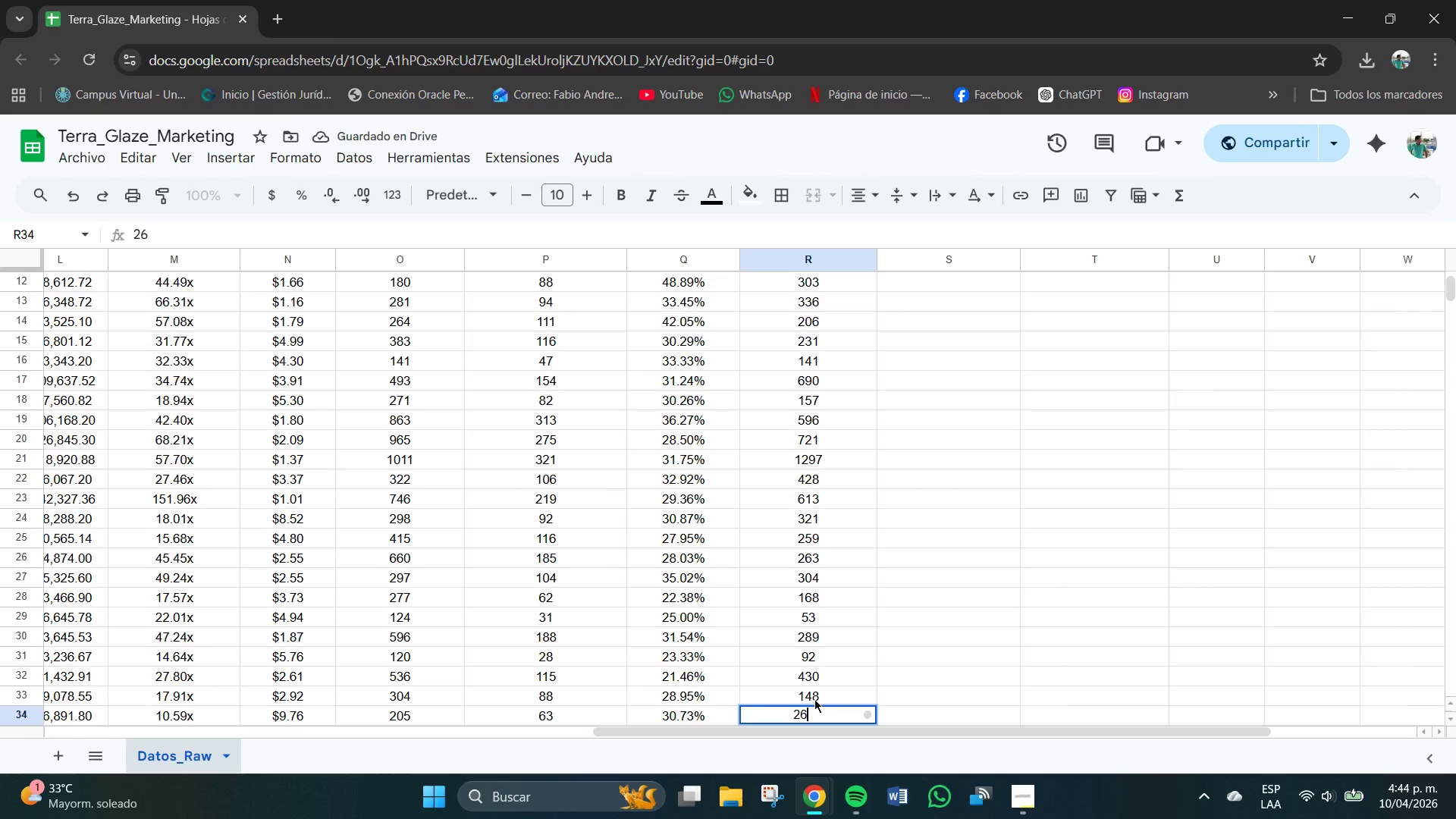 
key(Numpad2)
 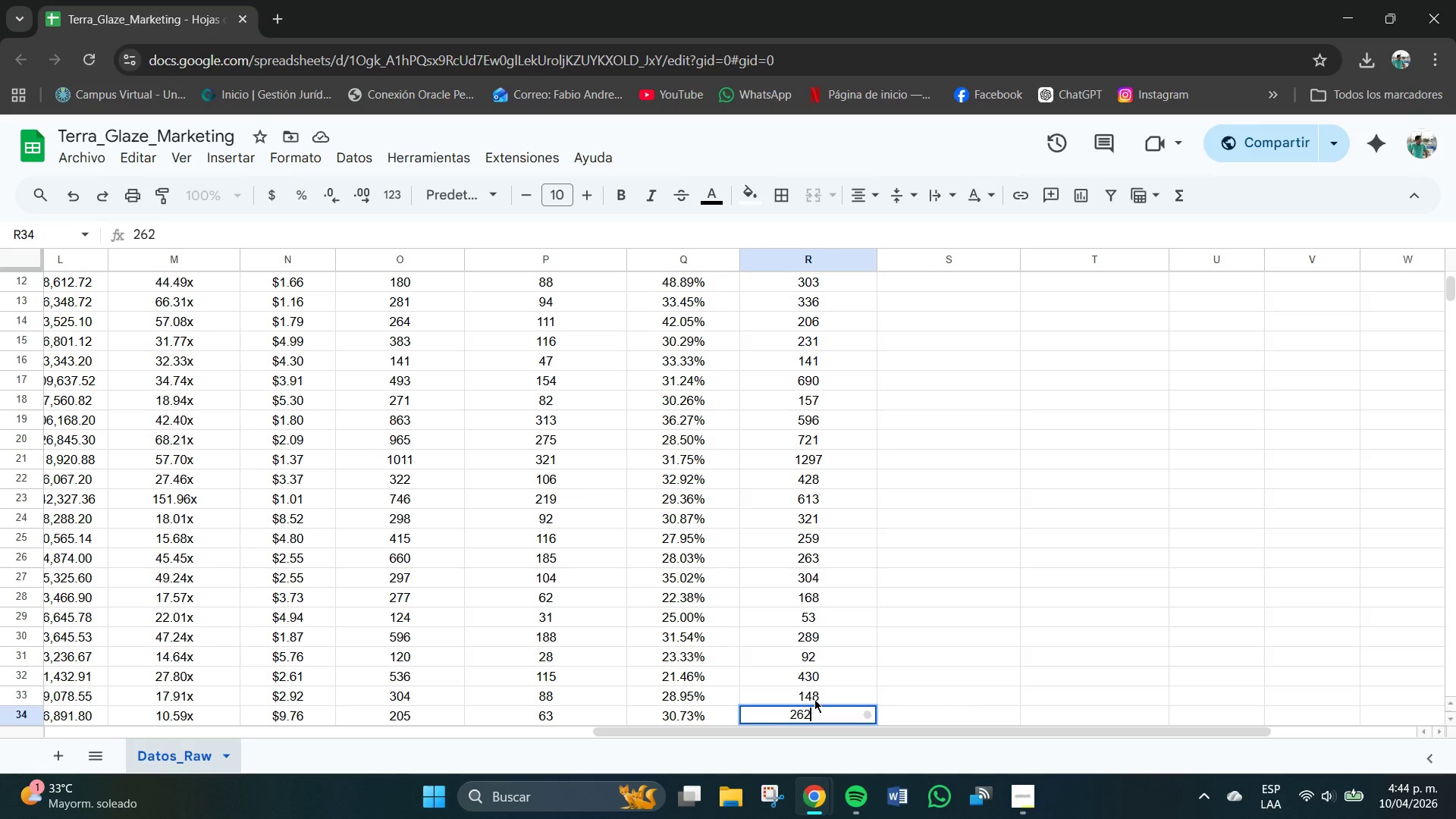 
key(NumpadEnter)
 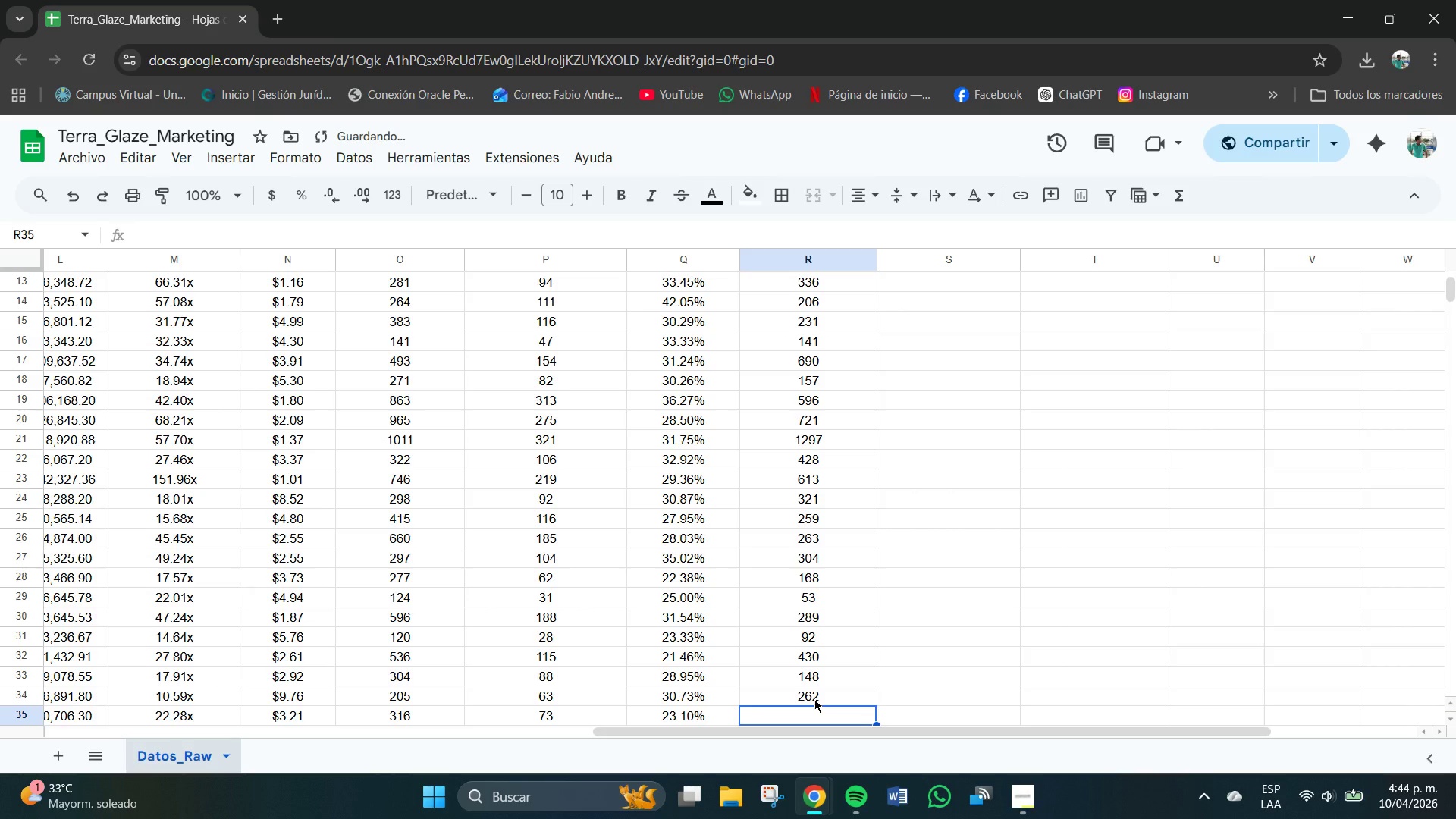 
key(Numpad3)
 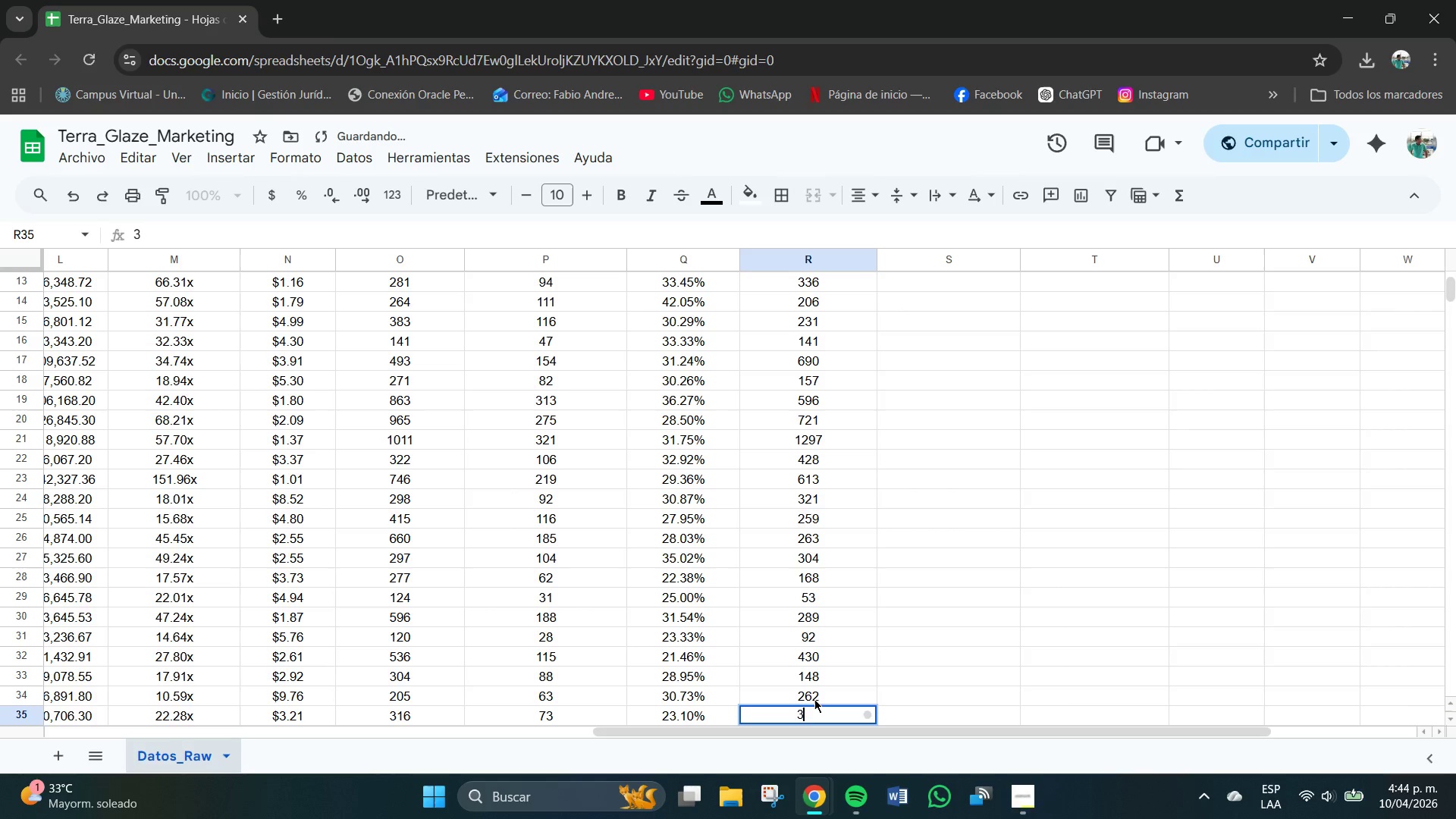 
key(Numpad1)
 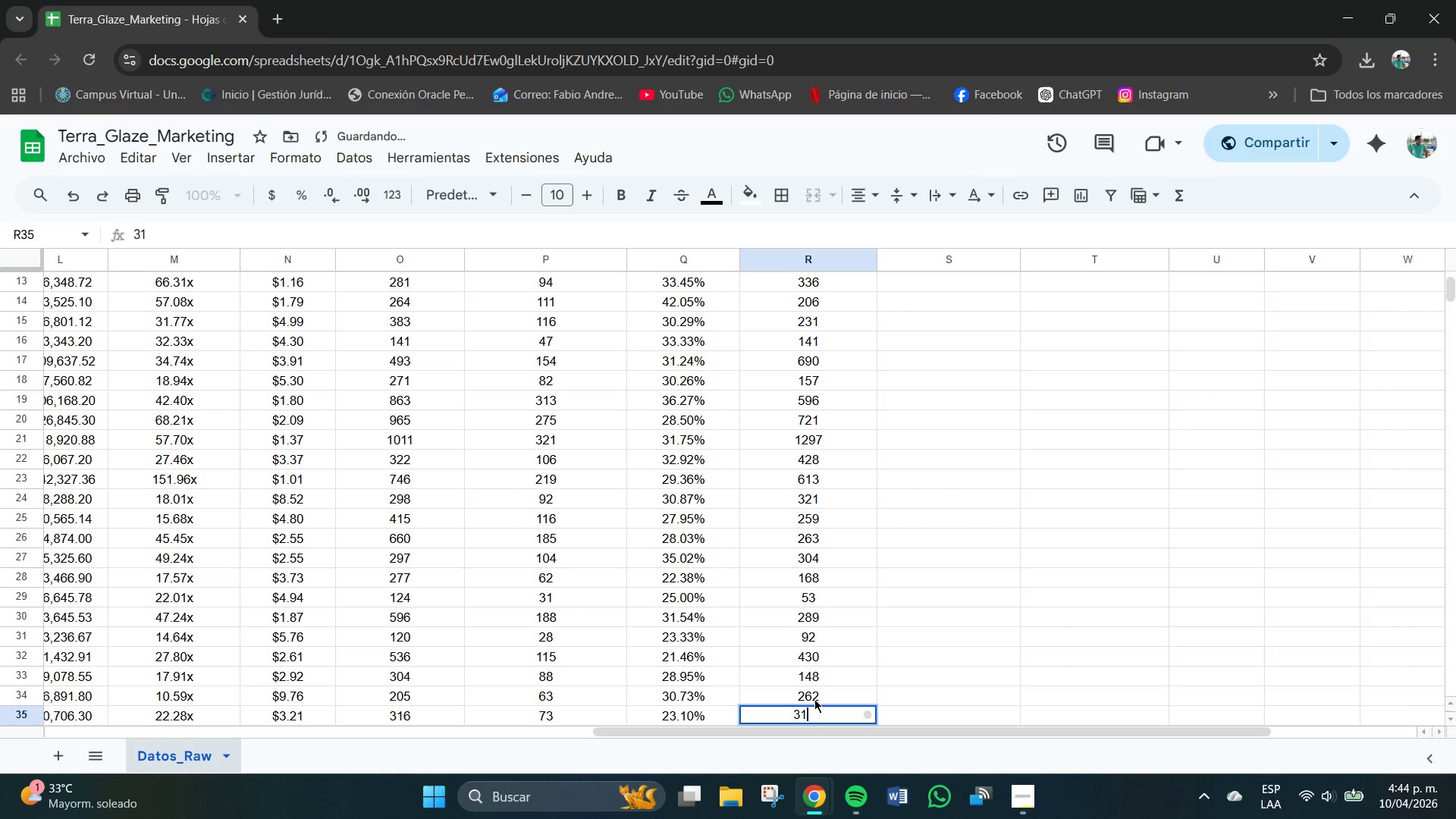 
key(Numpad1)
 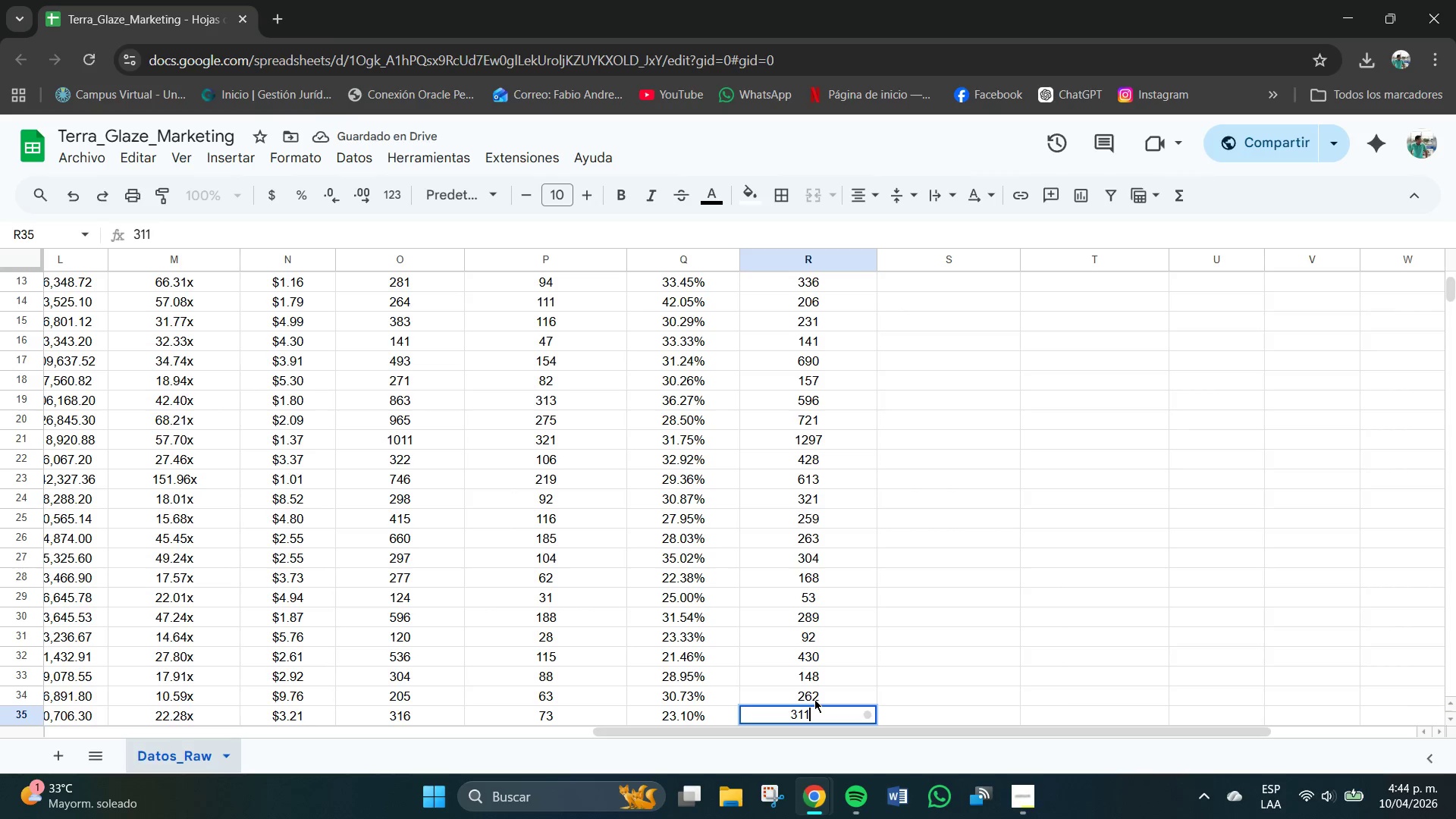 
key(NumpadEnter)
 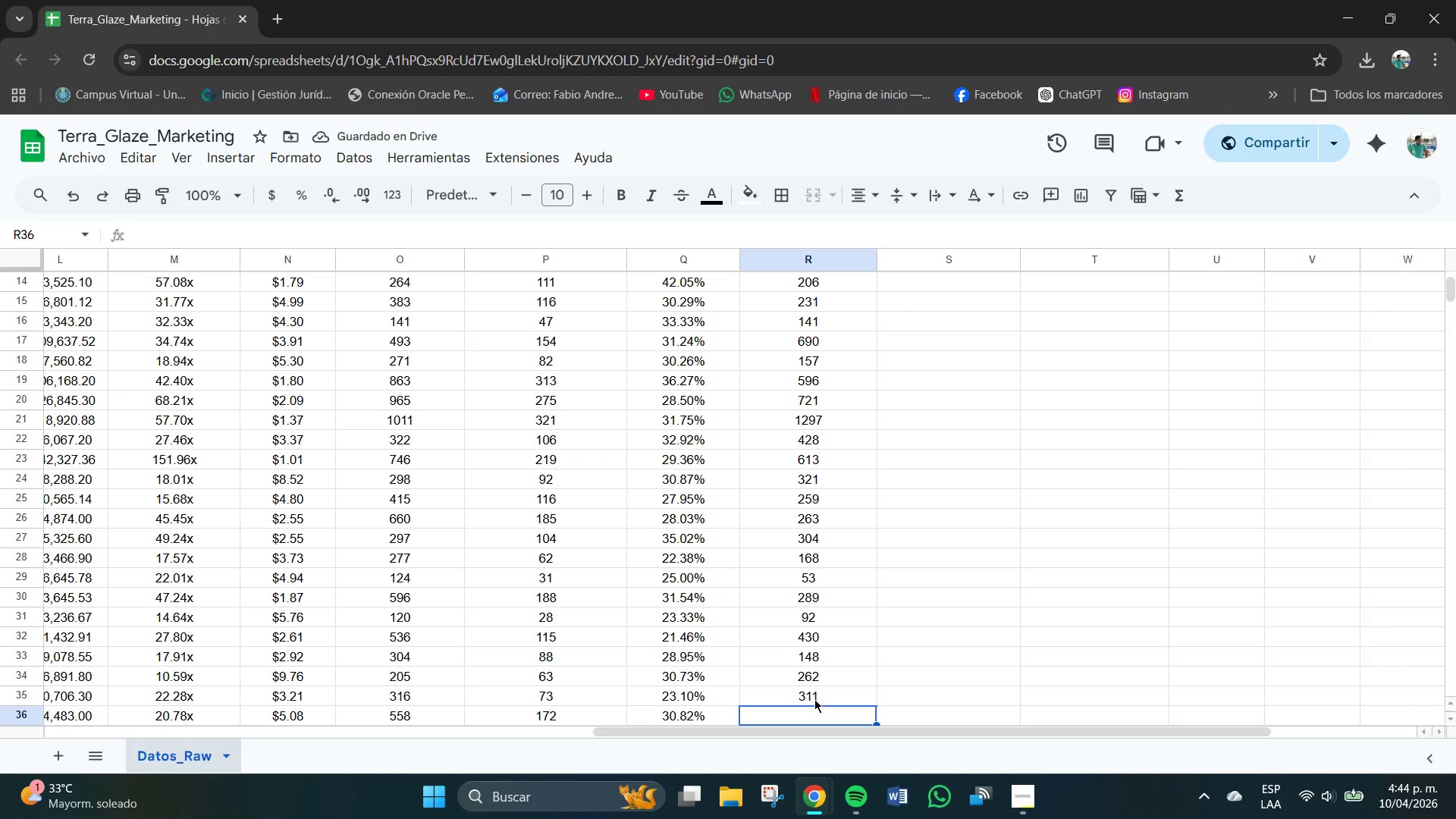 
key(Numpad6)
 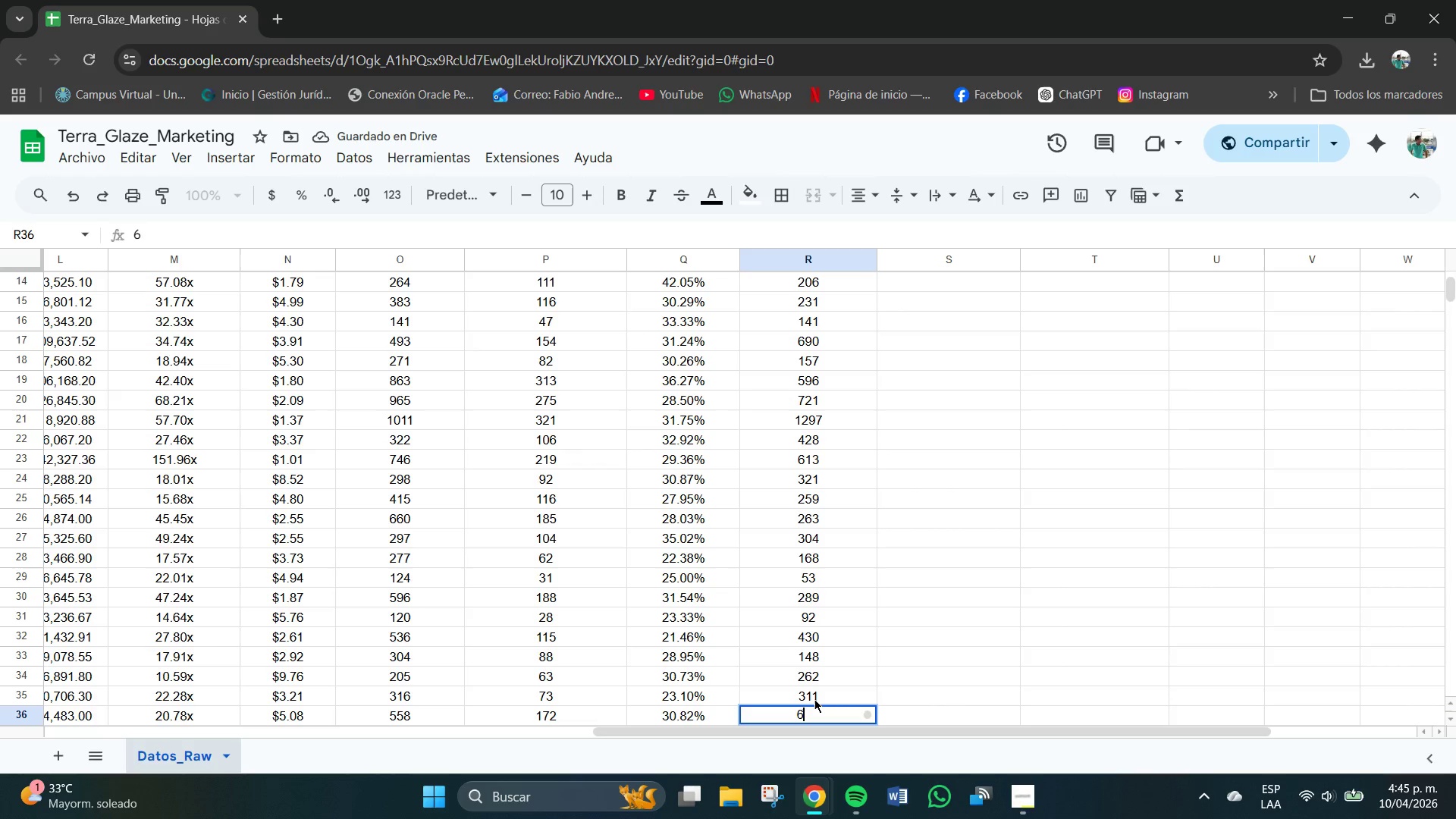 
key(Numpad6)
 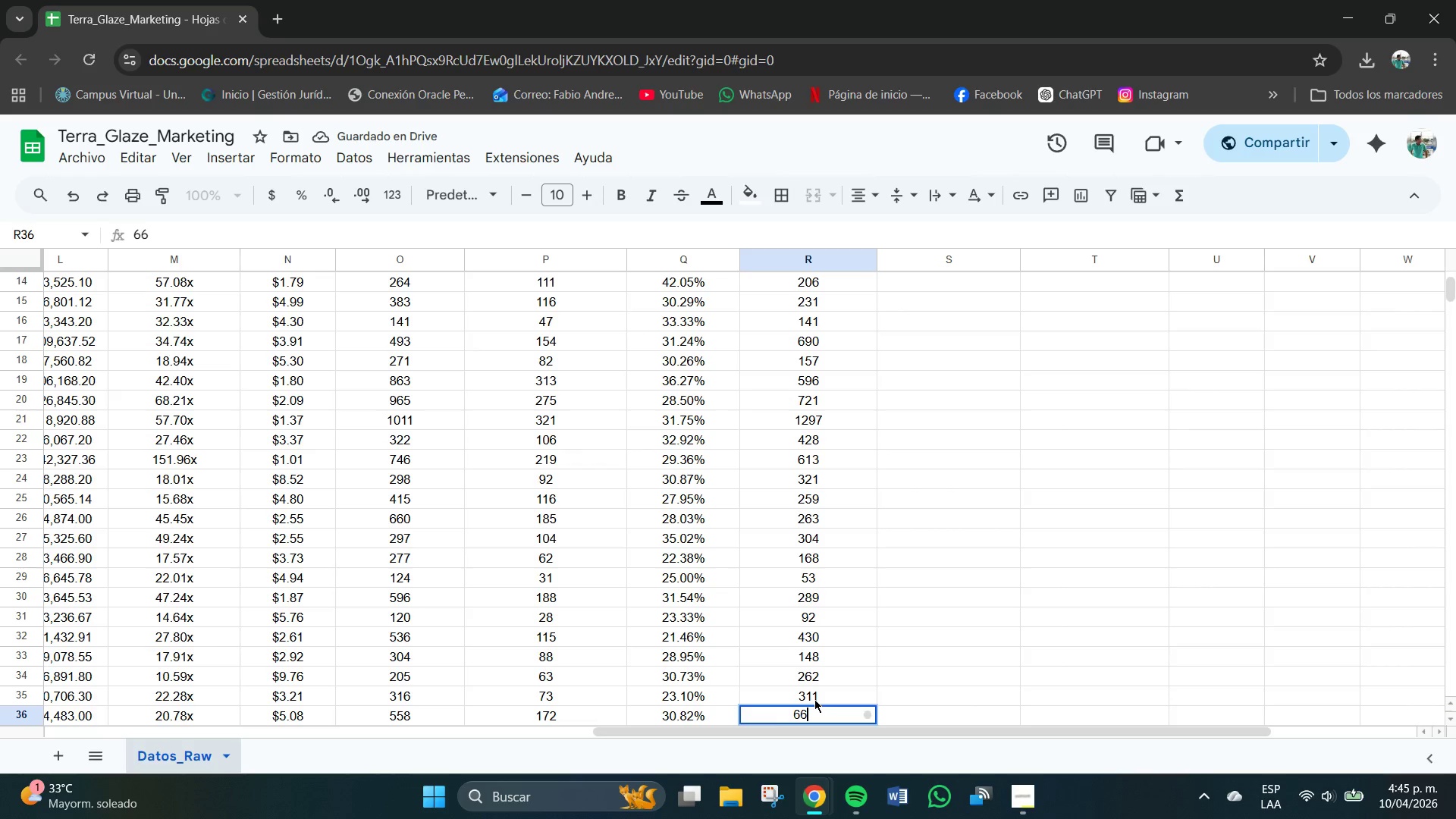 
key(Numpad6)
 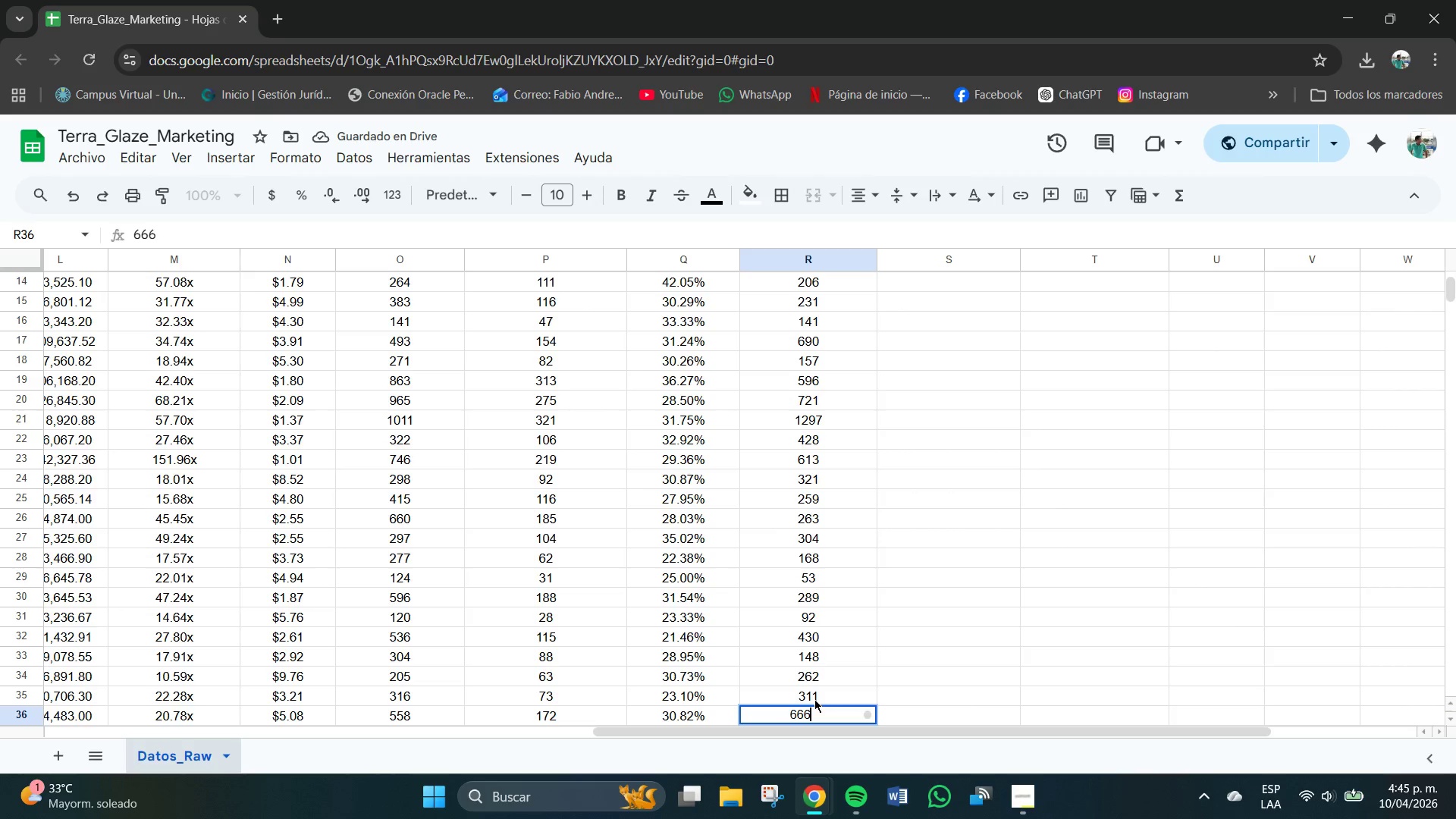 
key(NumpadEnter)
 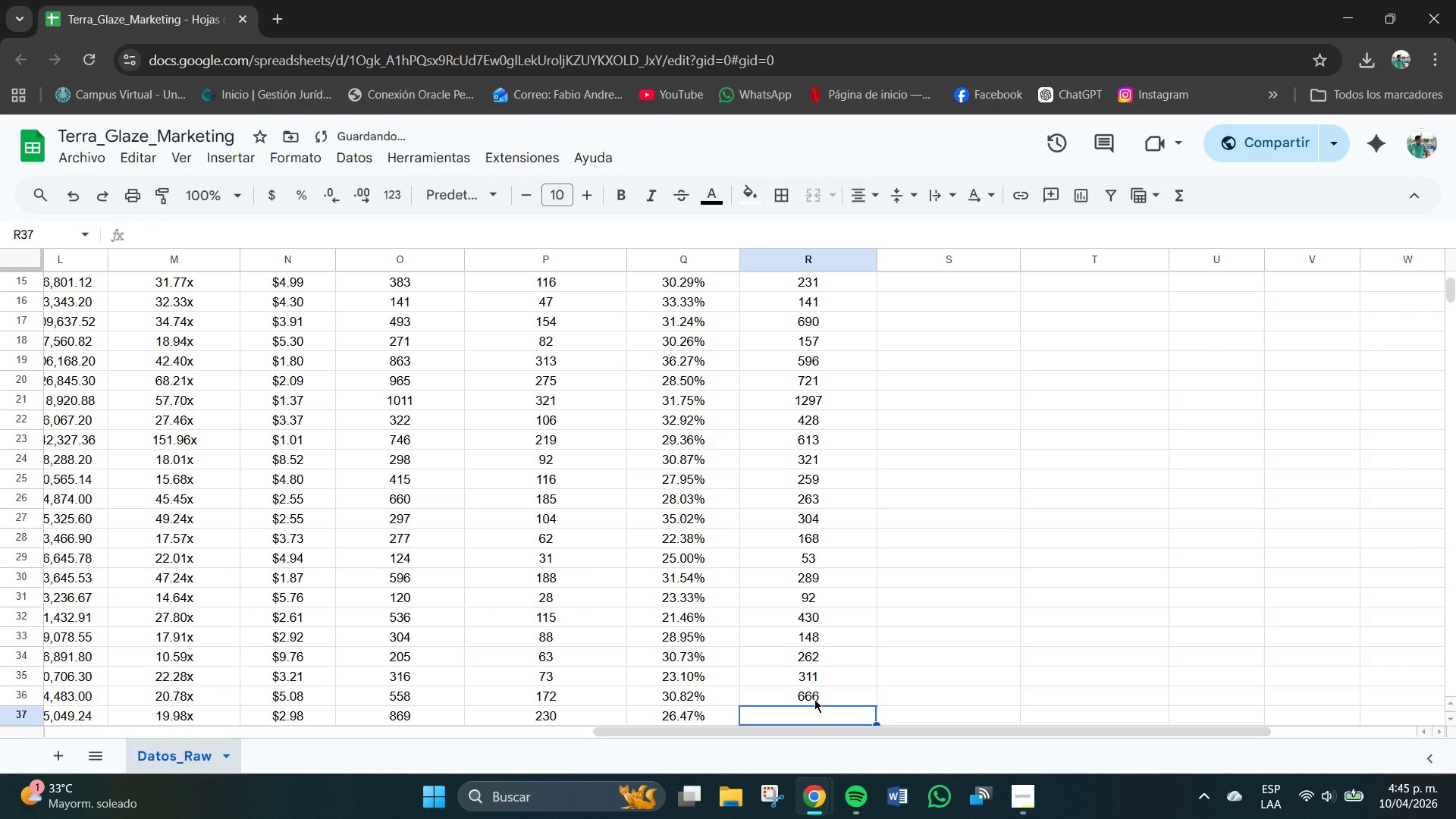 
key(Numpad5)
 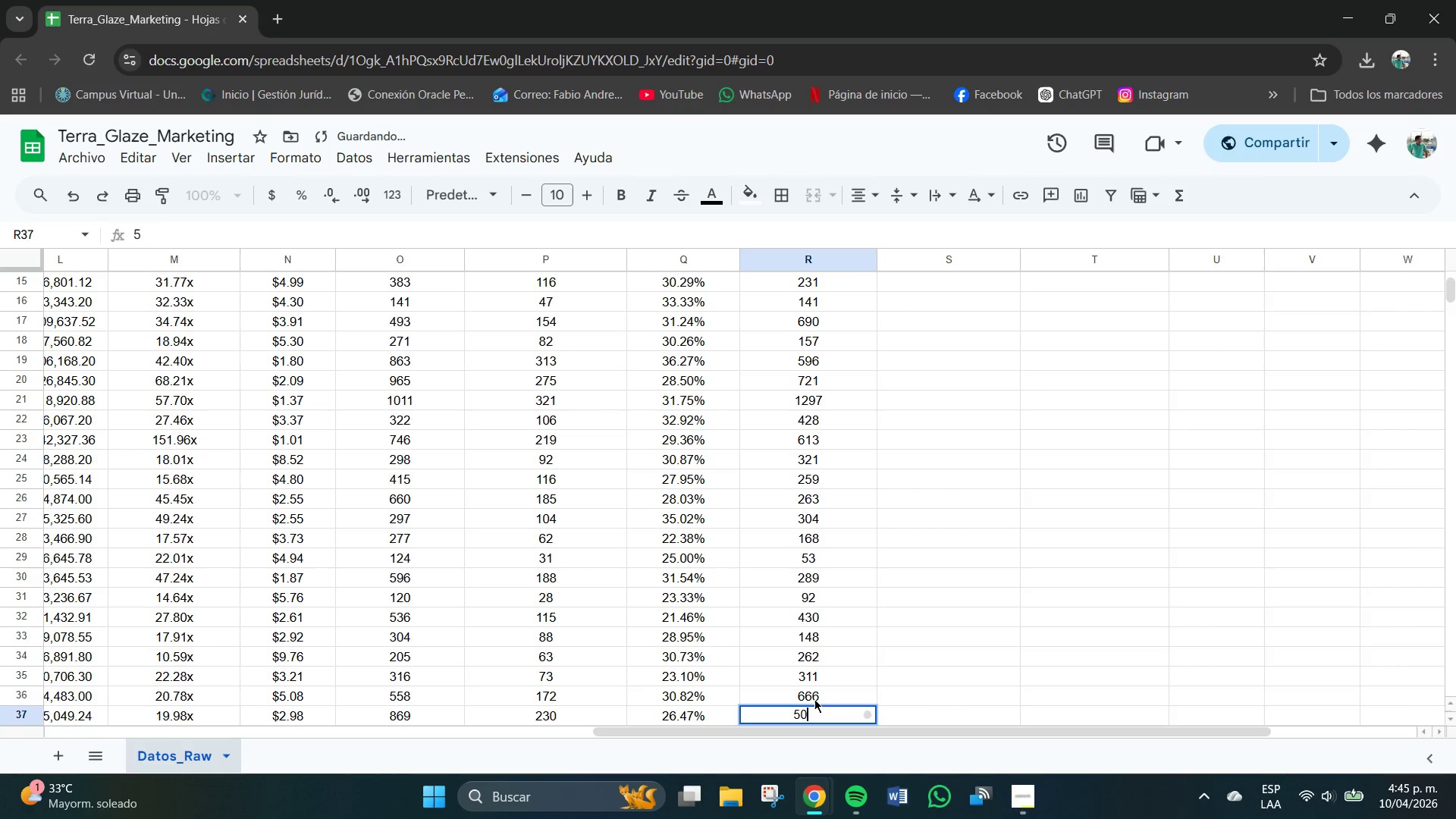 
key(Numpad0)
 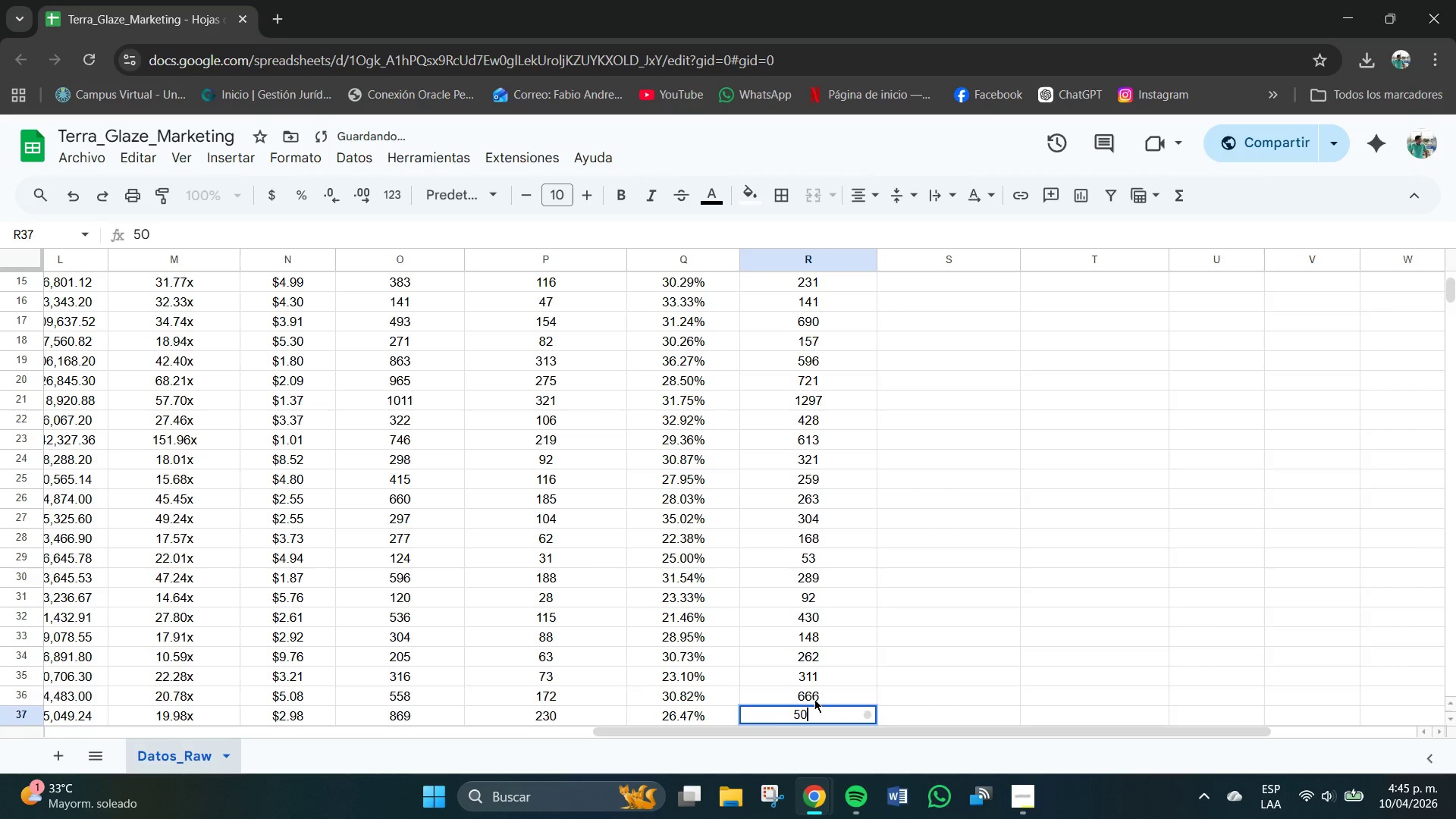 
key(Numpad7)
 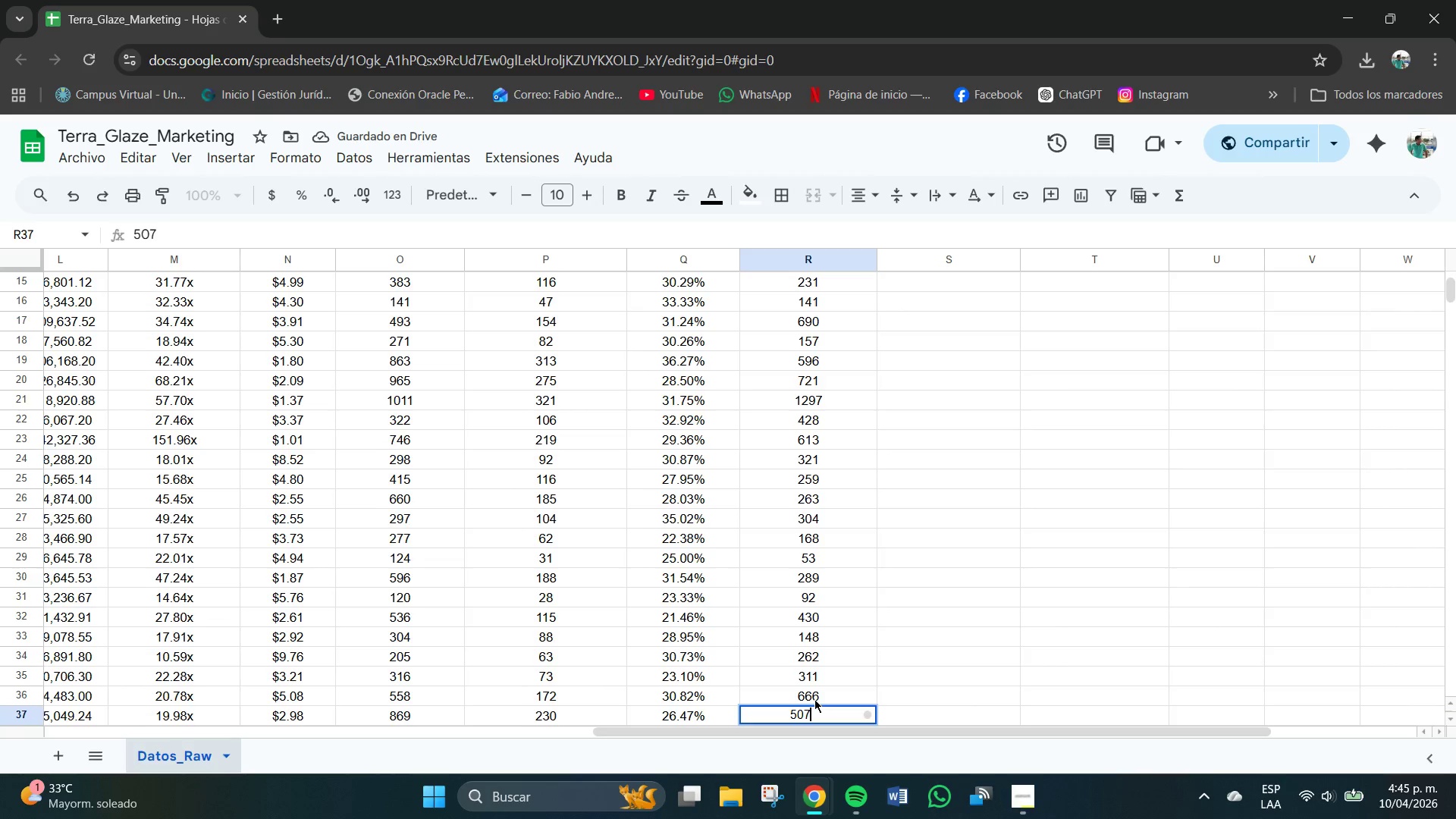 
key(NumpadEnter)
 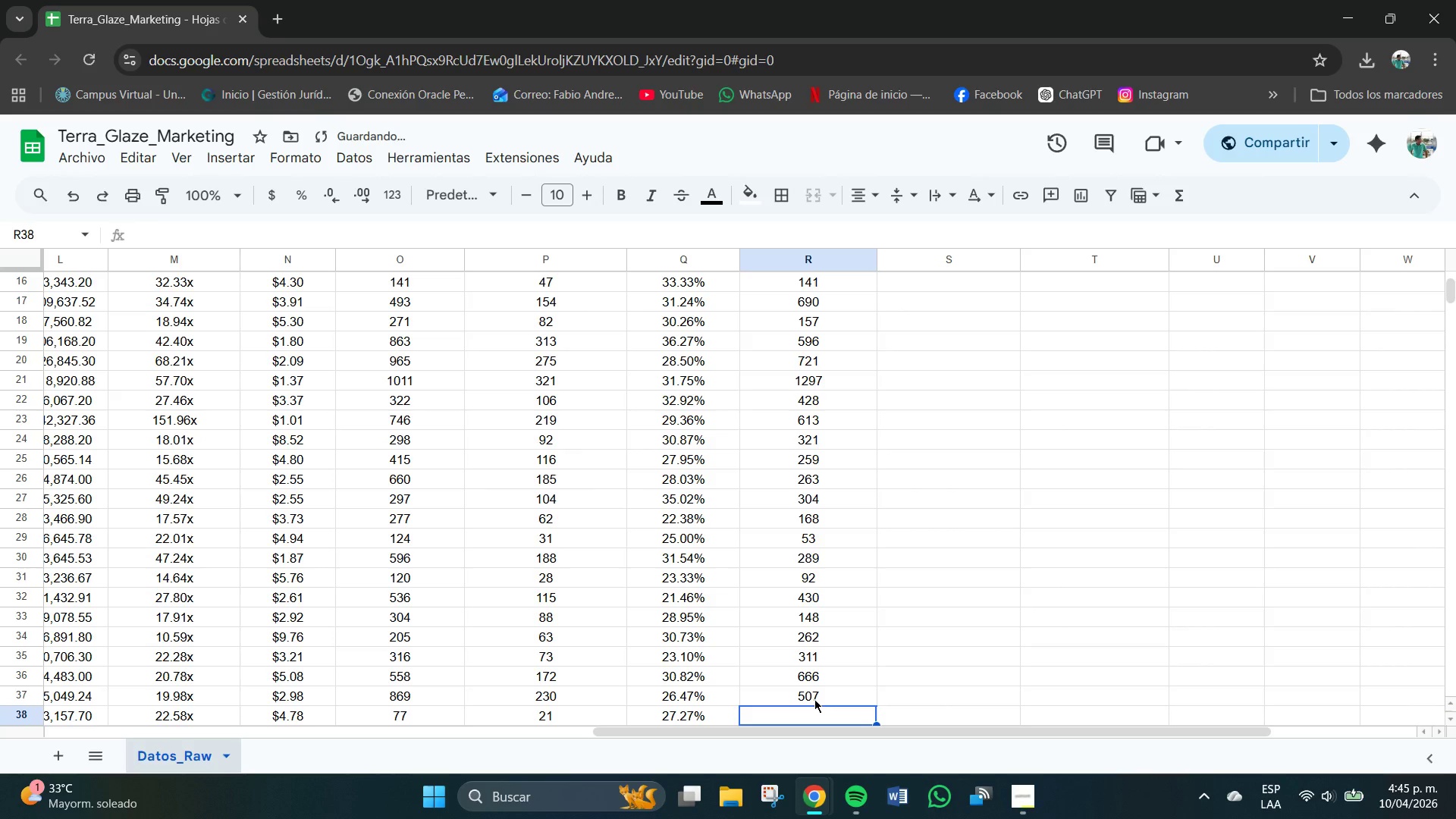 
key(Numpad5)
 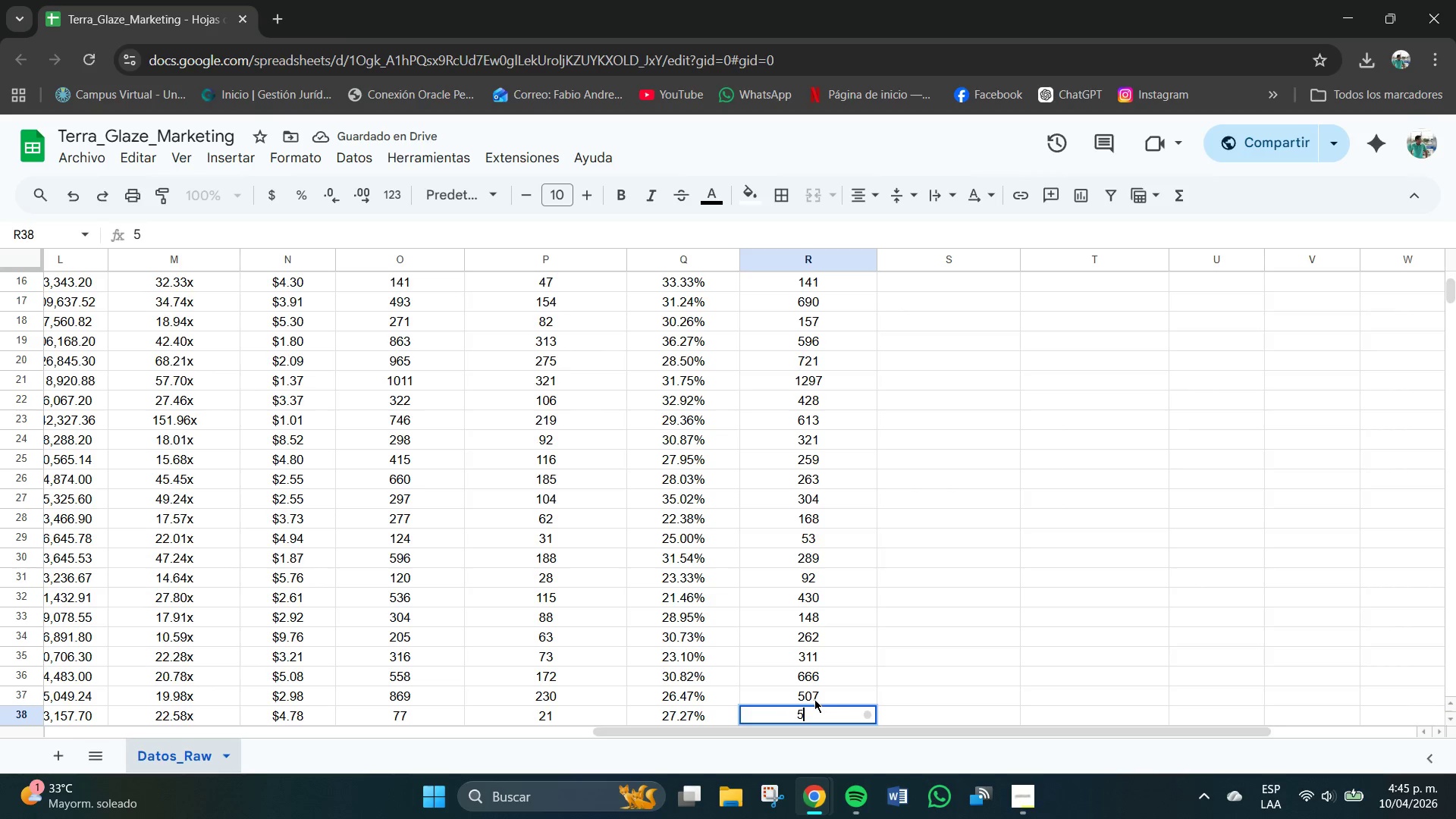 
key(Numpad2)
 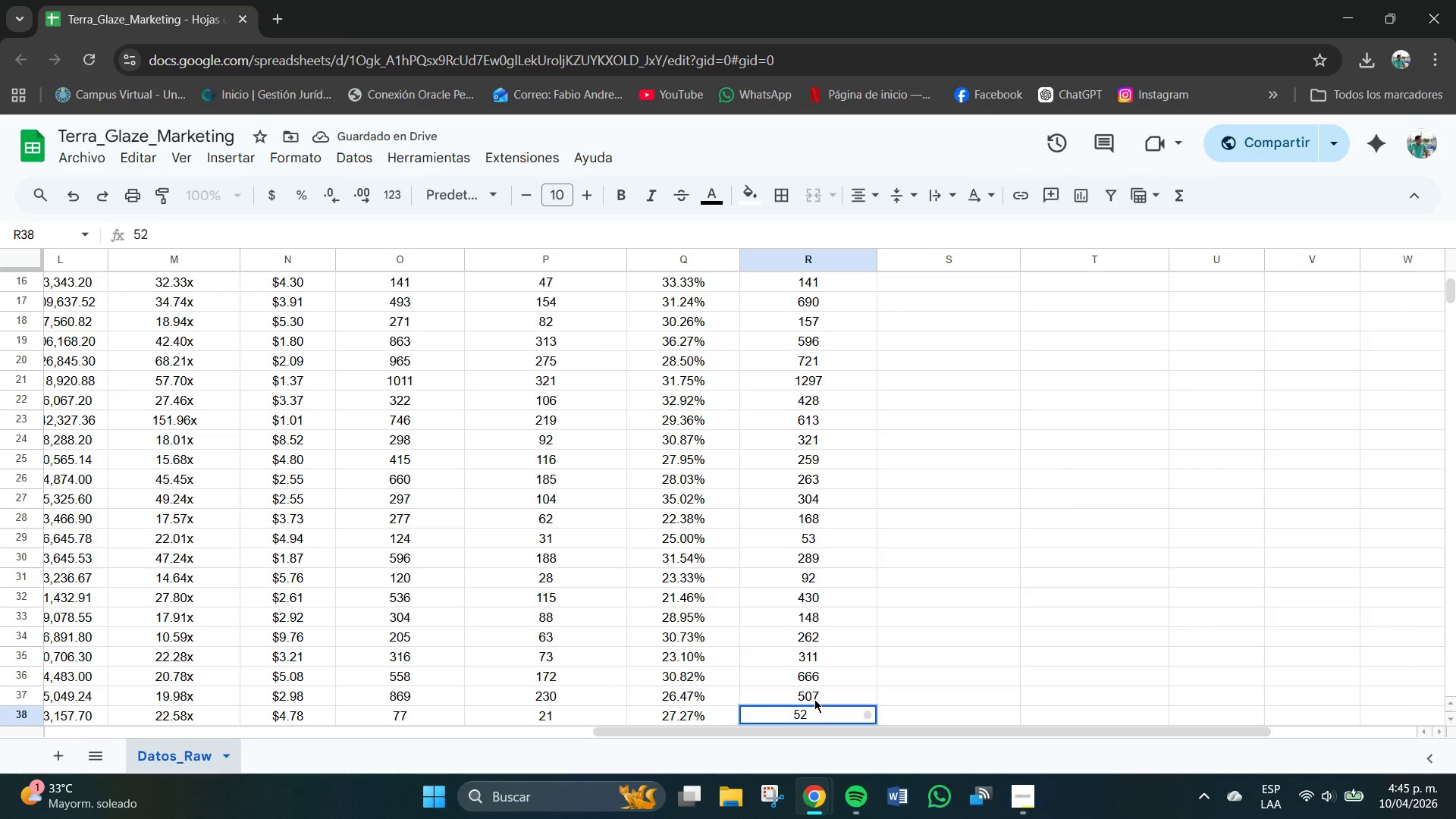 
key(NumpadEnter)
 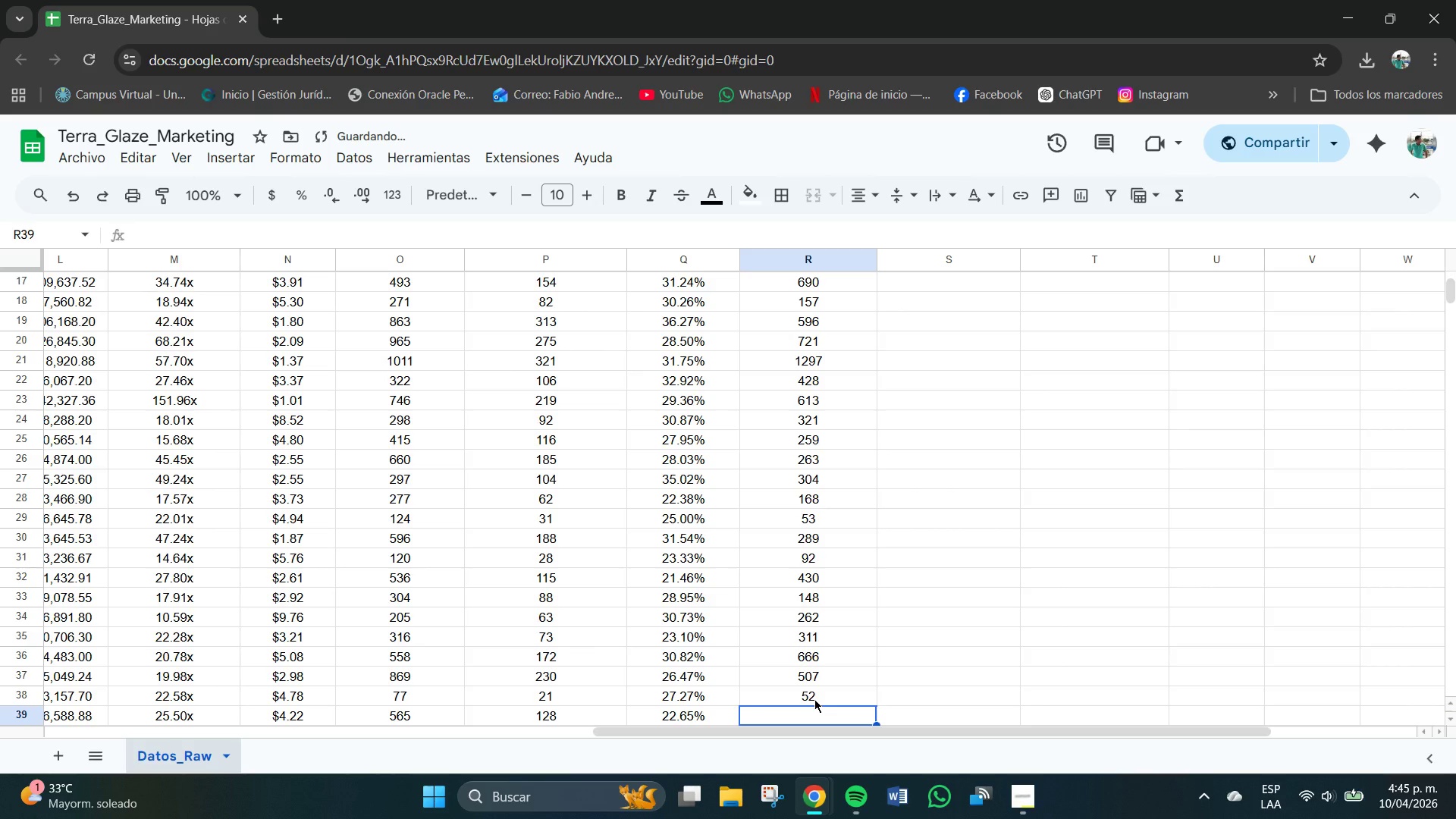 
key(Numpad3)
 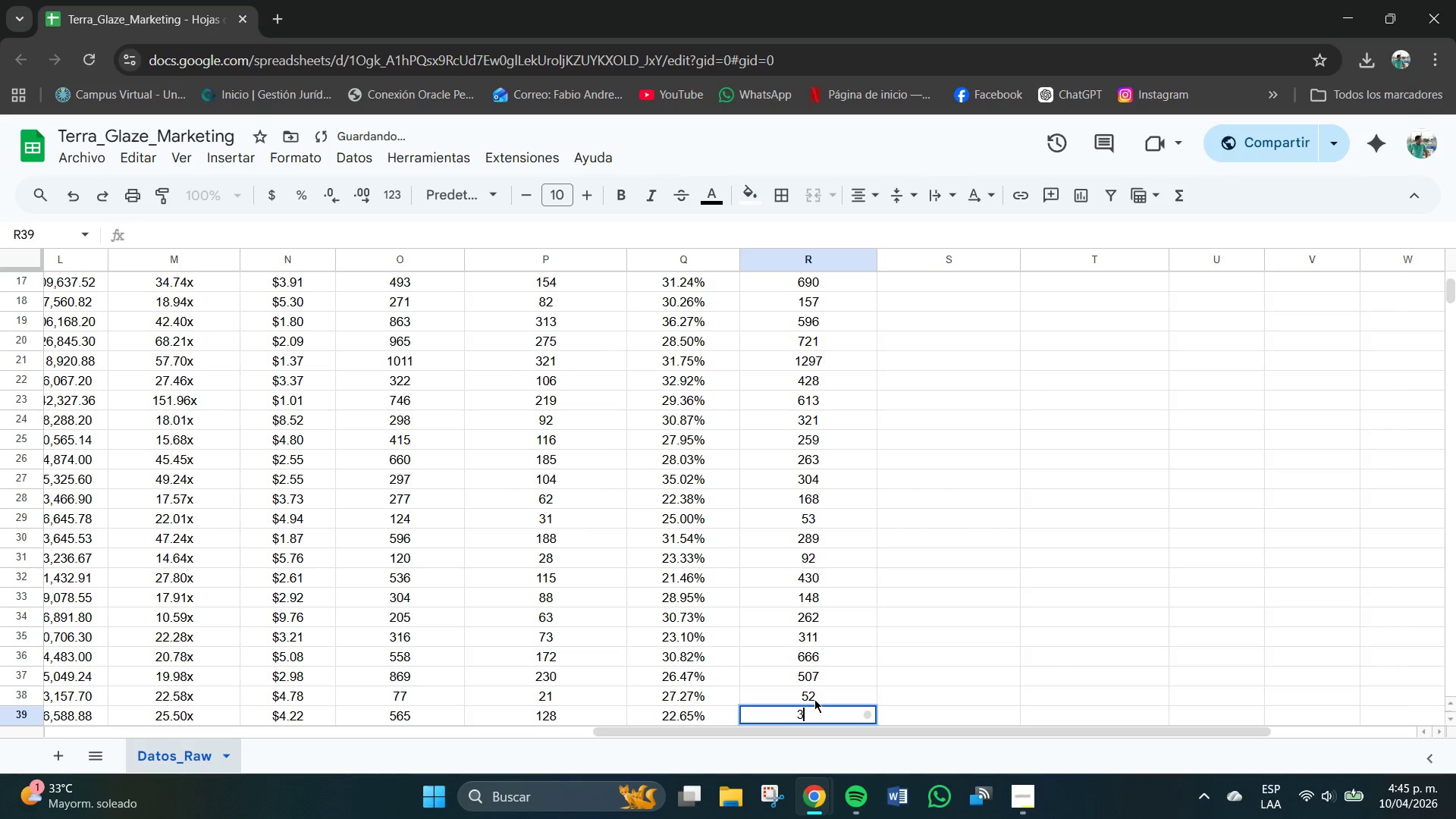 
key(Numpad3)
 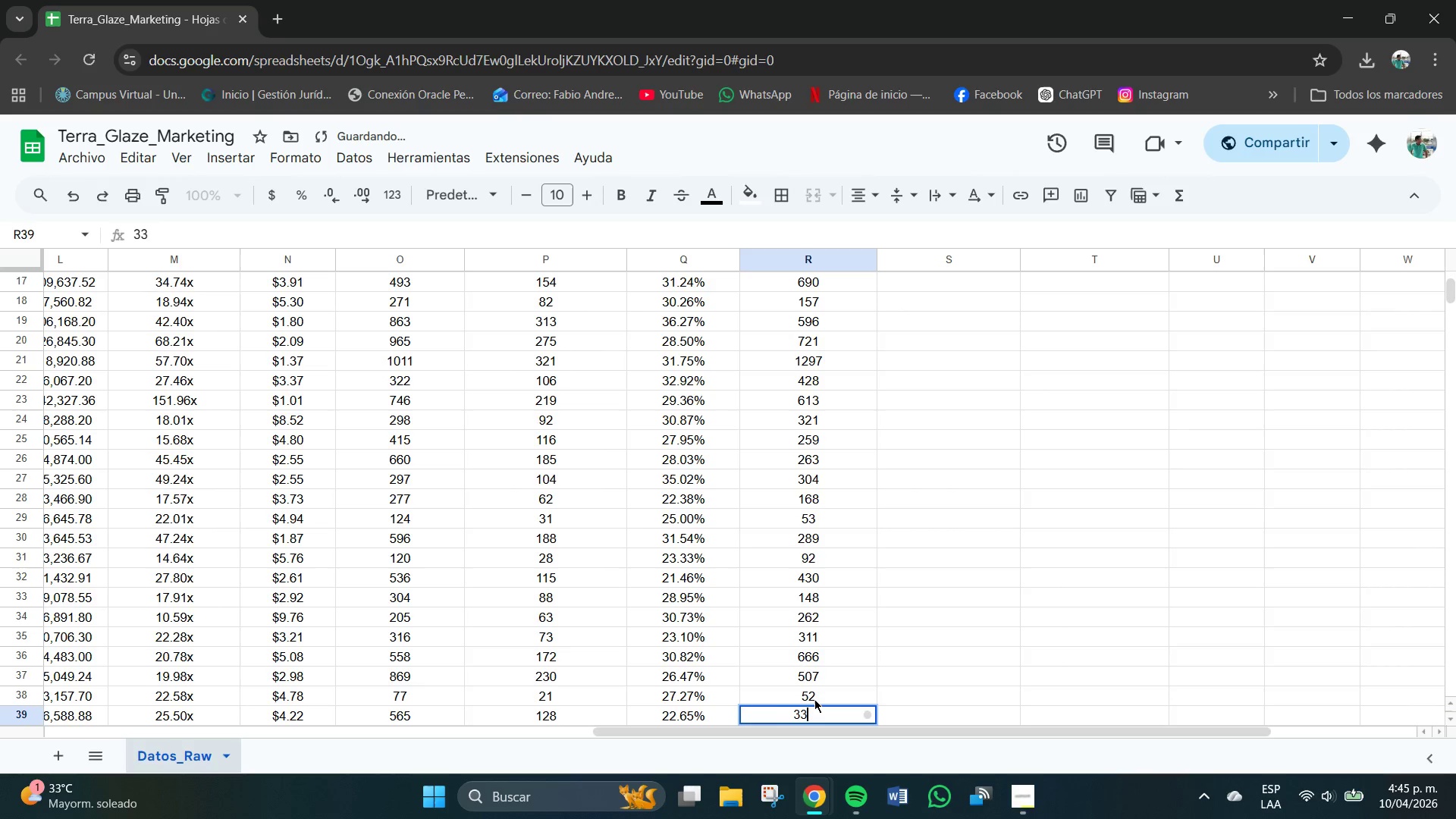 
key(Numpad7)
 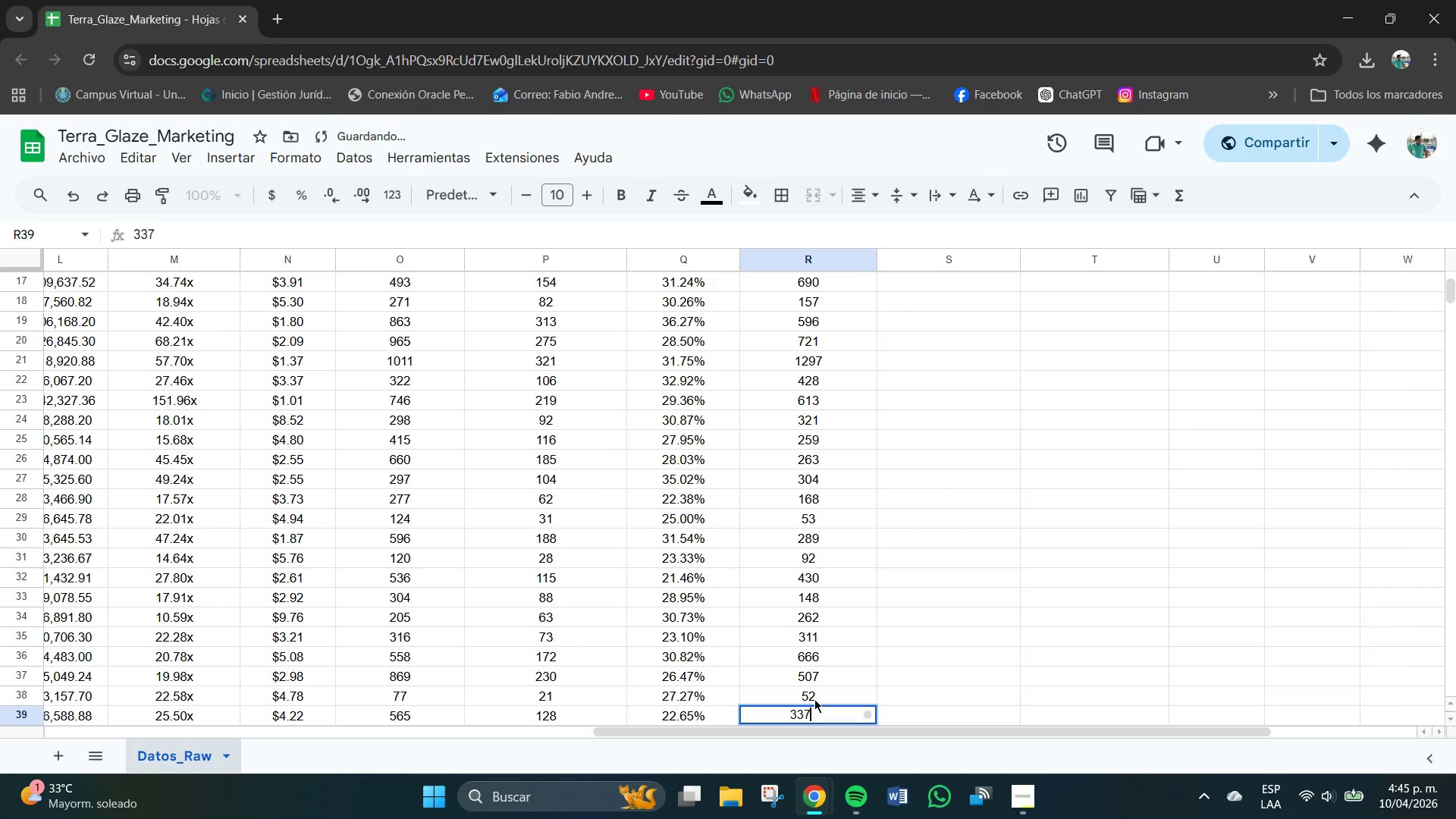 
key(NumpadEnter)
 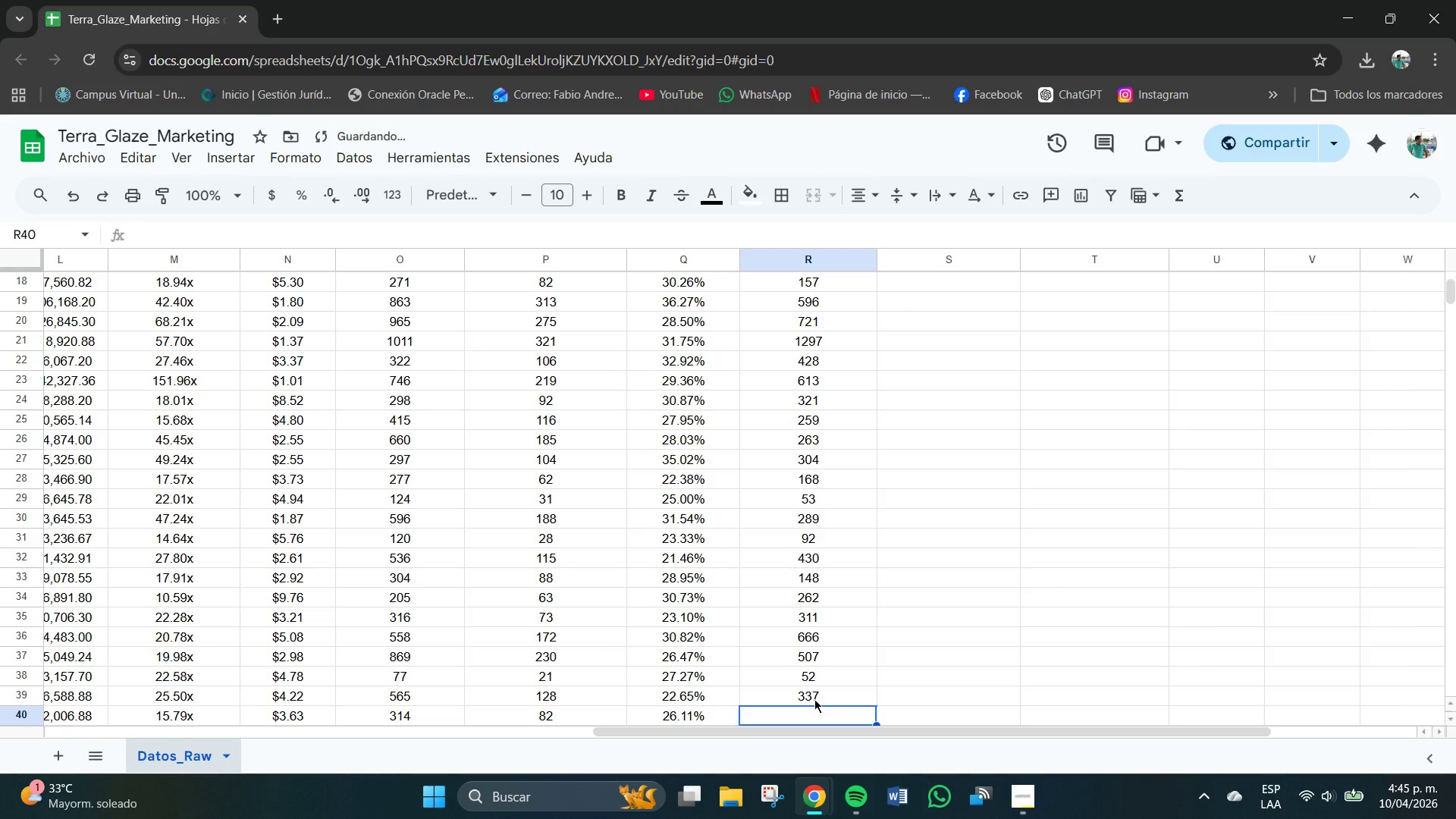 
key(Numpad2)
 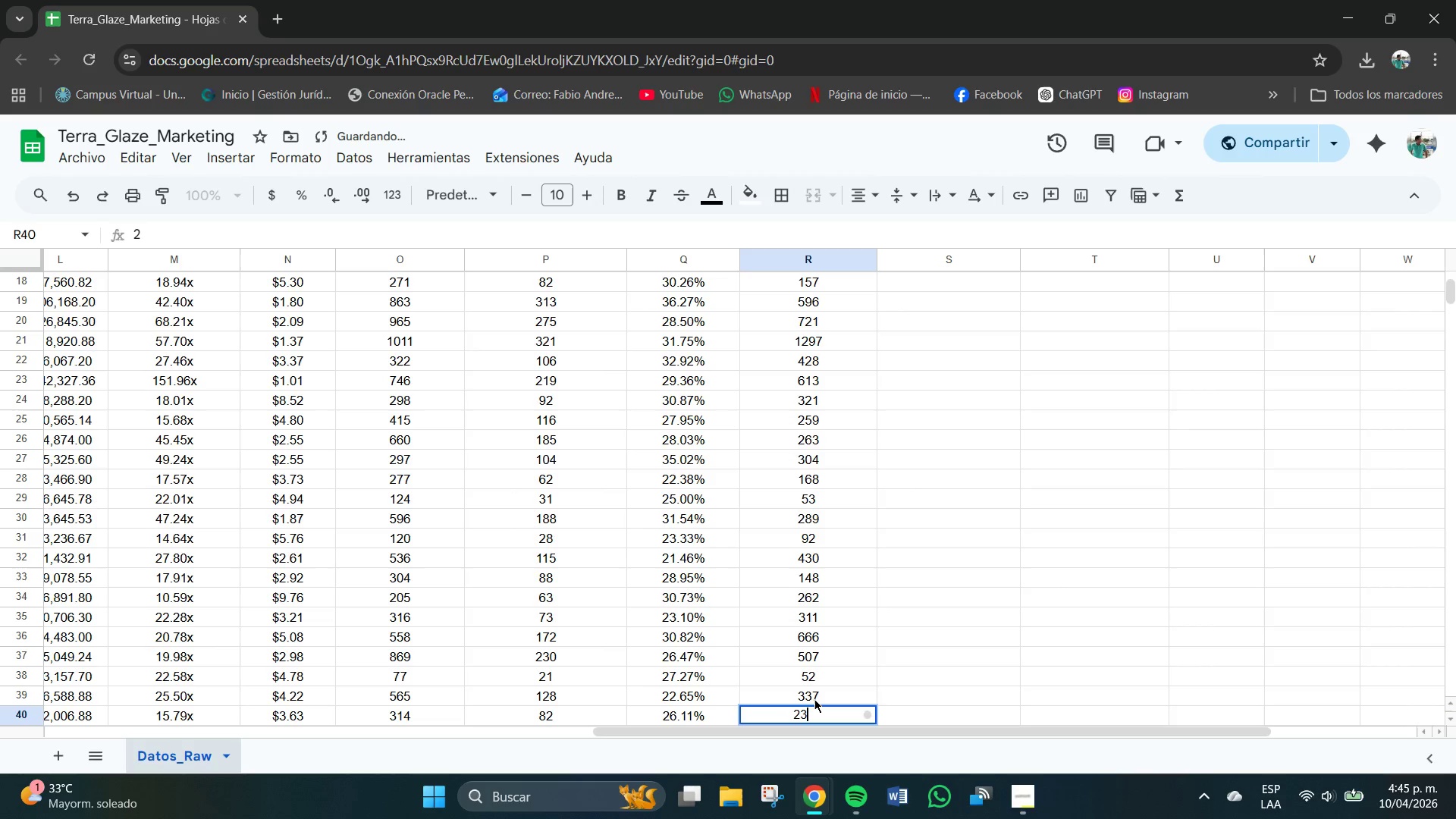 
key(Numpad3)
 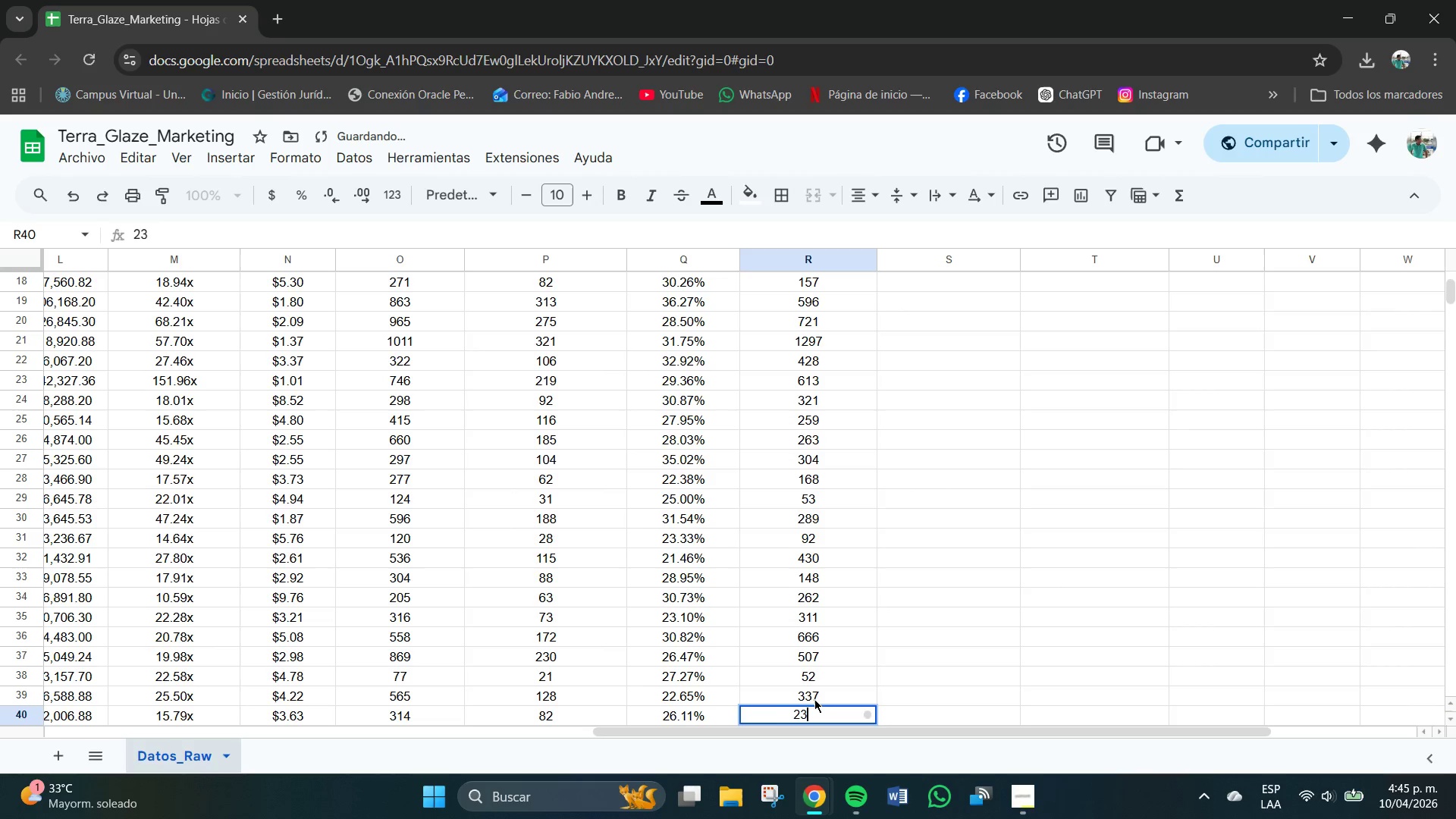 
key(Numpad9)
 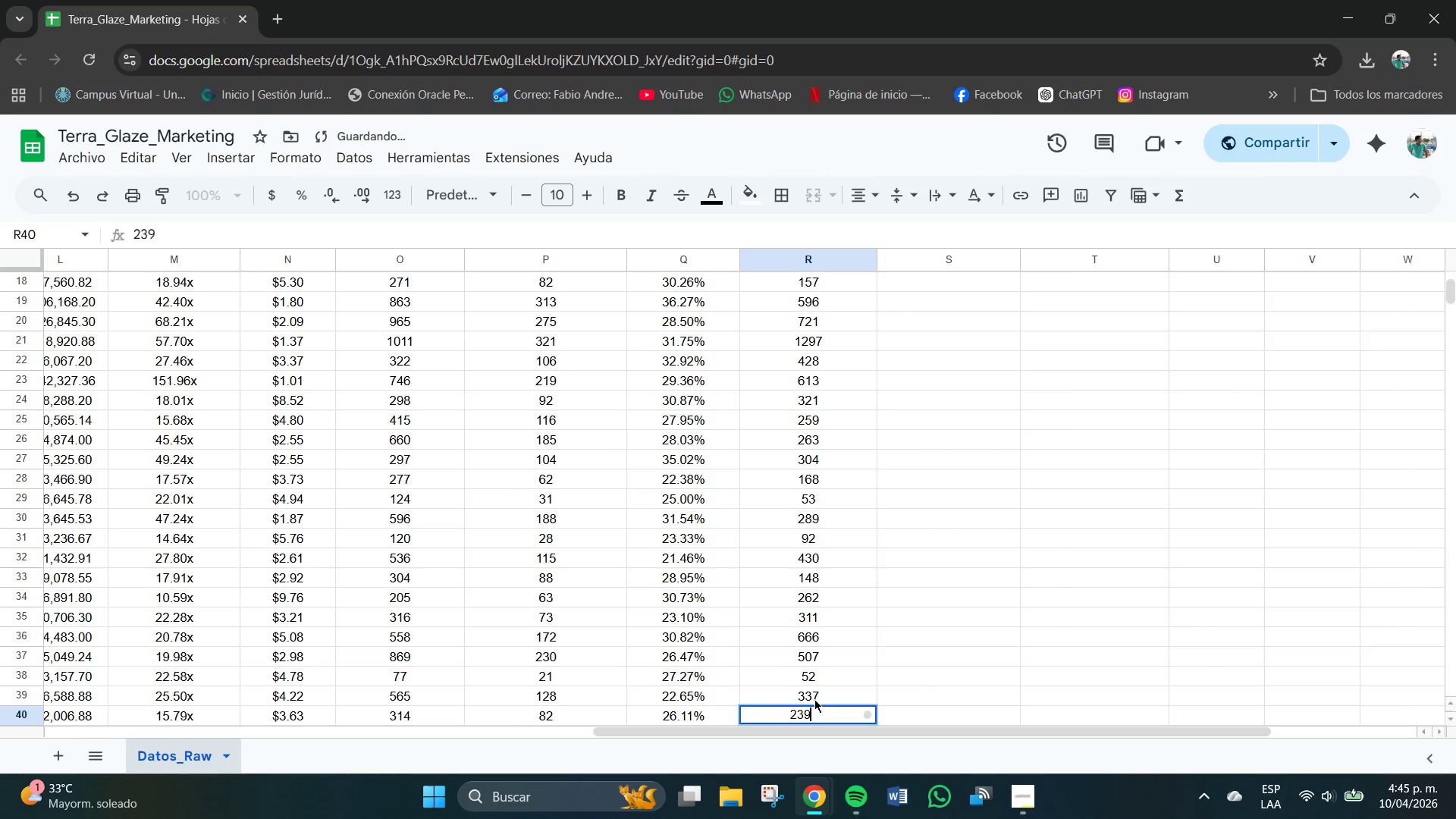 
key(NumpadEnter)
 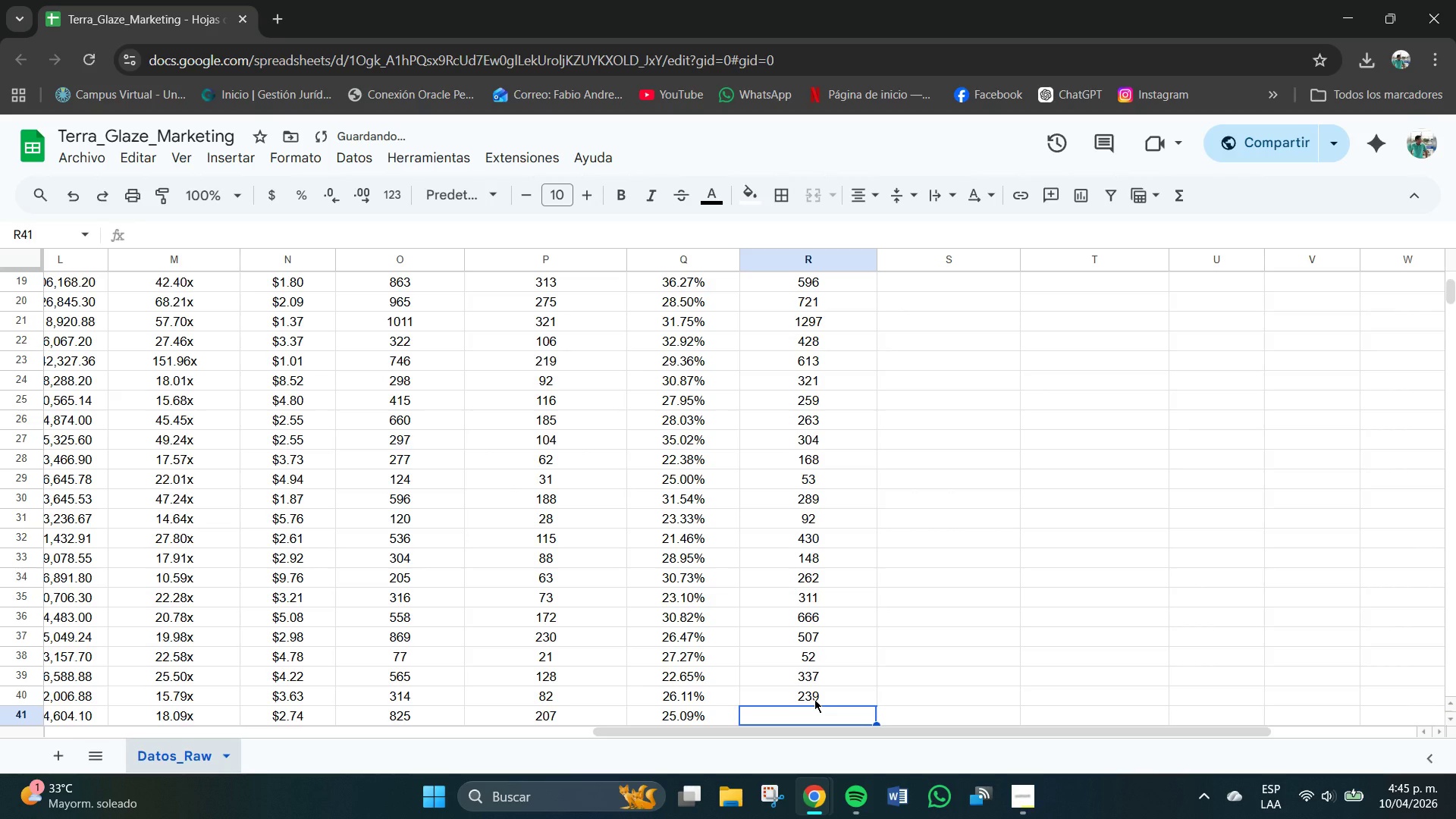 
key(Numpad4)
 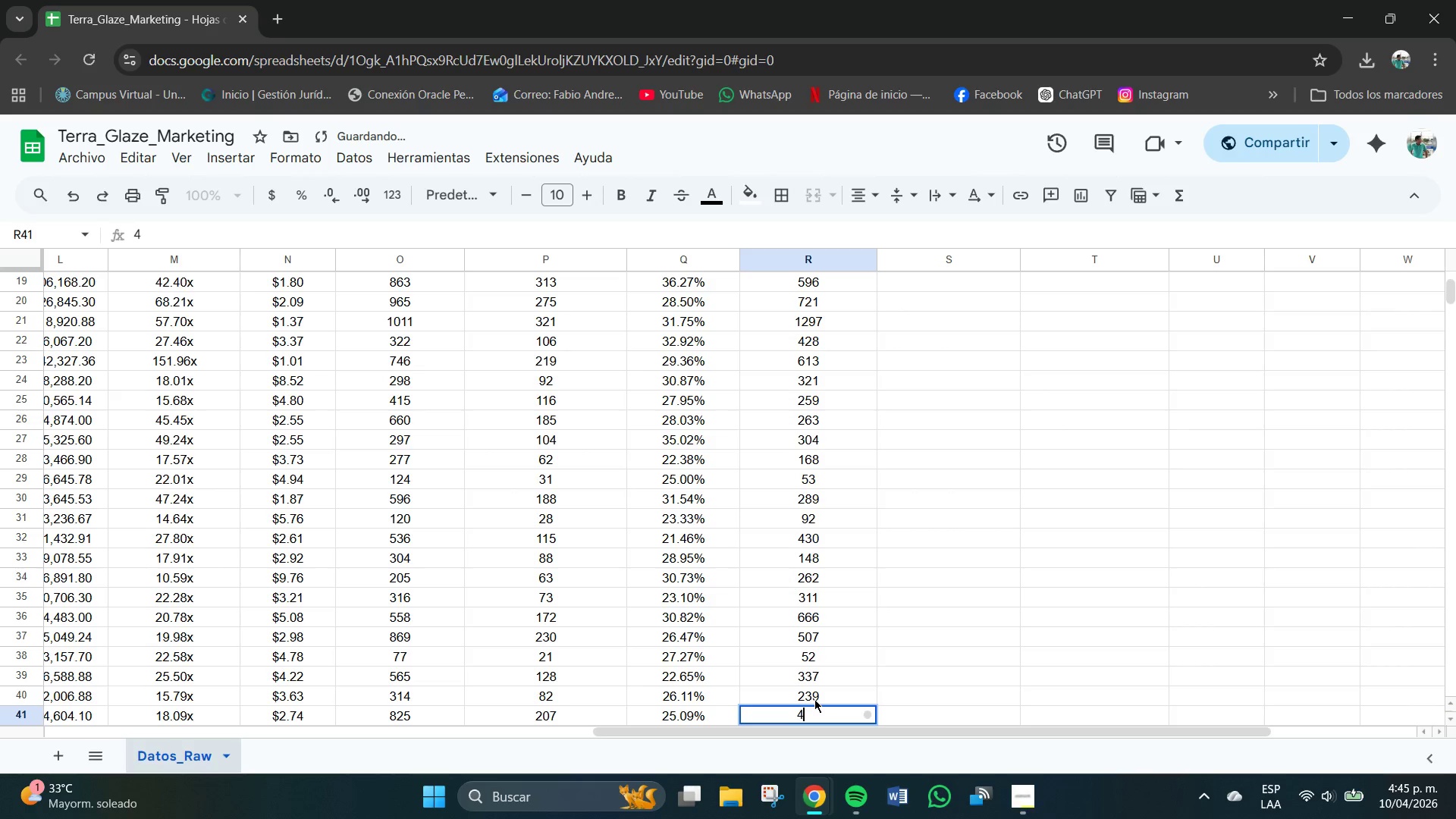 
key(Numpad6)
 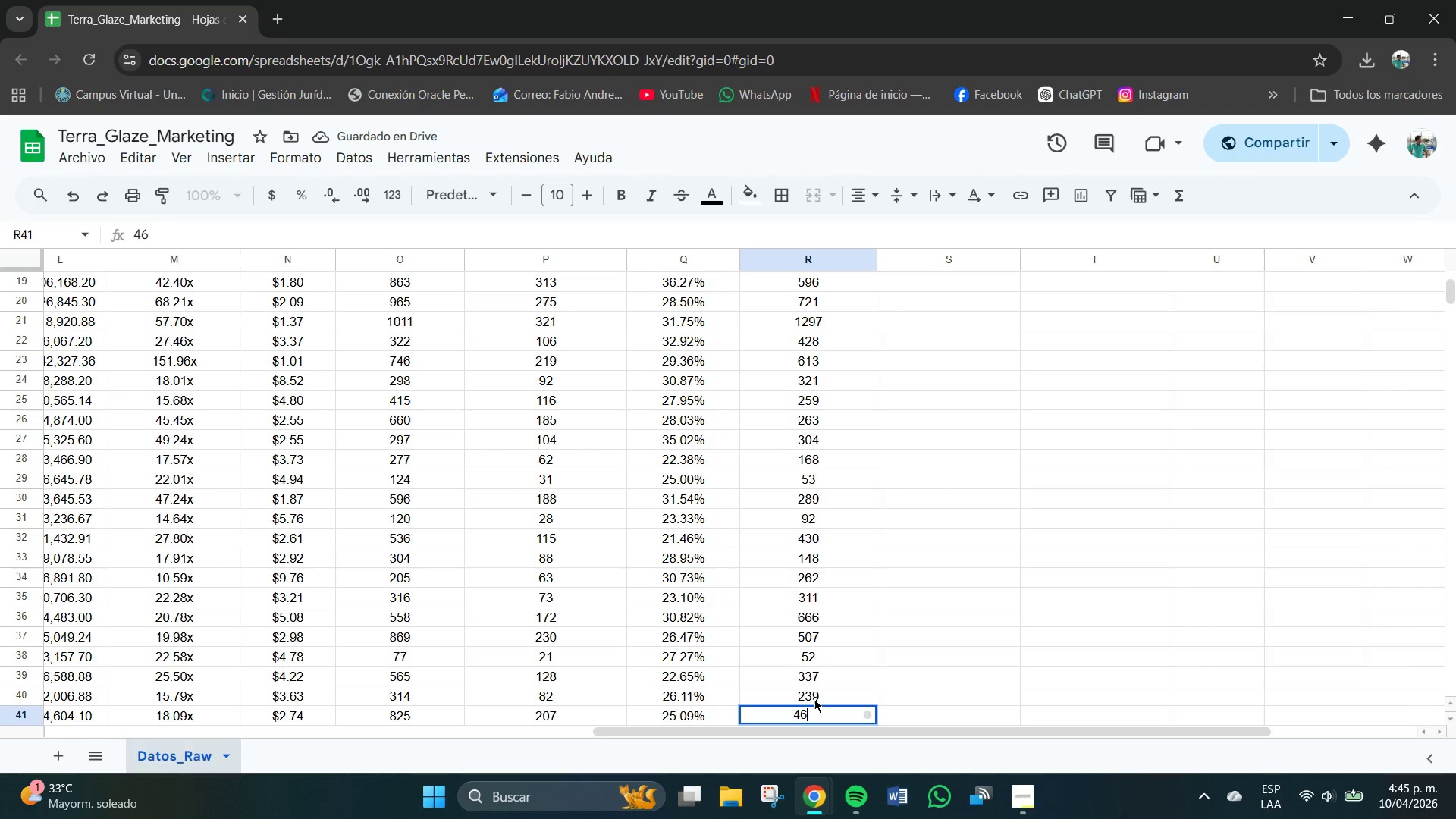 
key(Numpad2)
 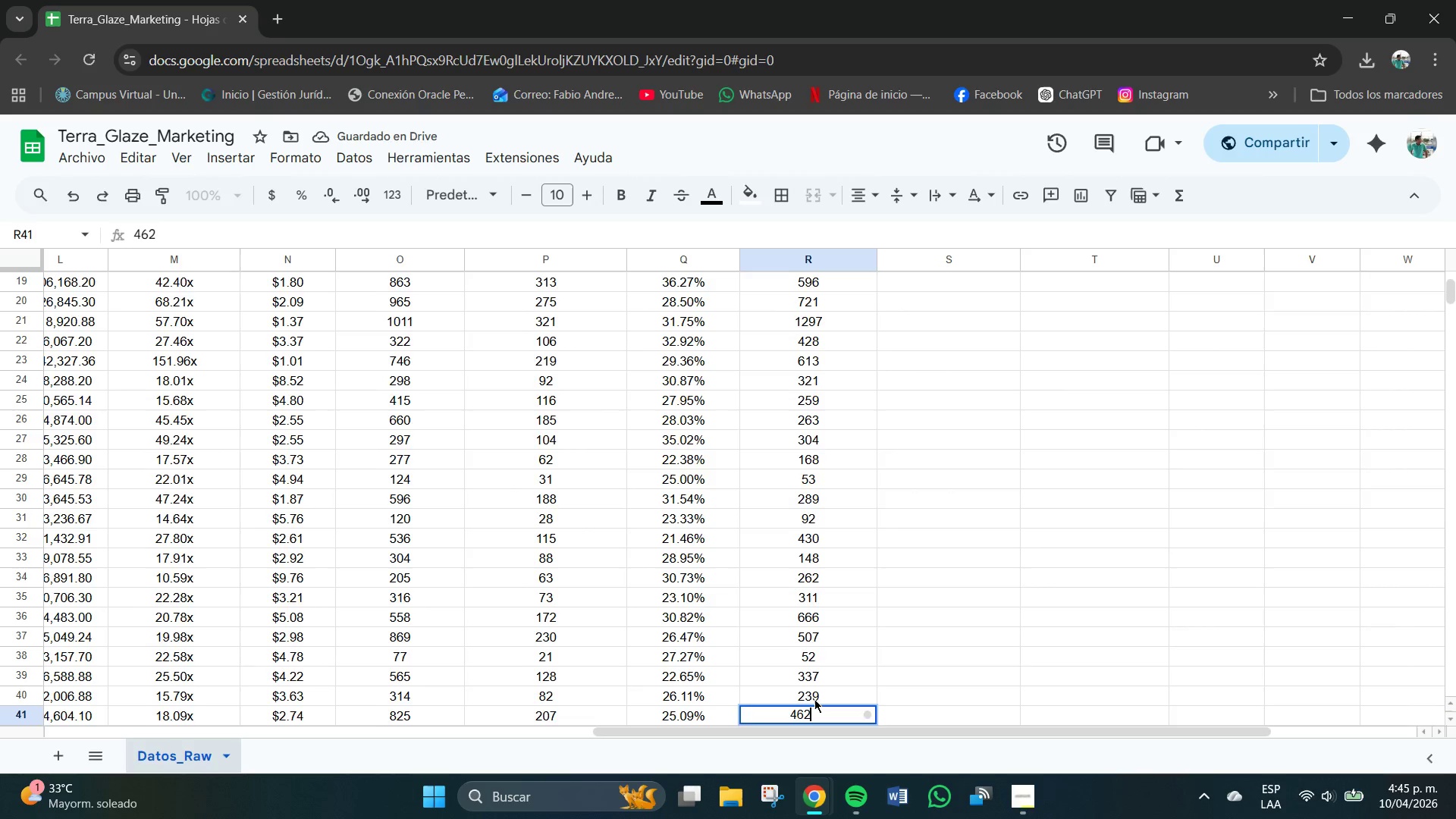 
key(NumpadEnter)
 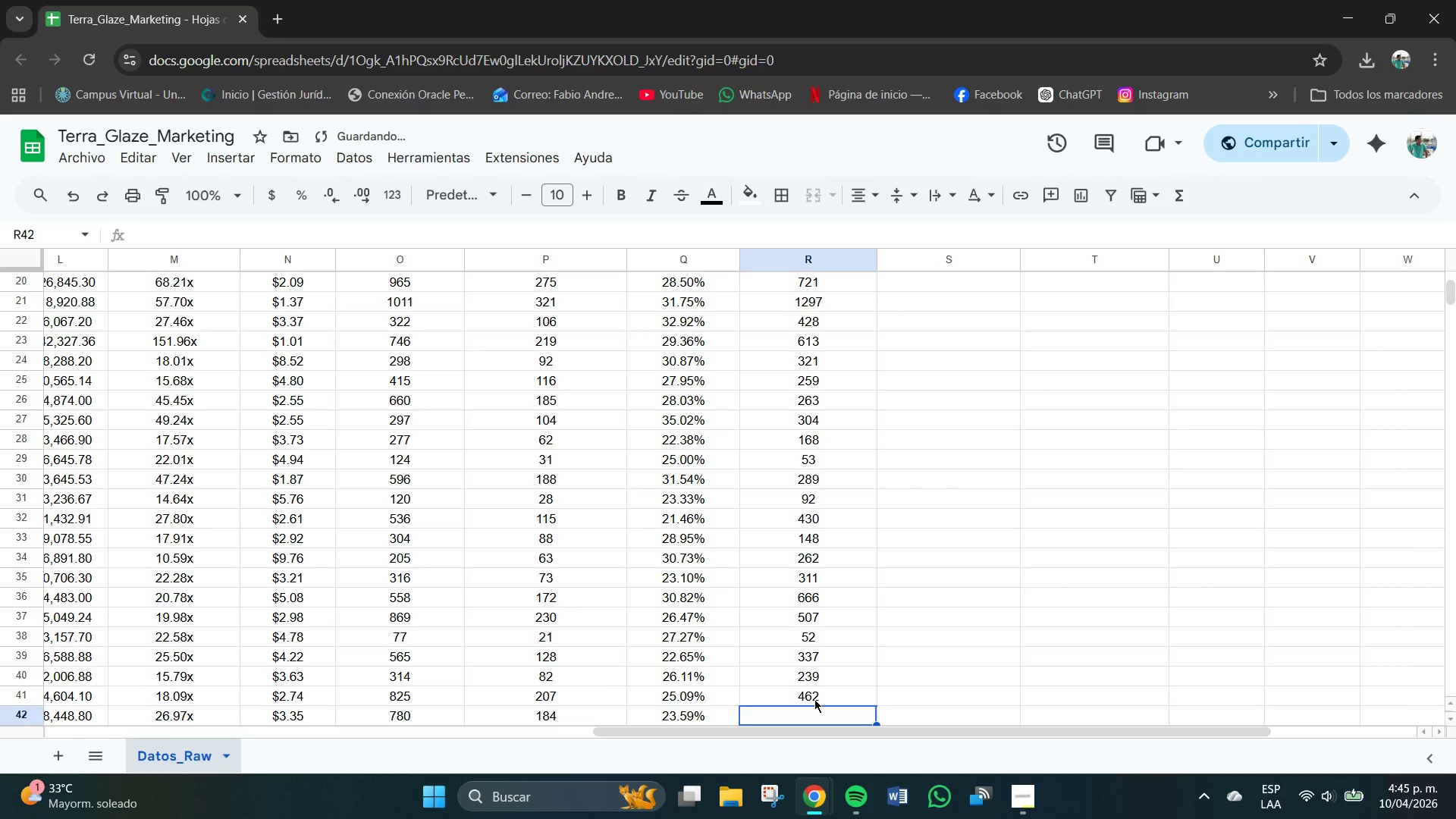 
key(Numpad6)
 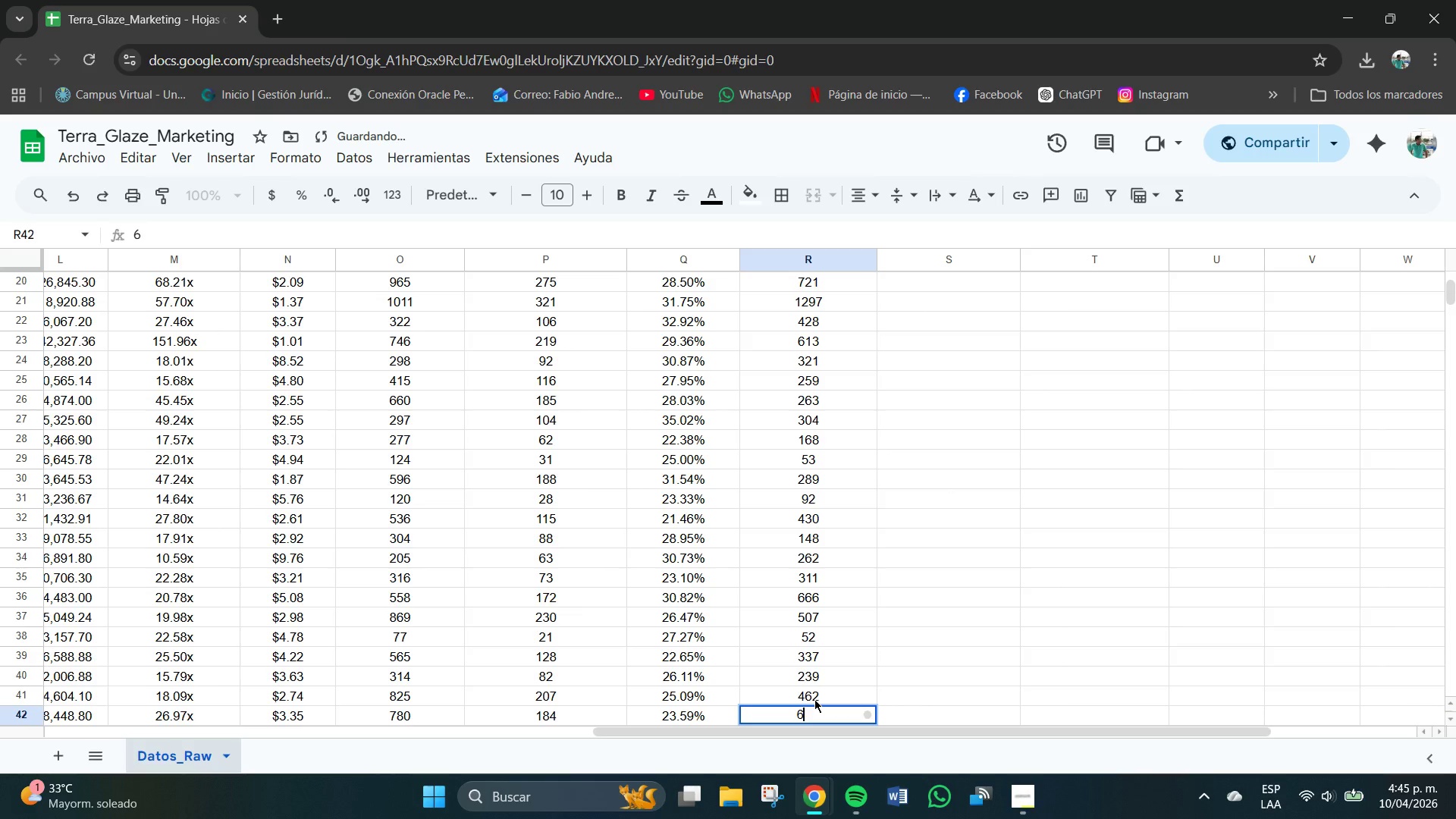 
key(Numpad2)
 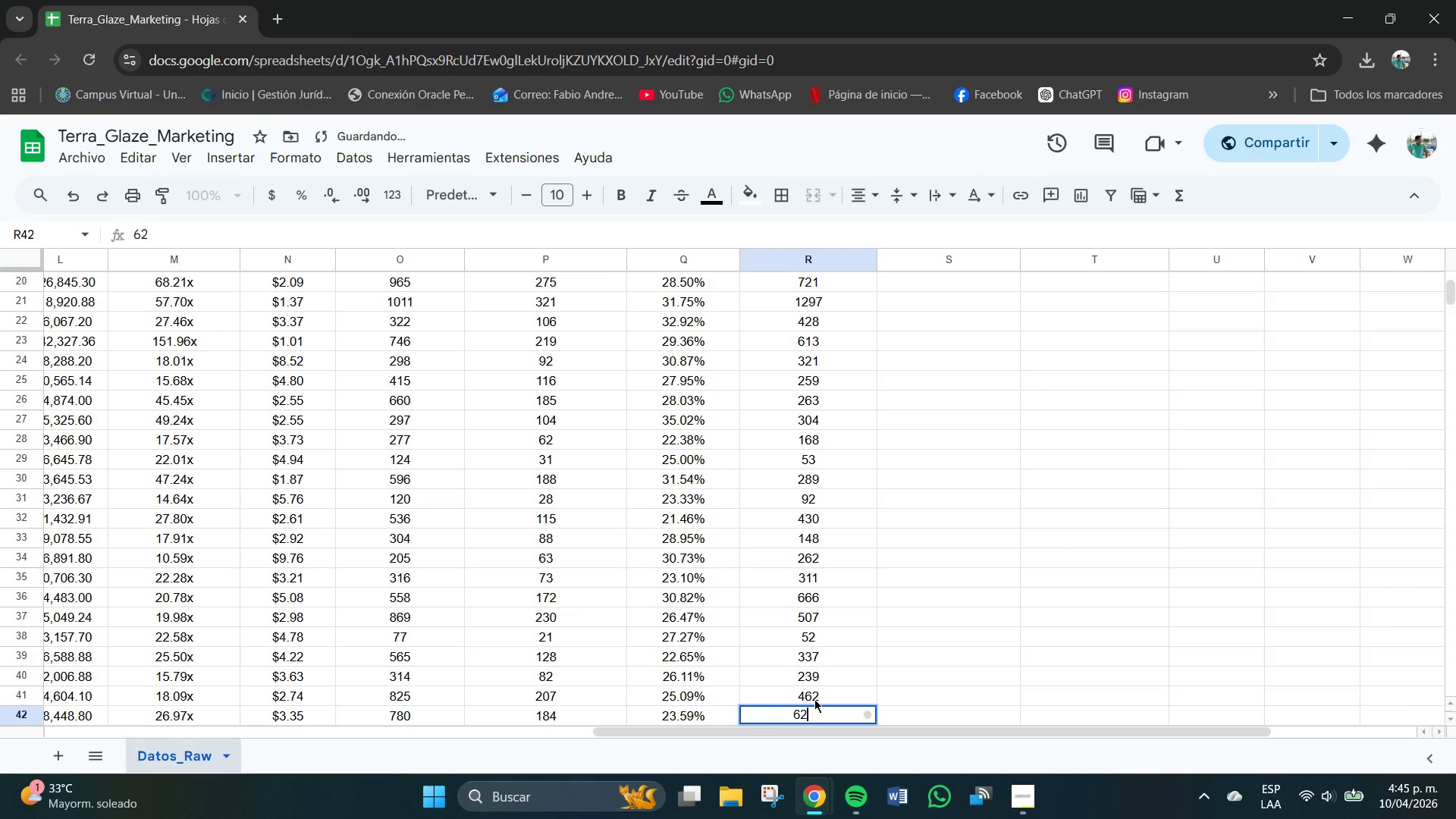 
key(Numpad4)
 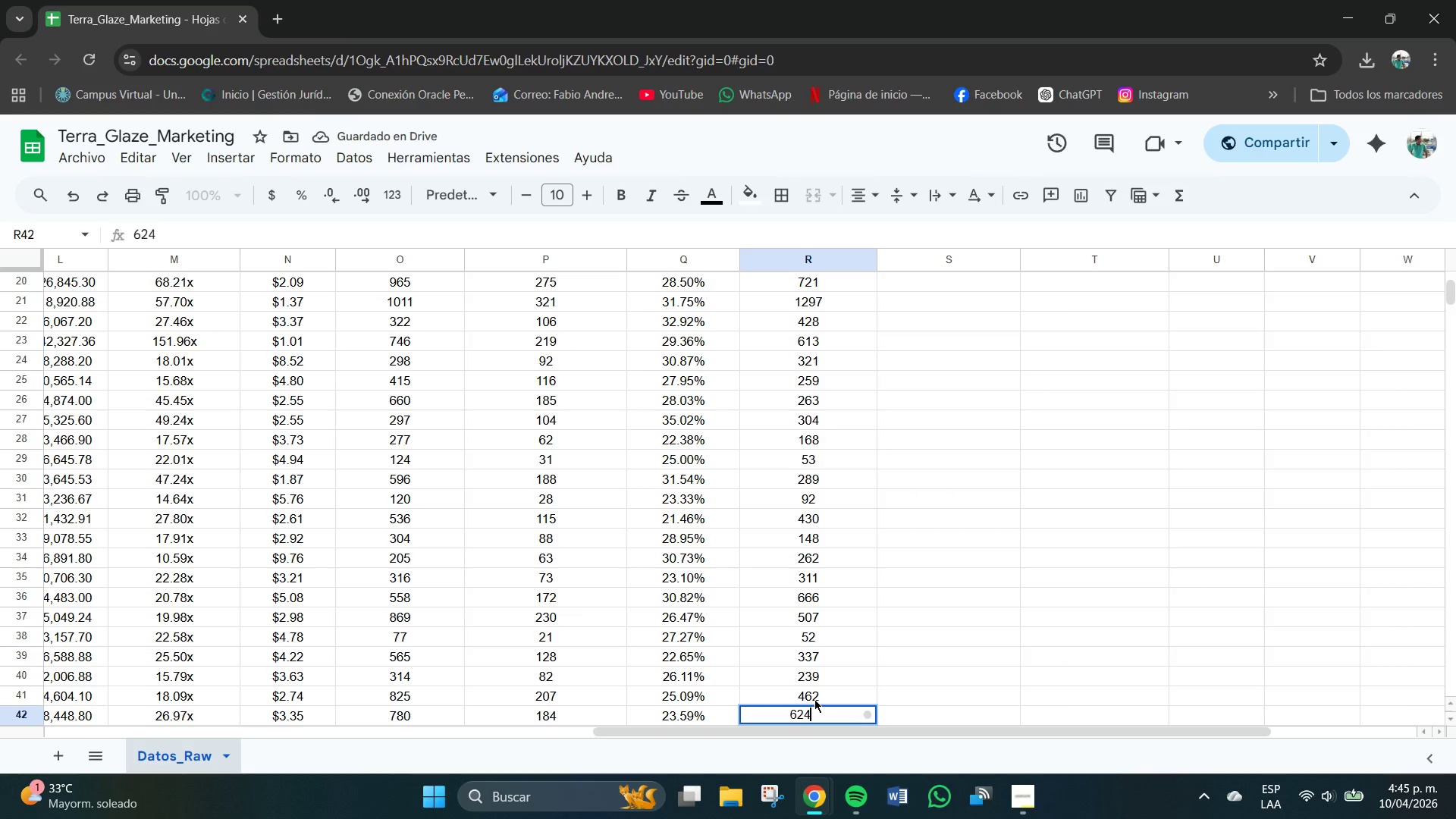 
key(NumpadEnter)
 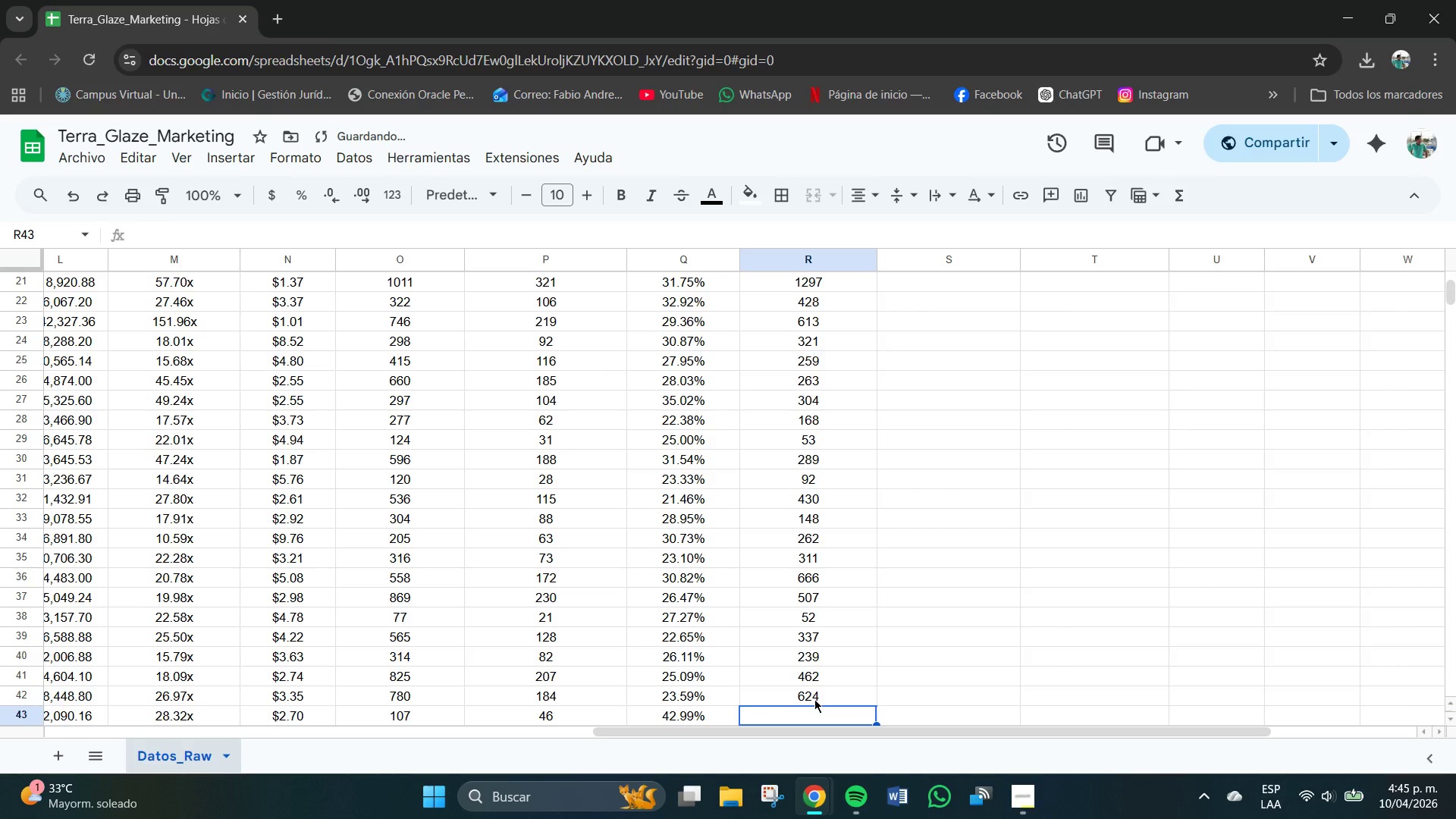 
key(Numpad1)
 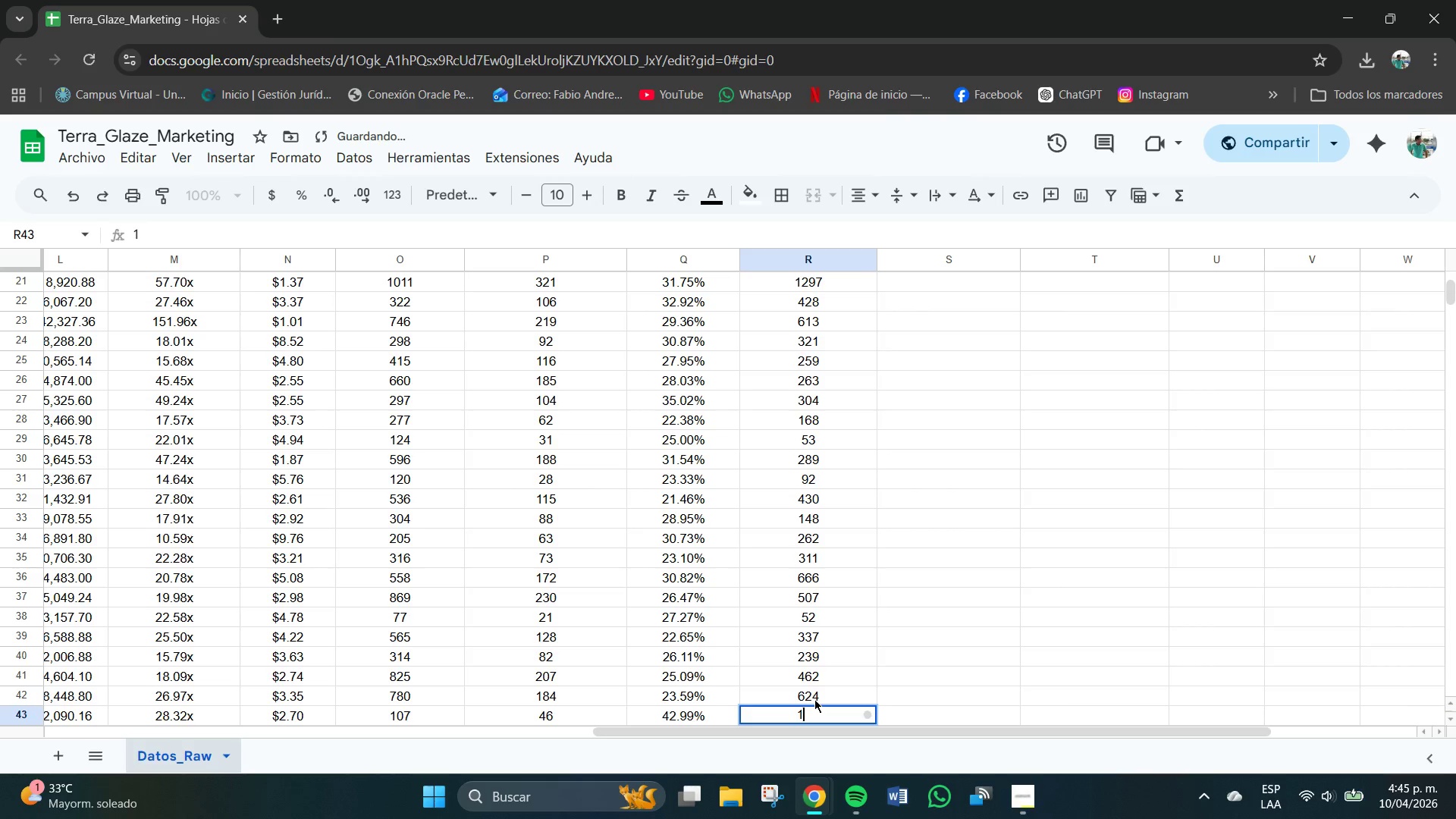 
key(Numpad5)
 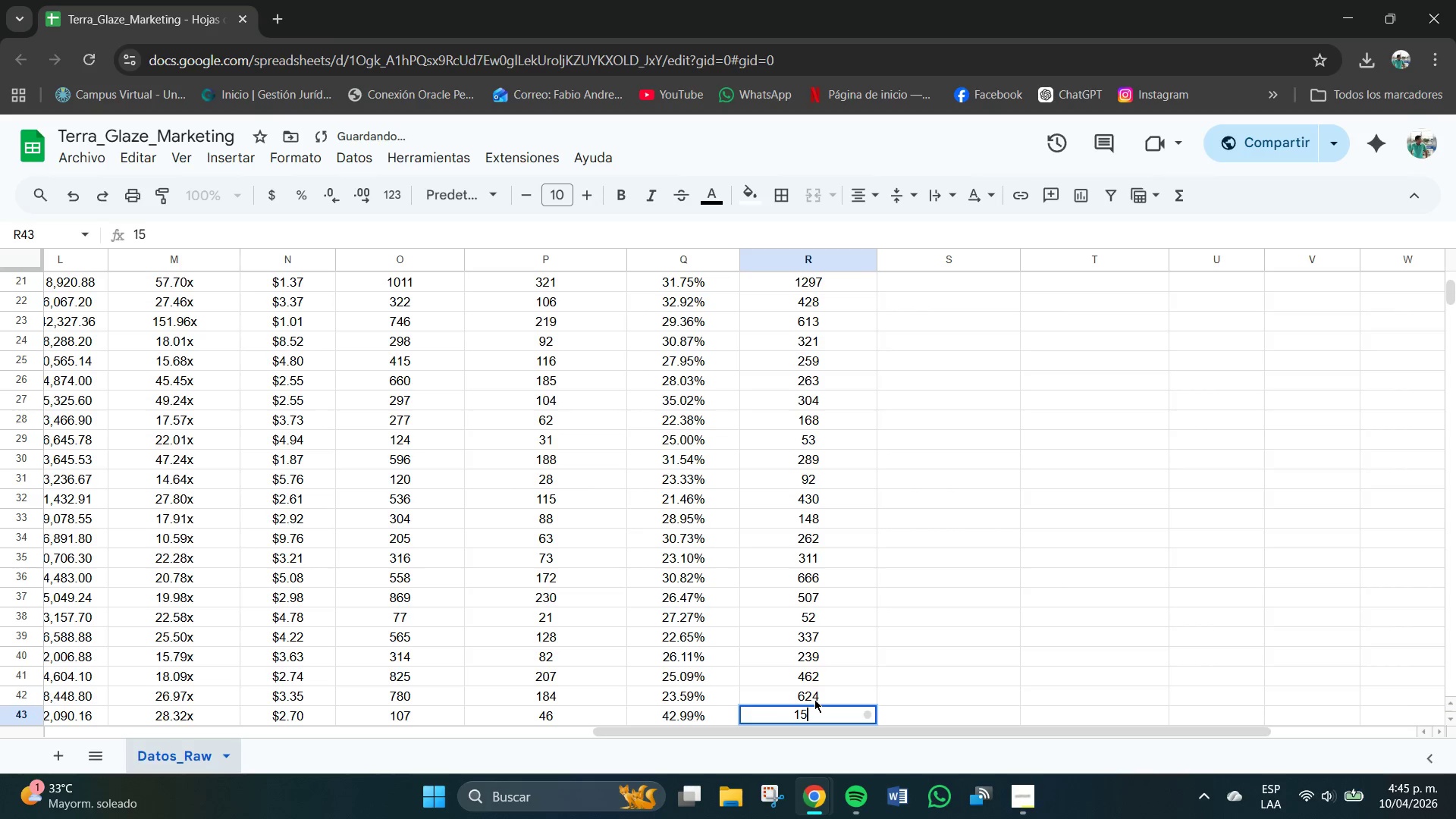 
key(Numpad4)
 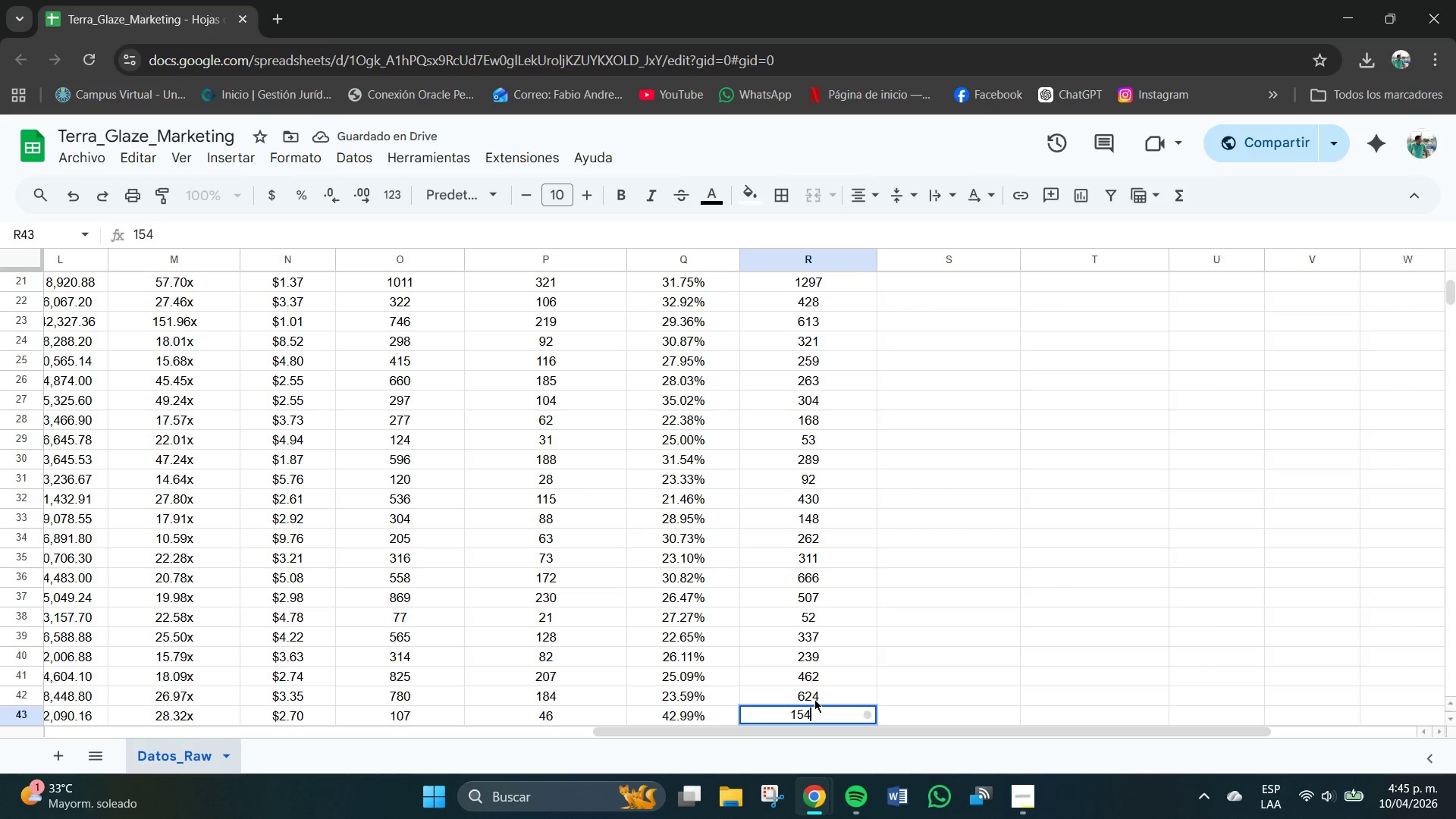 
key(NumpadEnter)
 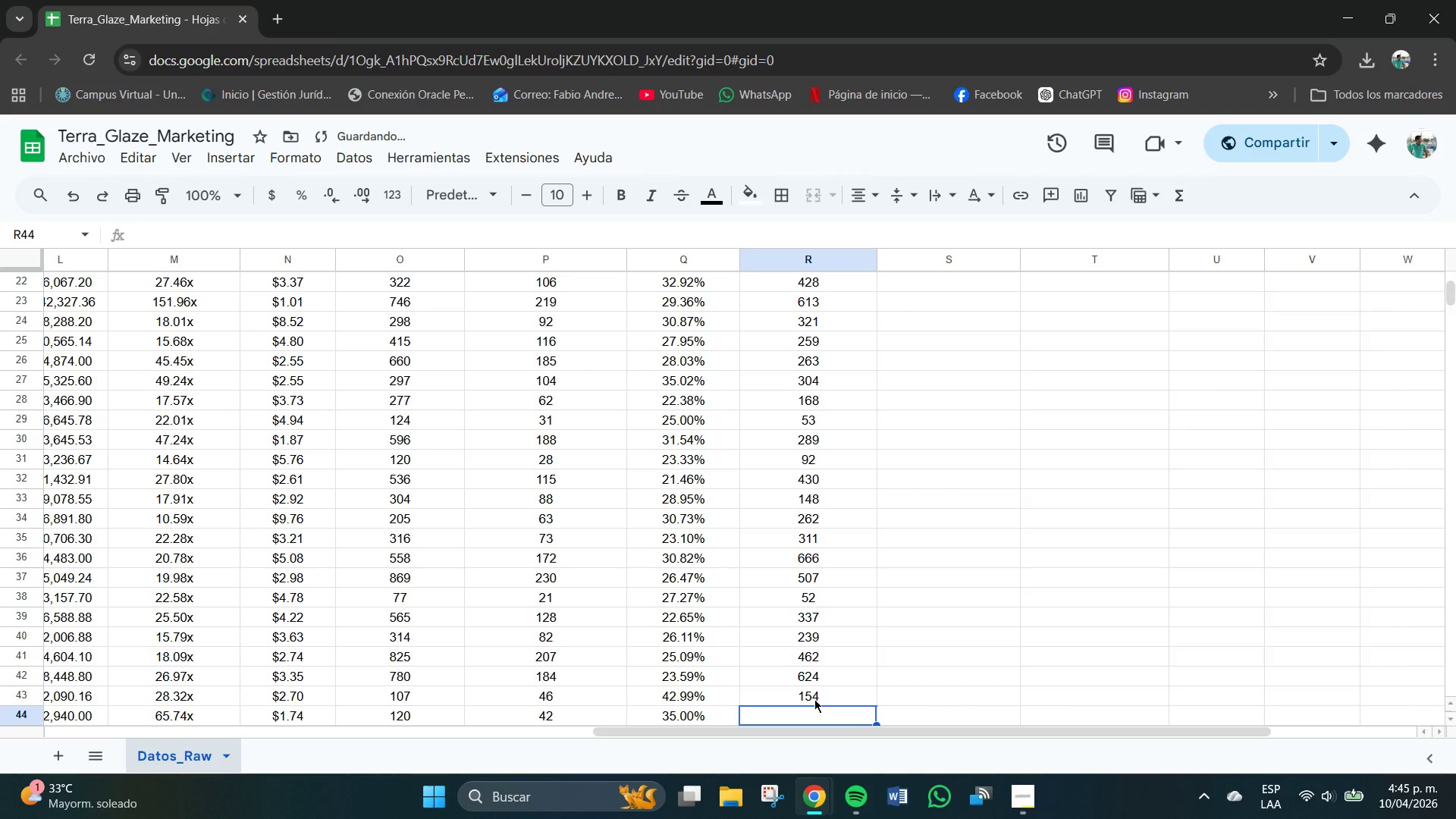 
key(Numpad1)
 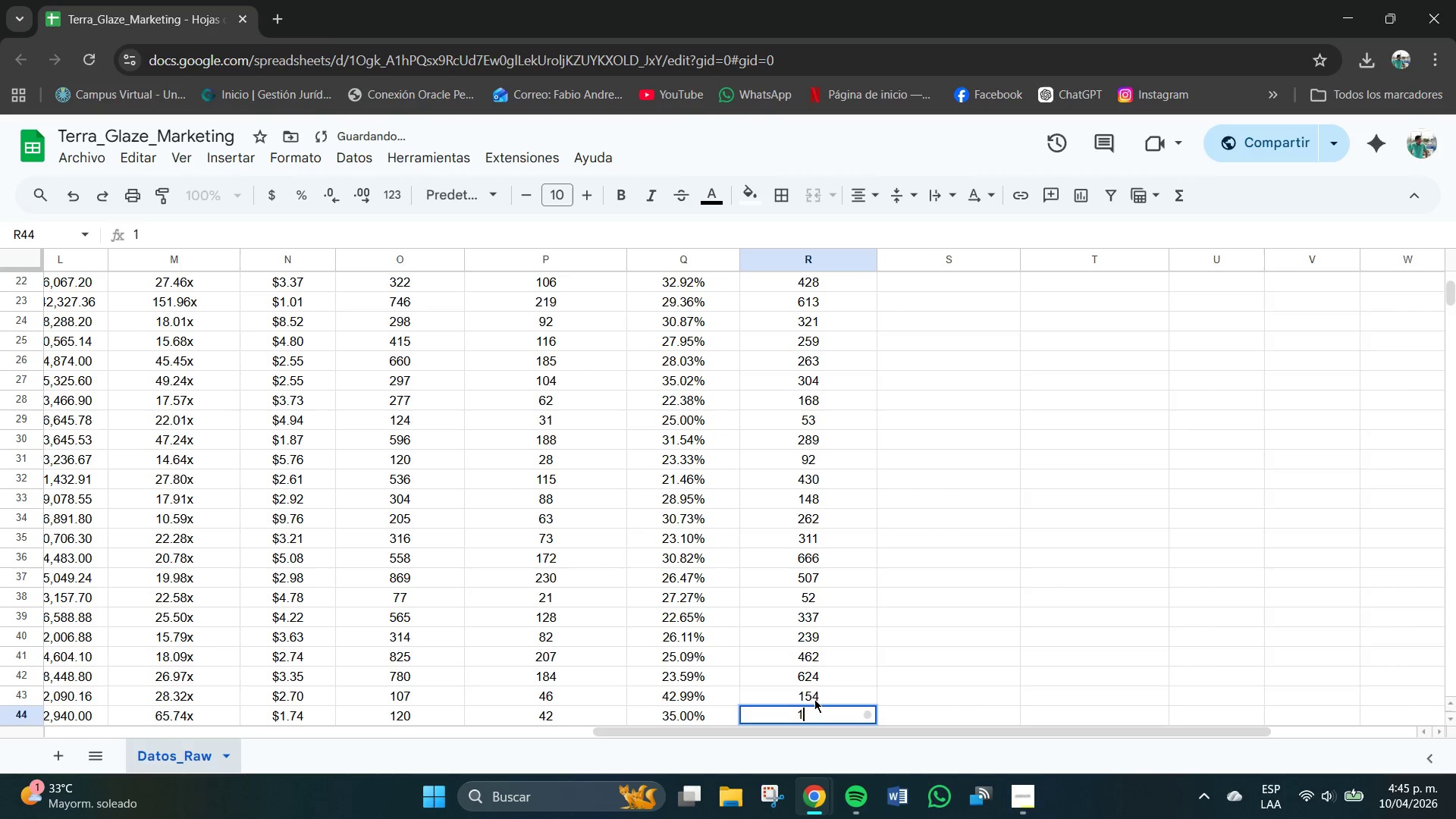 
key(Numpad2)
 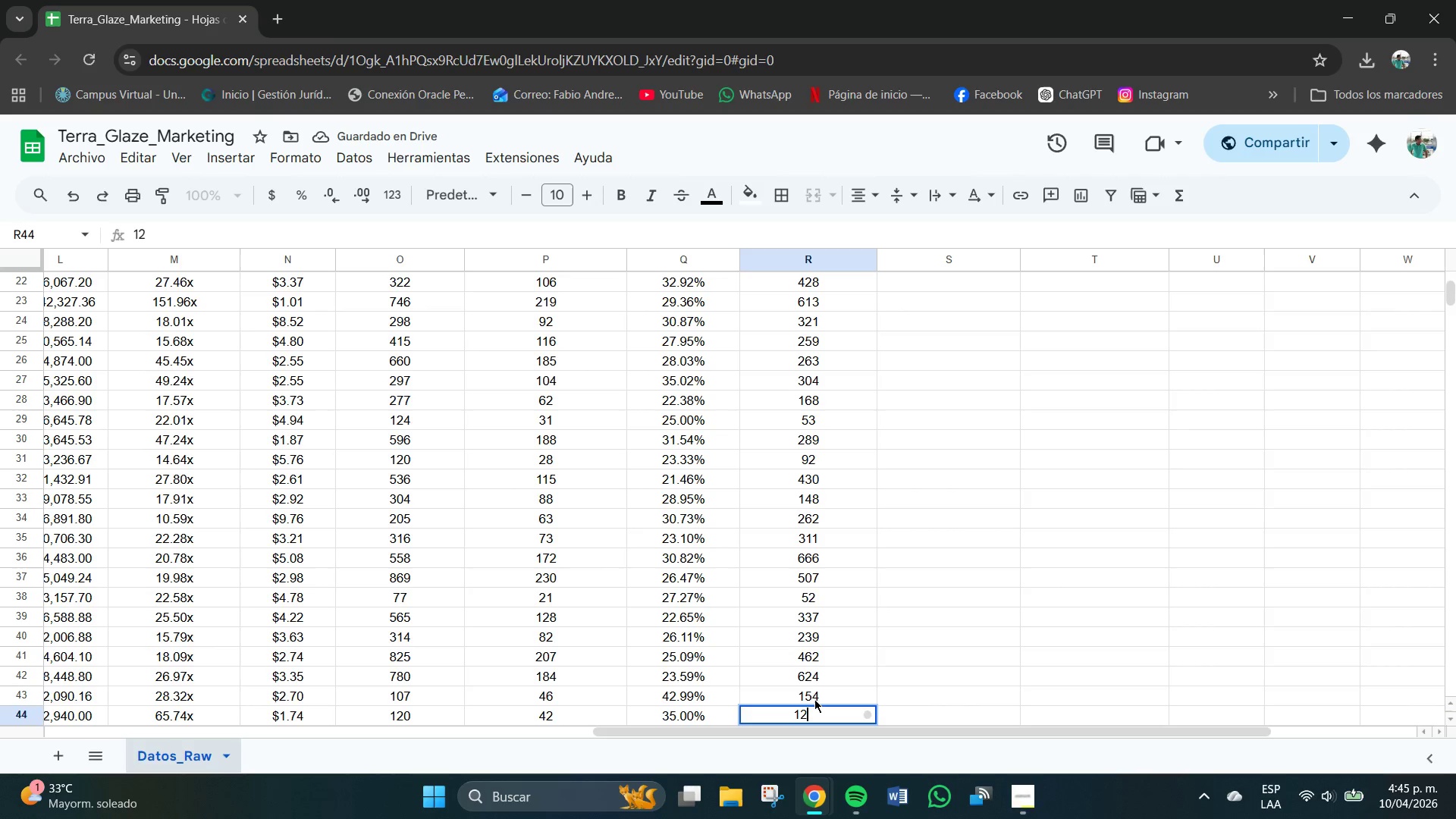 
key(Numpad1)
 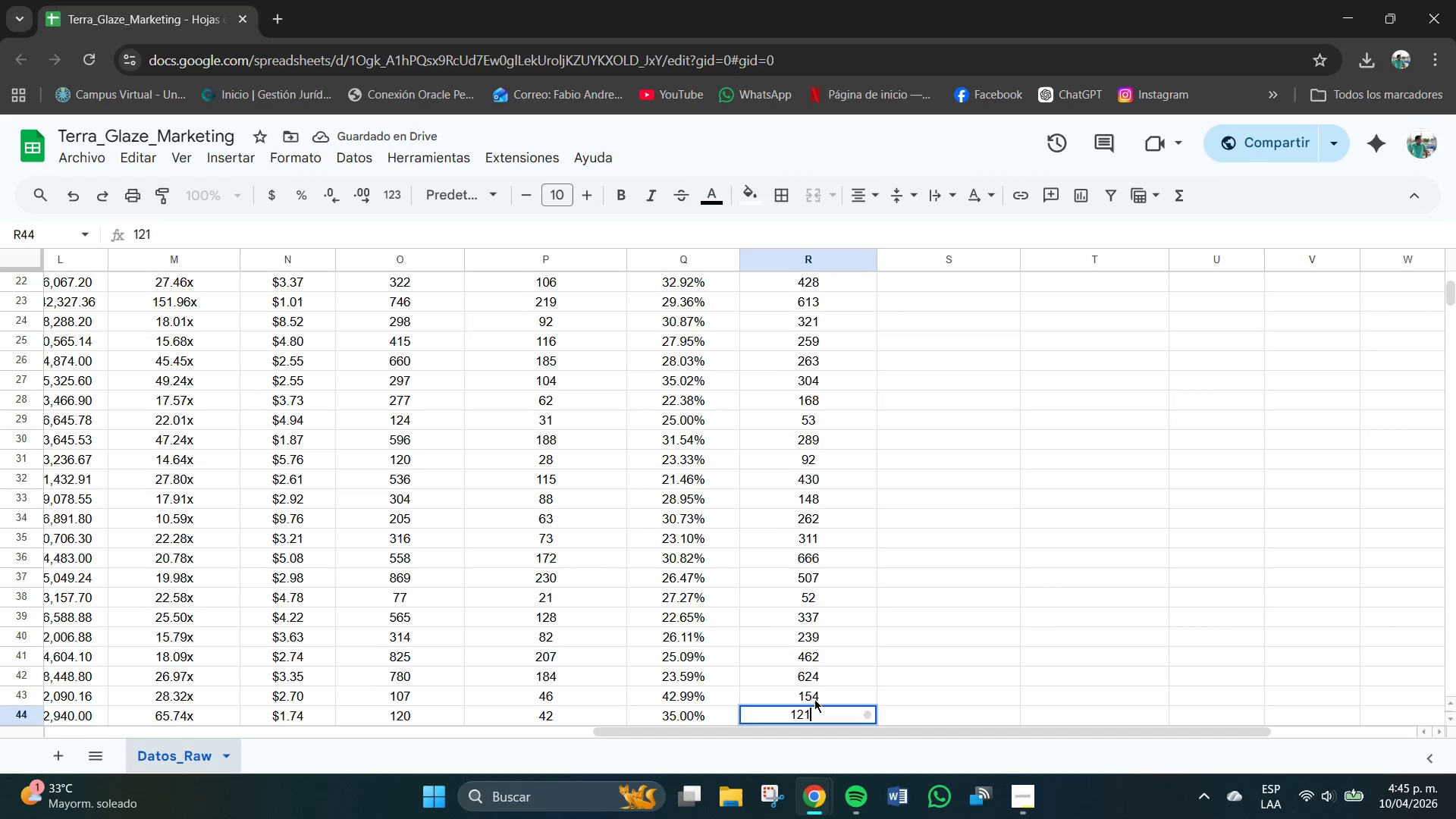 
key(NumpadEnter)
 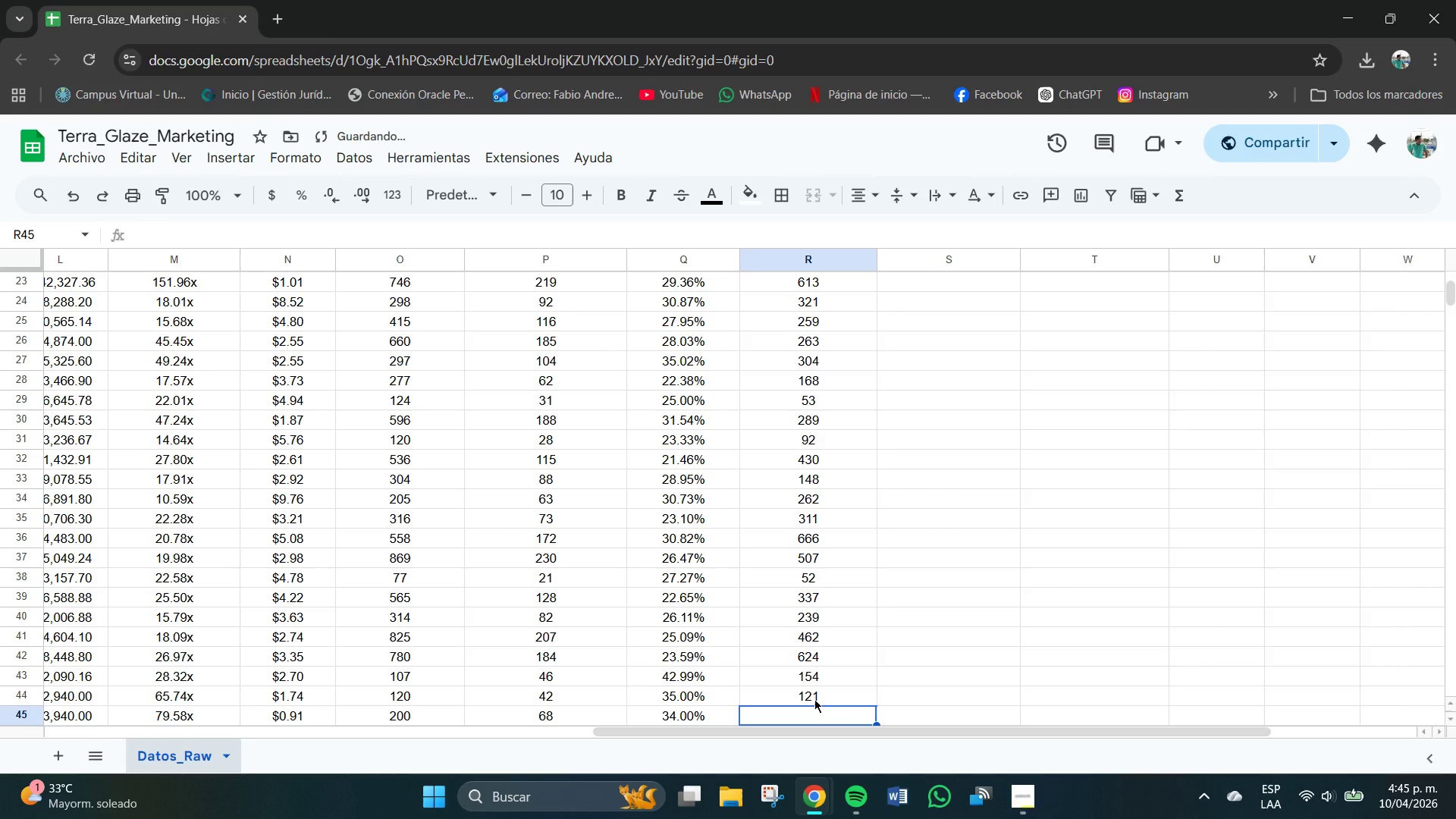 
key(Numpad1)
 